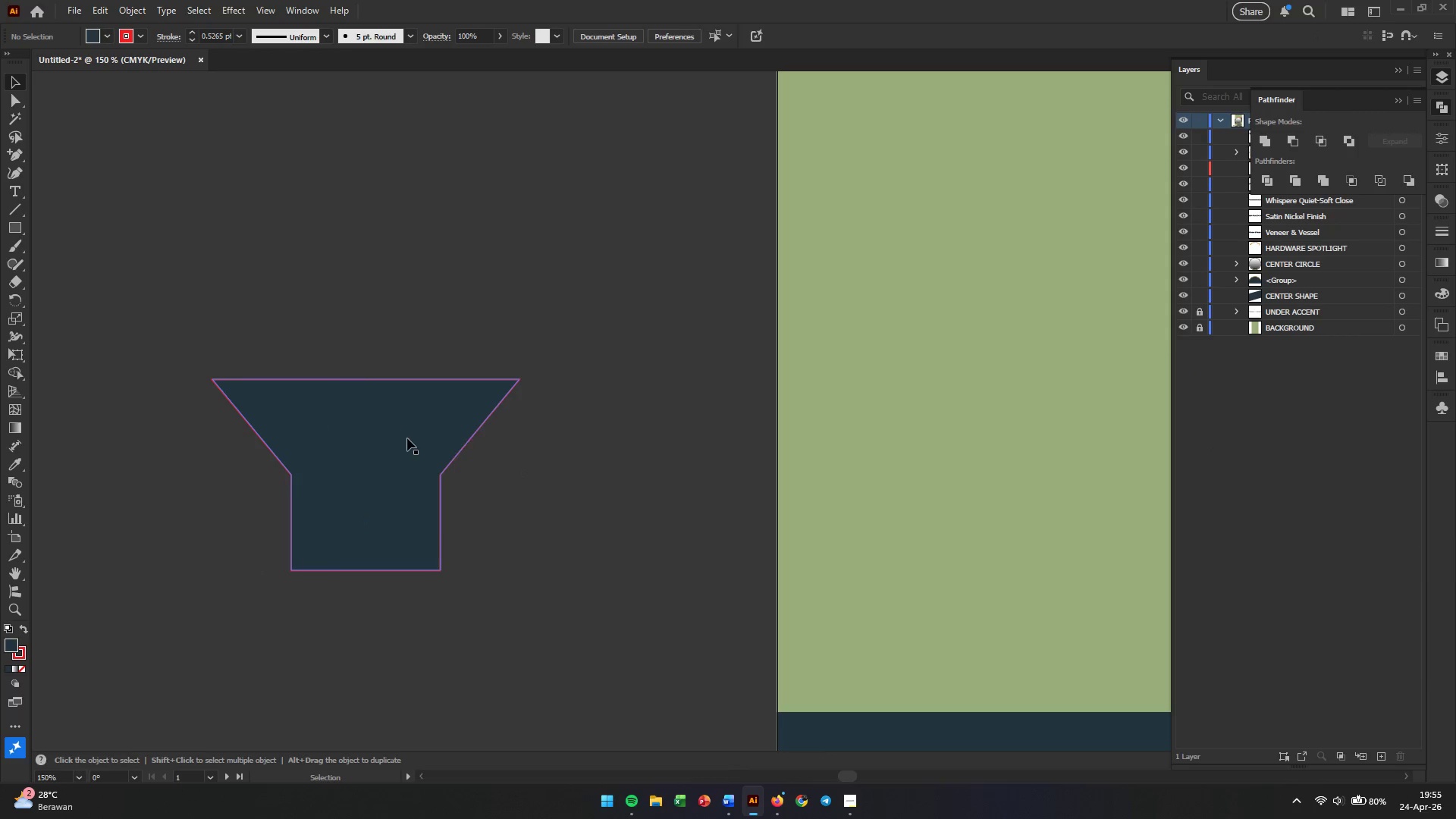 
left_click([403, 438])
 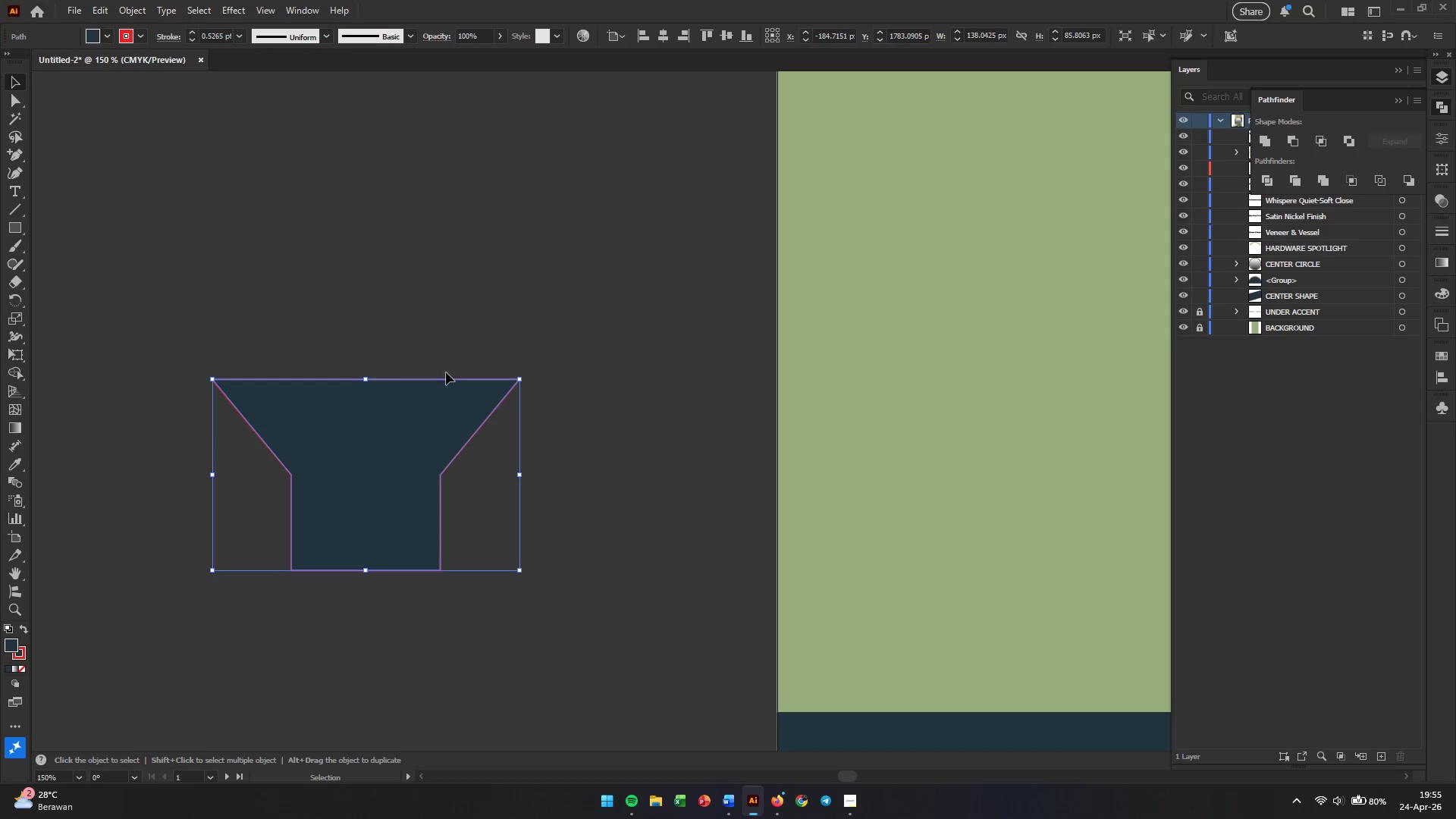 
left_click([494, 332])
 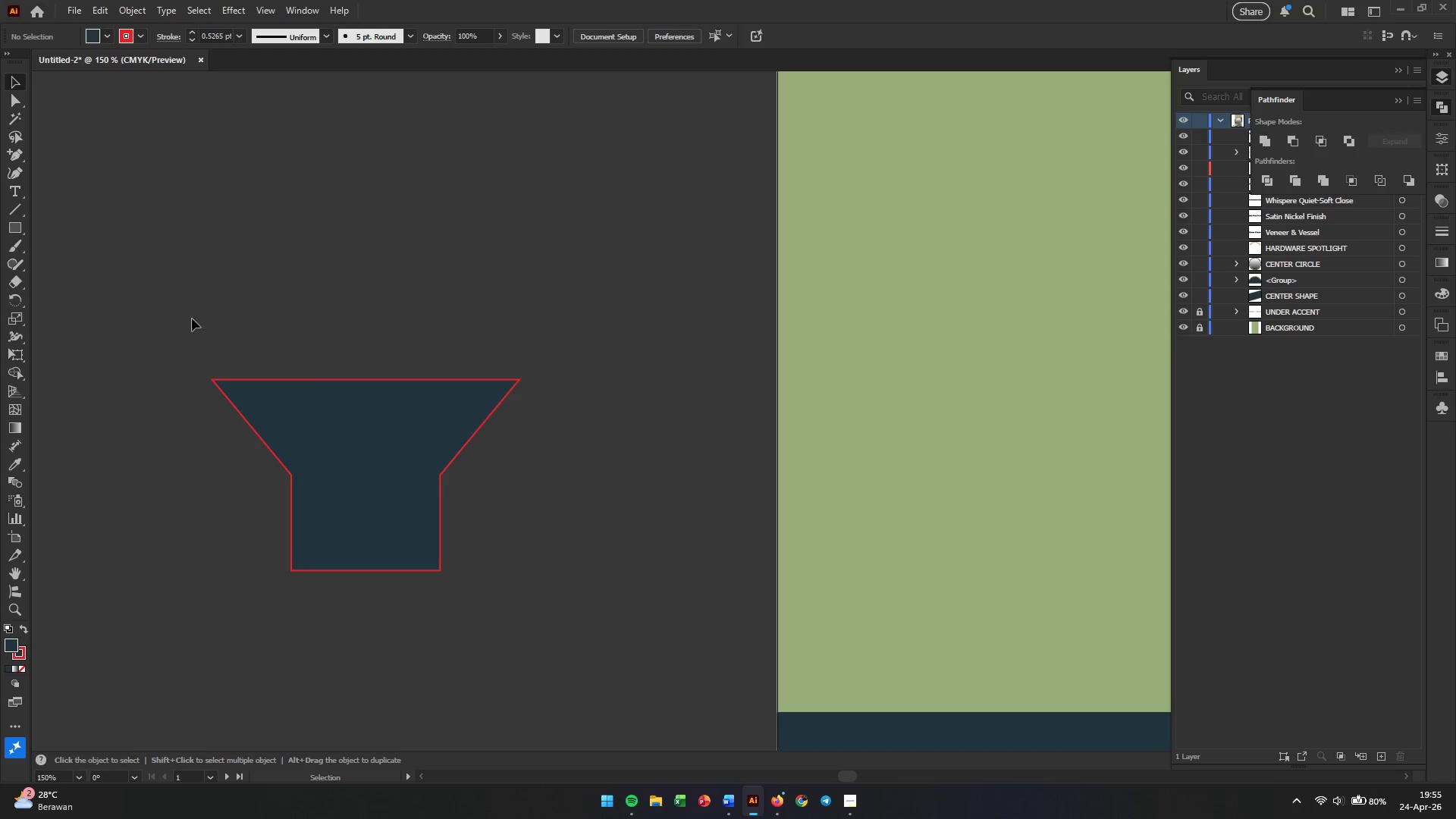 
left_click([369, 433])
 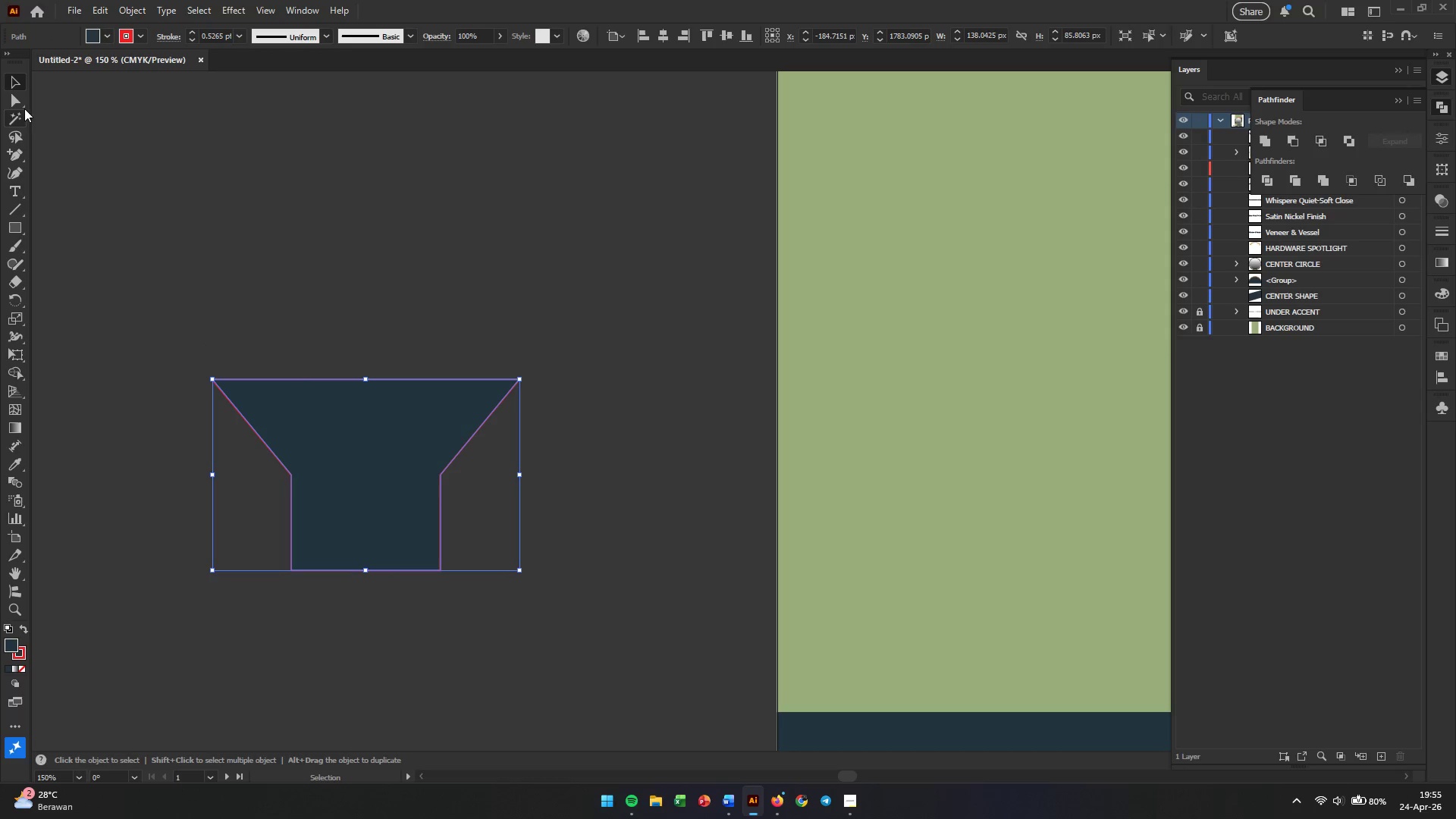 
left_click([19, 99])
 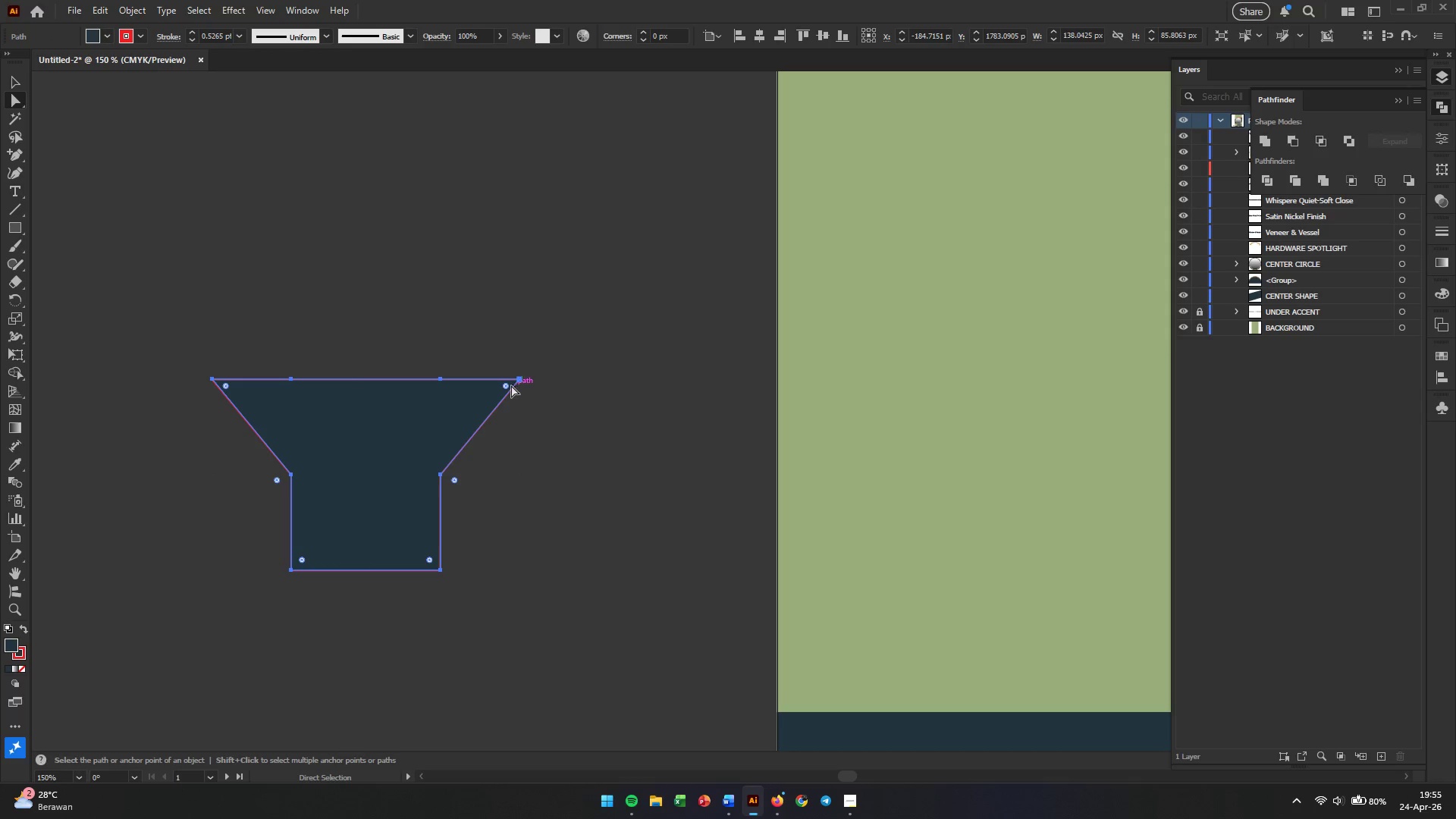 
left_click_drag(start_coordinate=[507, 385], to_coordinate=[493, 392])
 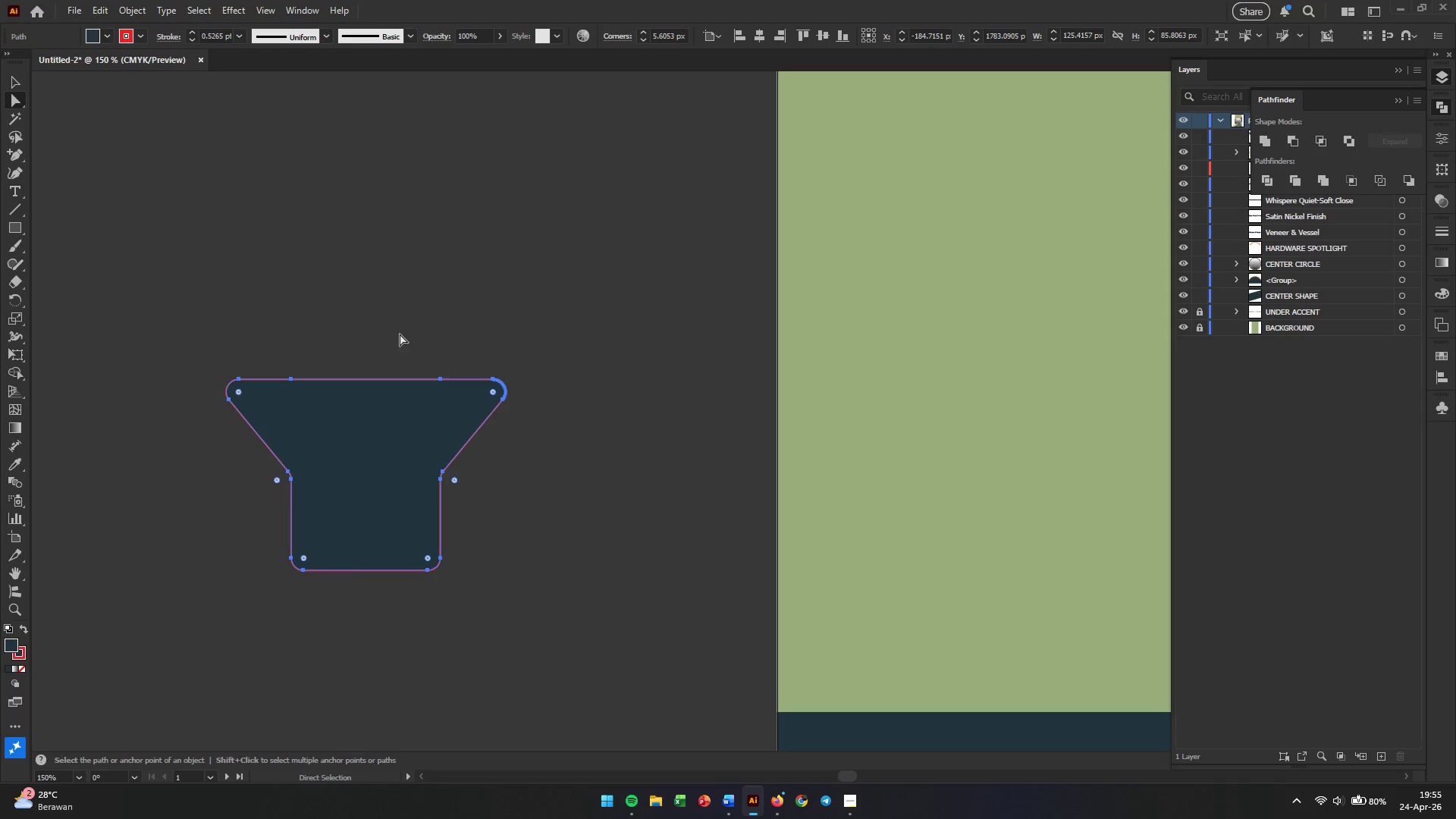 
left_click([398, 332])
 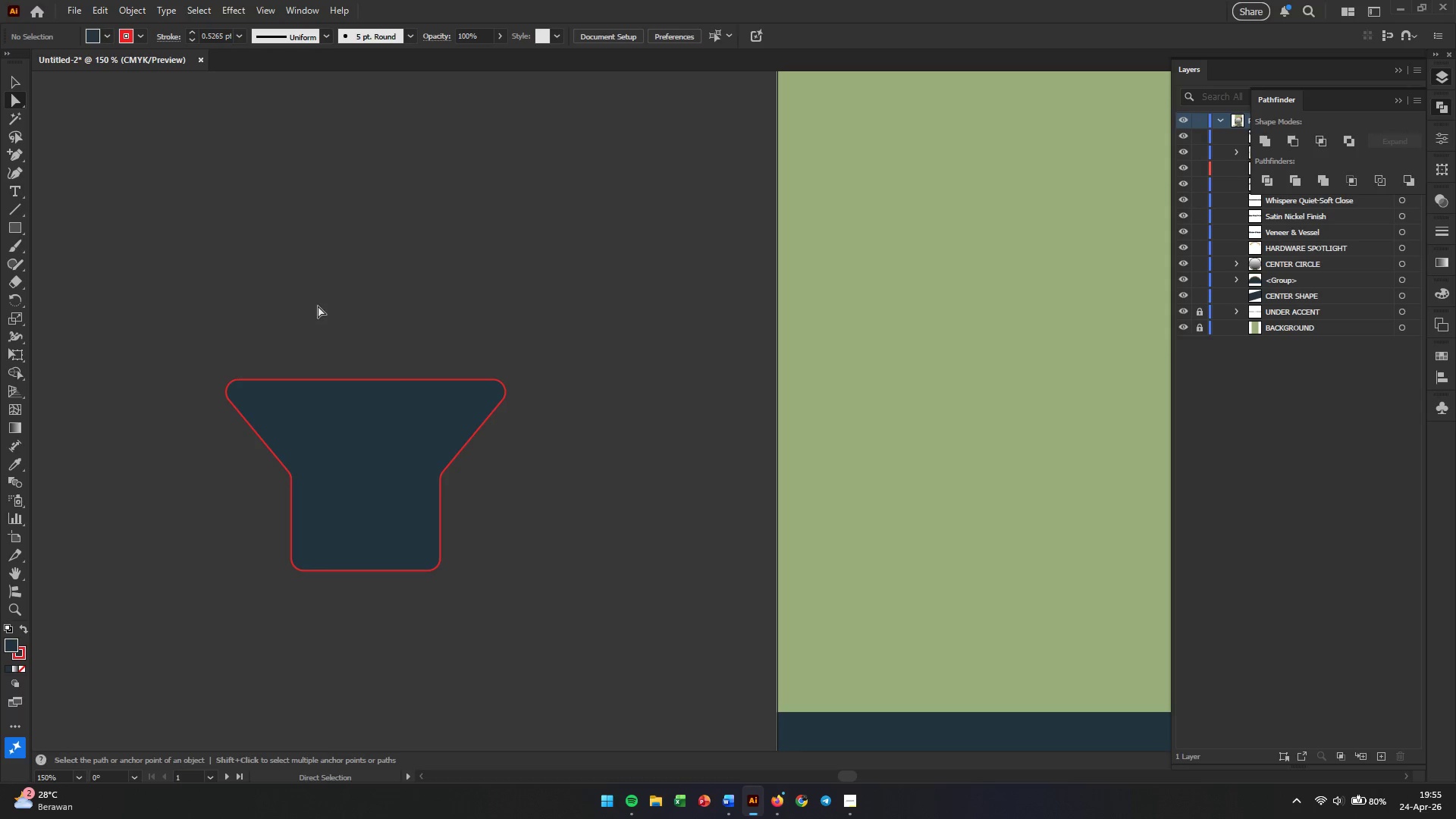 
left_click([375, 519])
 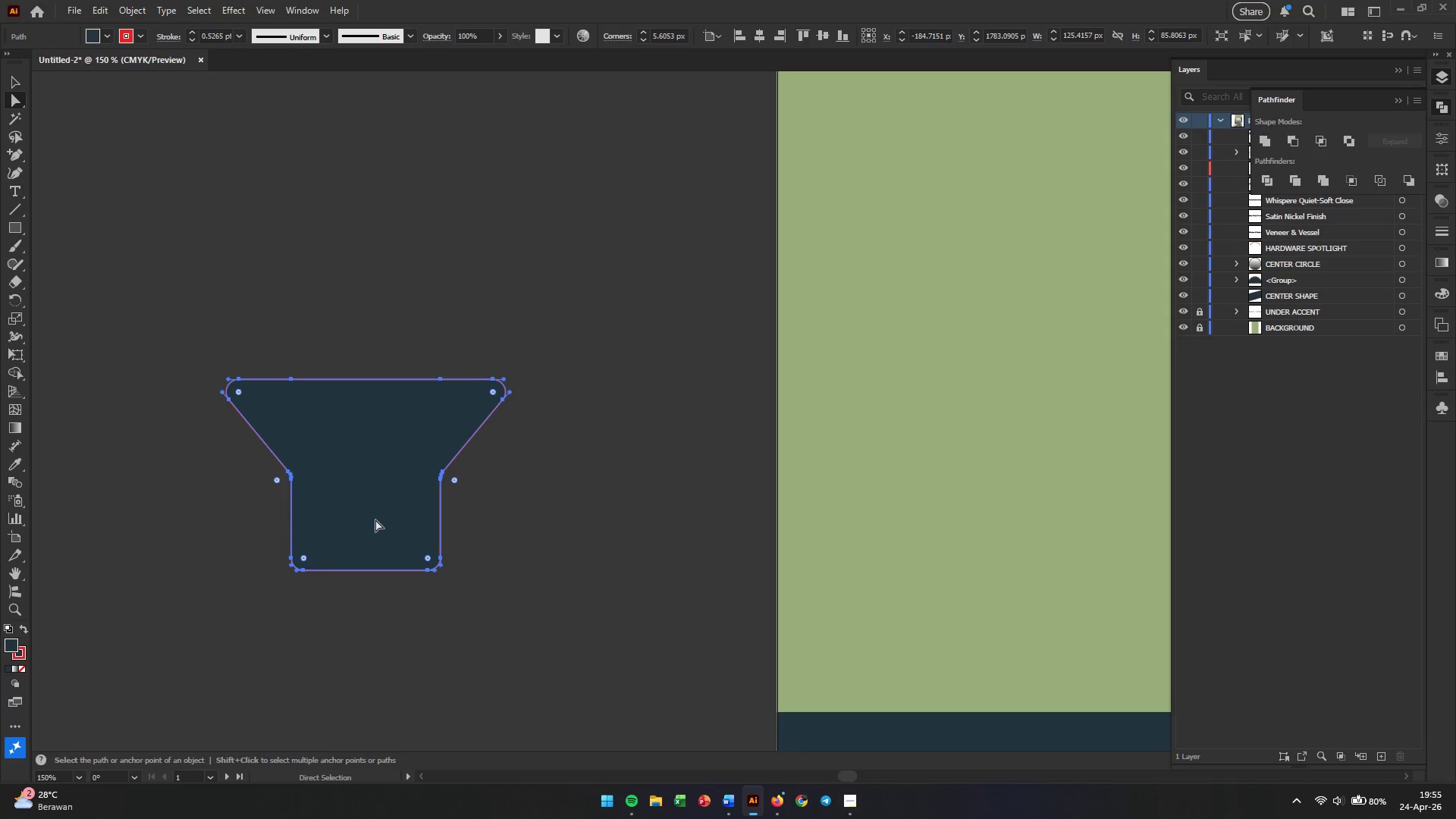 
left_click([396, 255])
 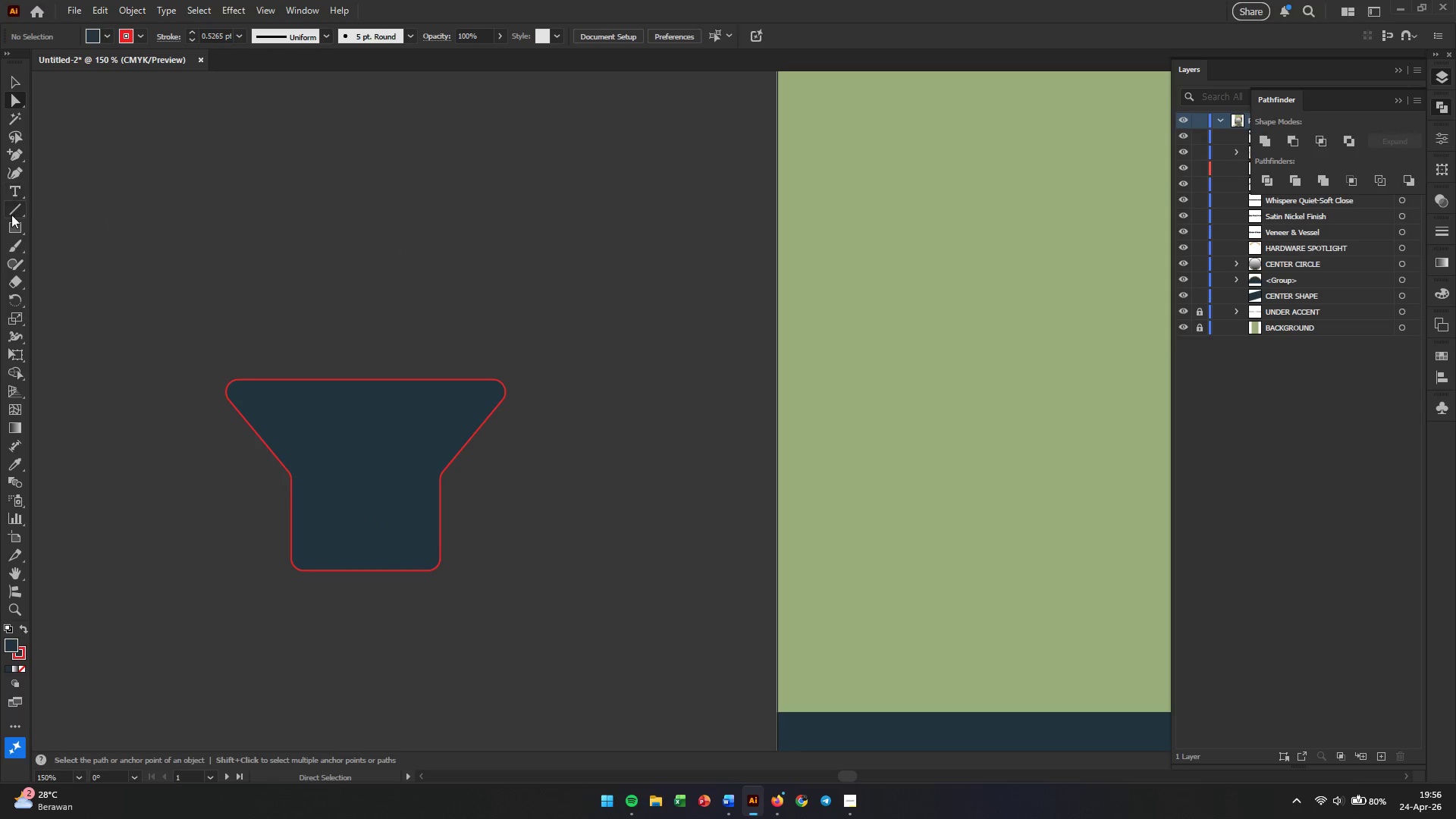 
right_click([17, 226])
 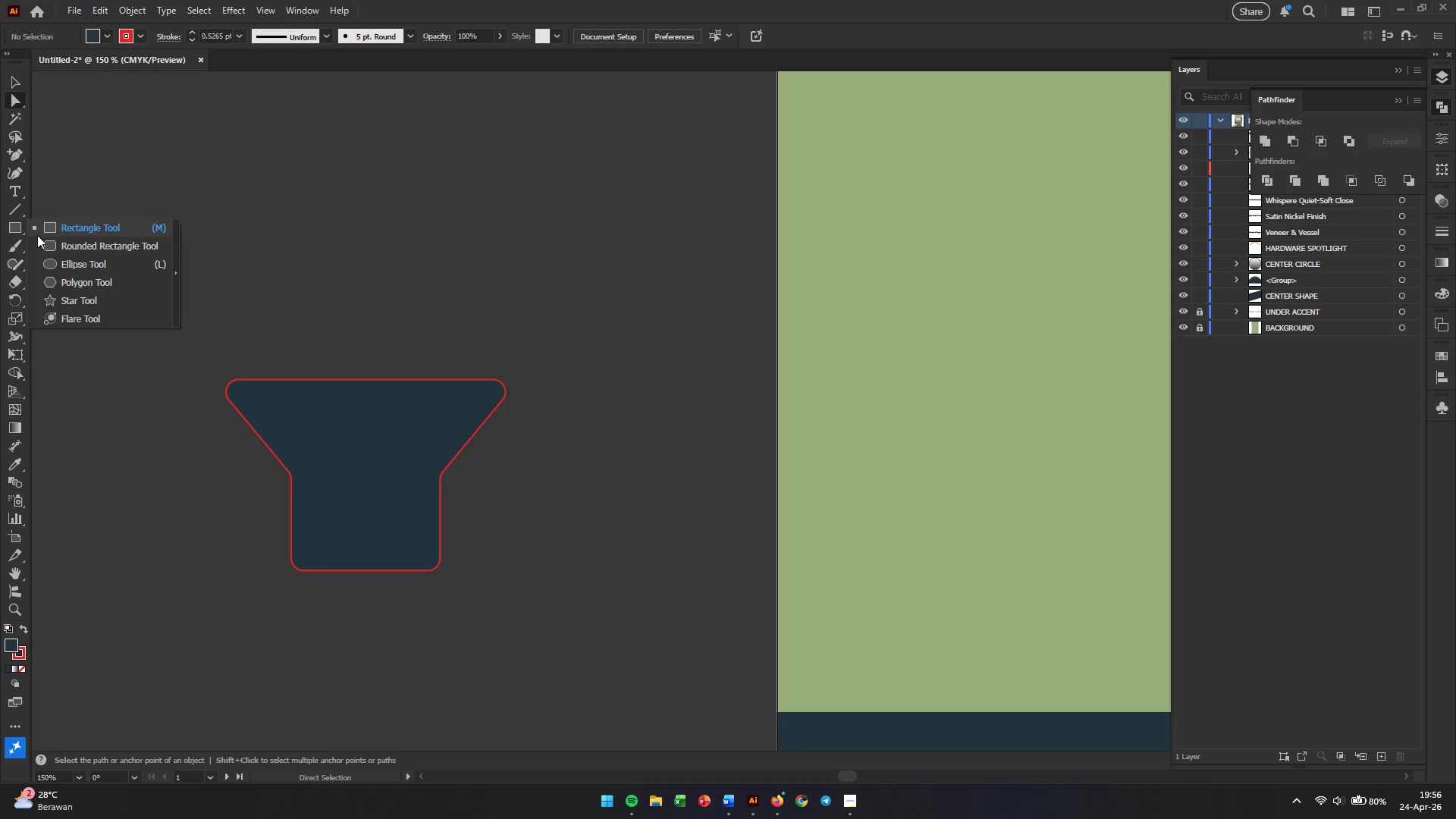 
left_click([102, 261])
 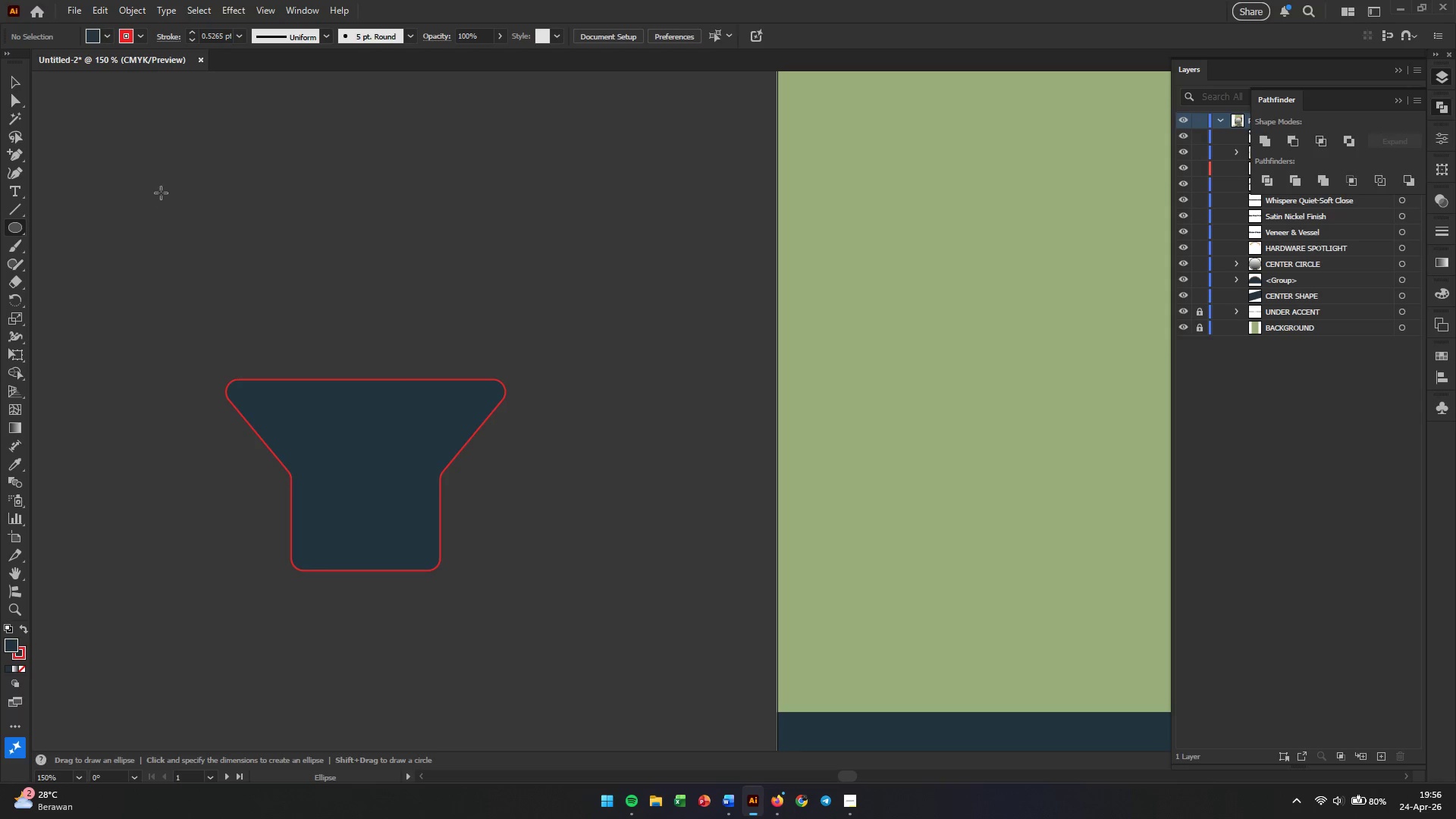 
left_click_drag(start_coordinate=[162, 190], to_coordinate=[325, 325])
 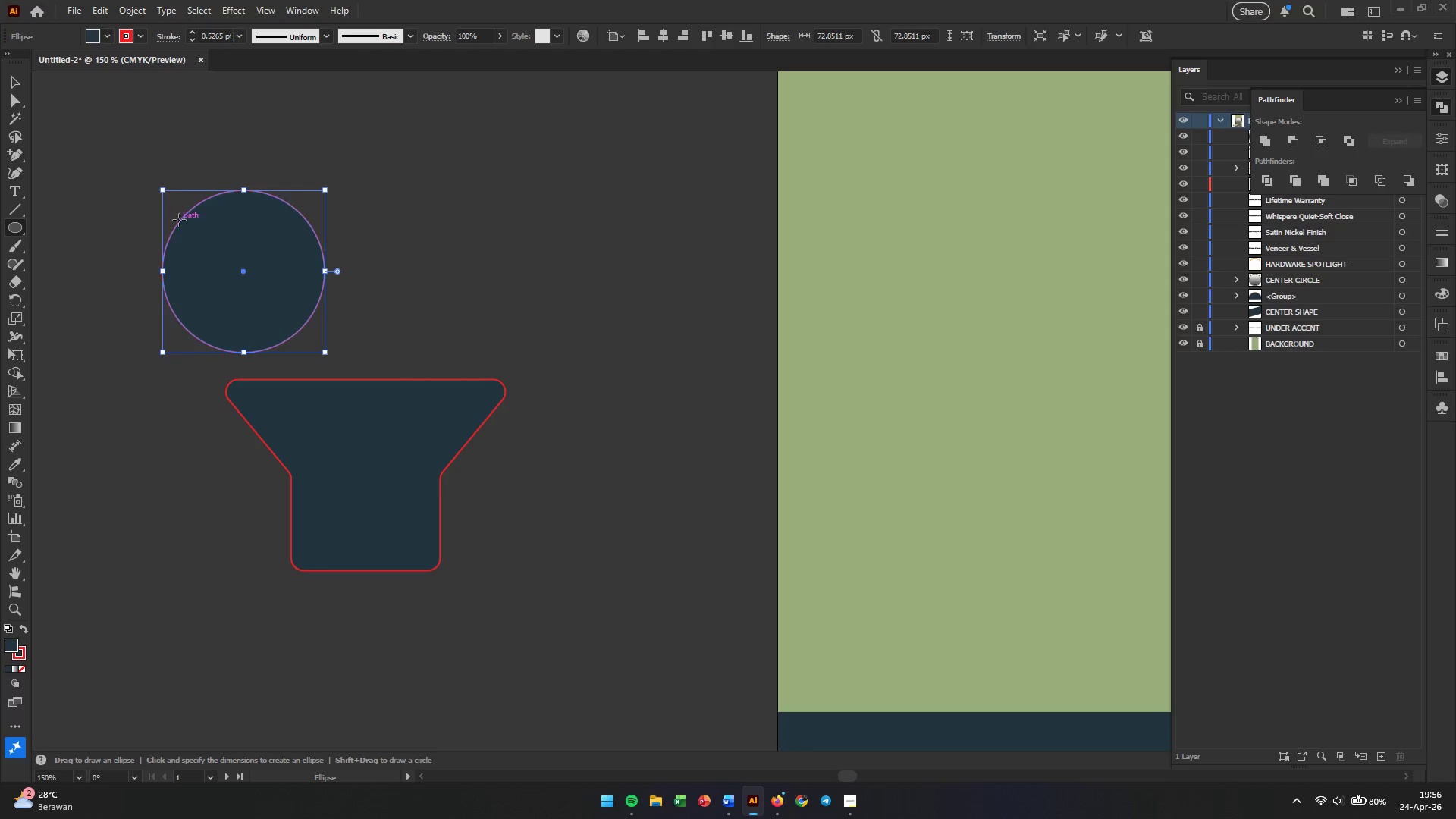 
hold_key(key=ShiftLeft, duration=1.01)
 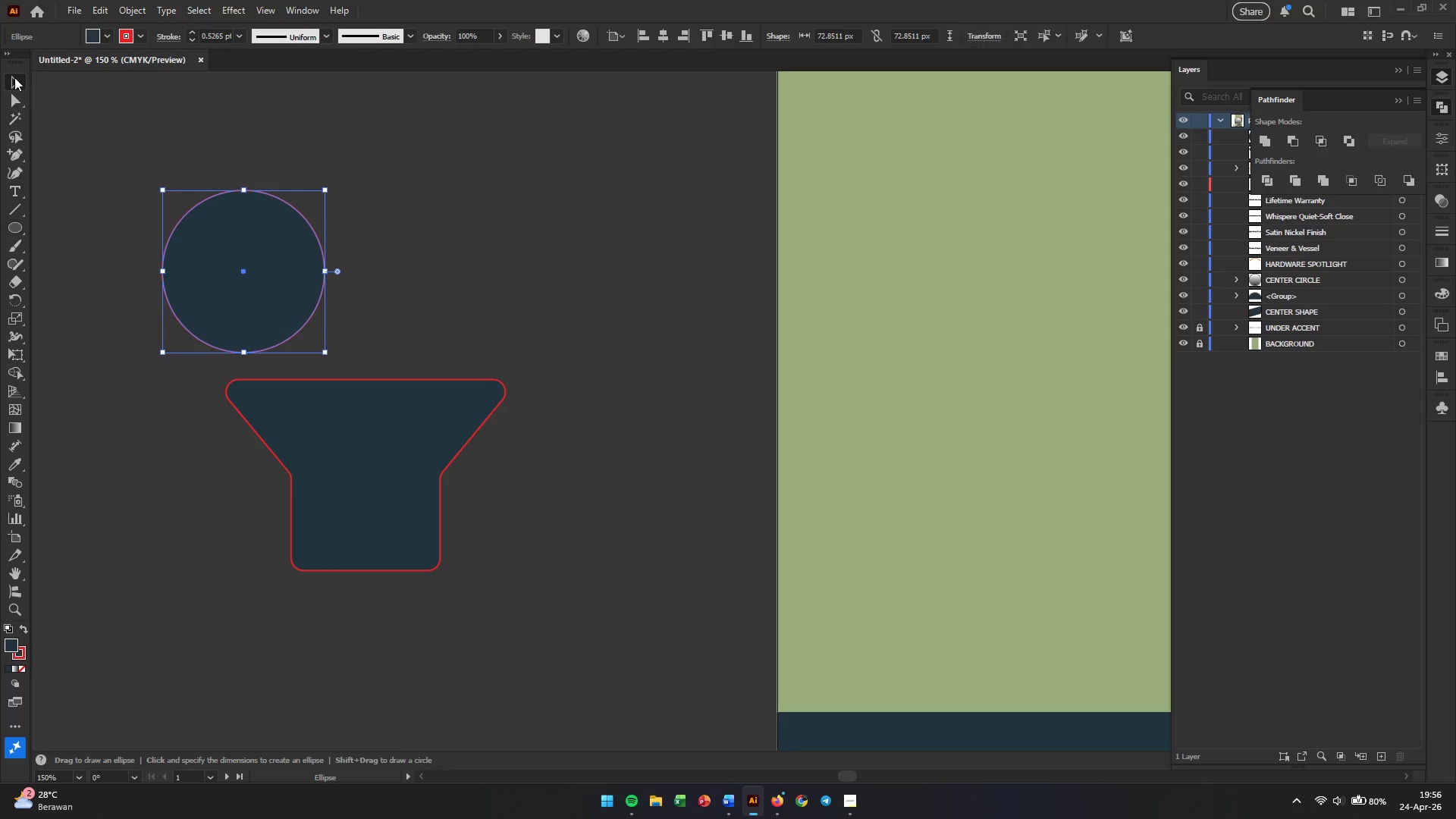 
double_click([96, 257])
 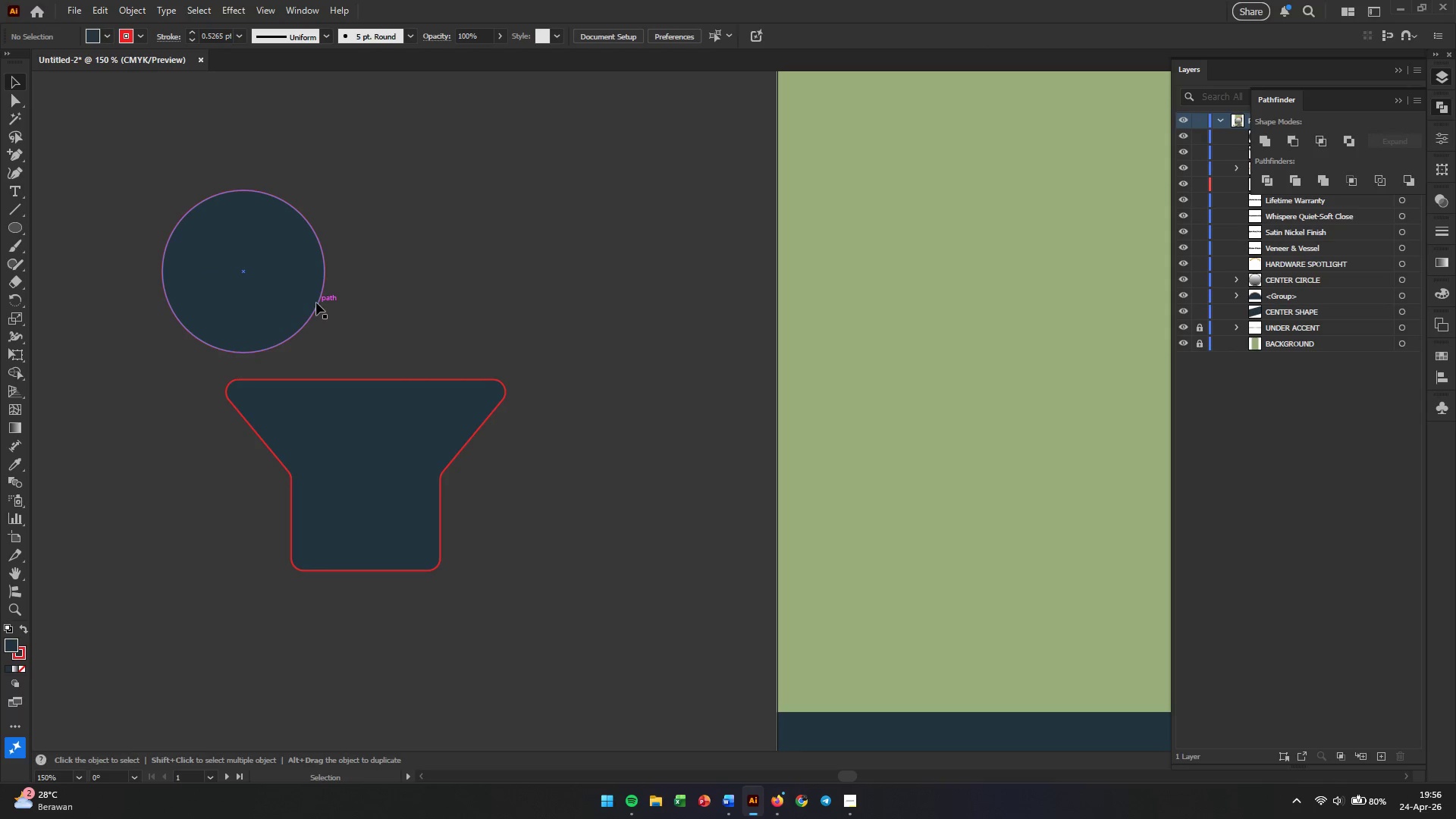 
left_click([278, 294])
 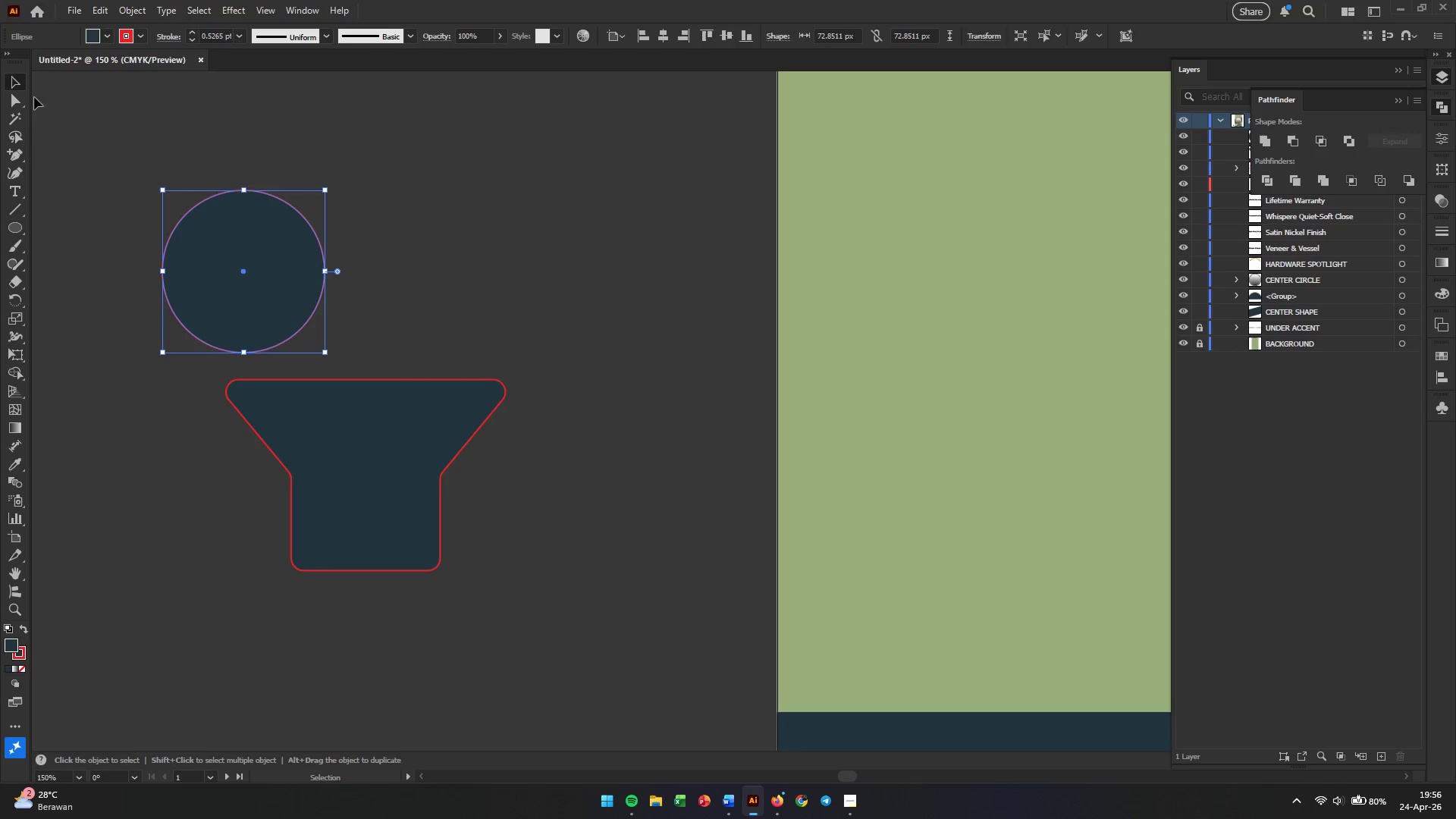 
double_click([81, 227])
 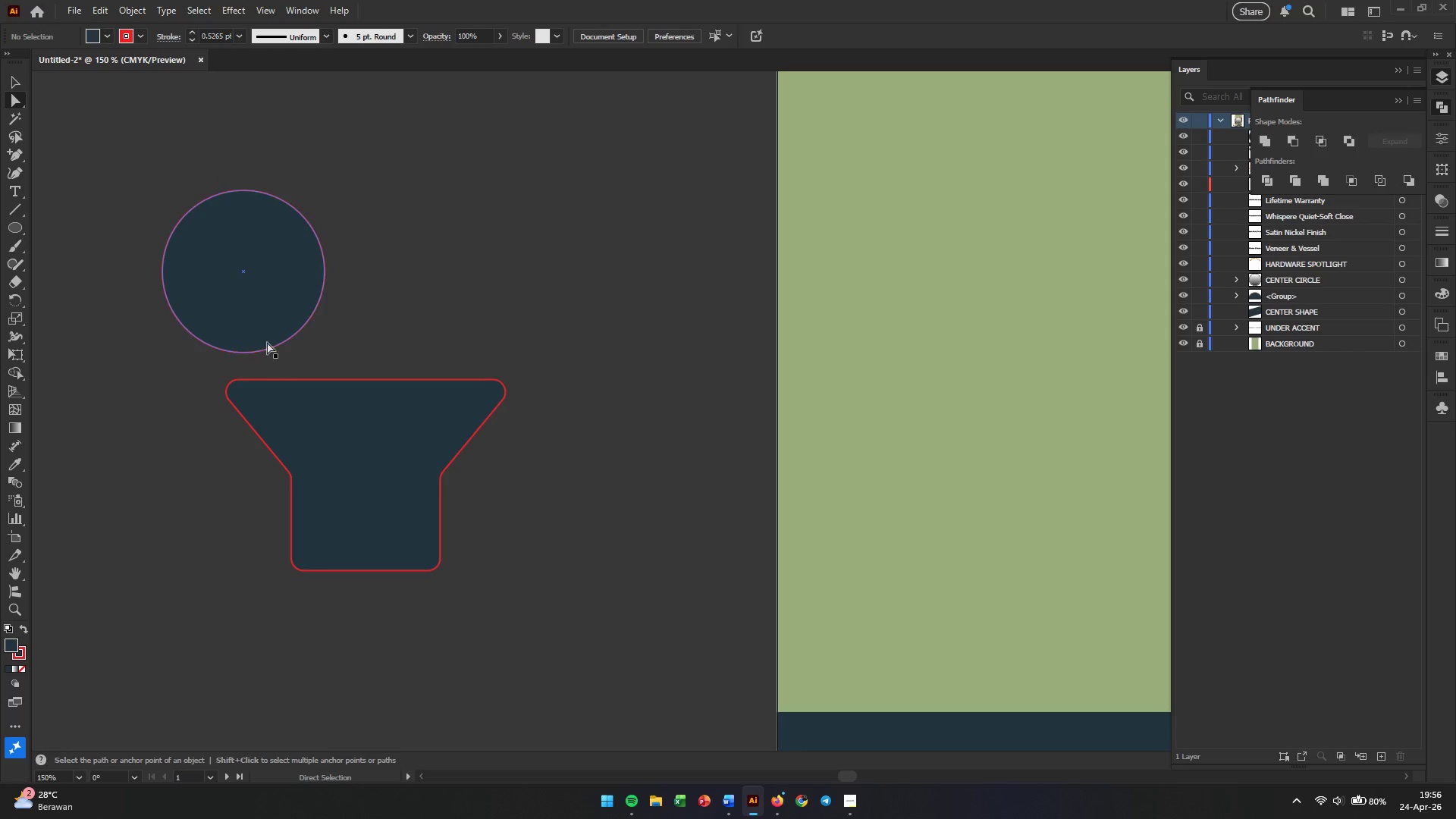 
left_click_drag(start_coordinate=[248, 333], to_coordinate=[239, 297])
 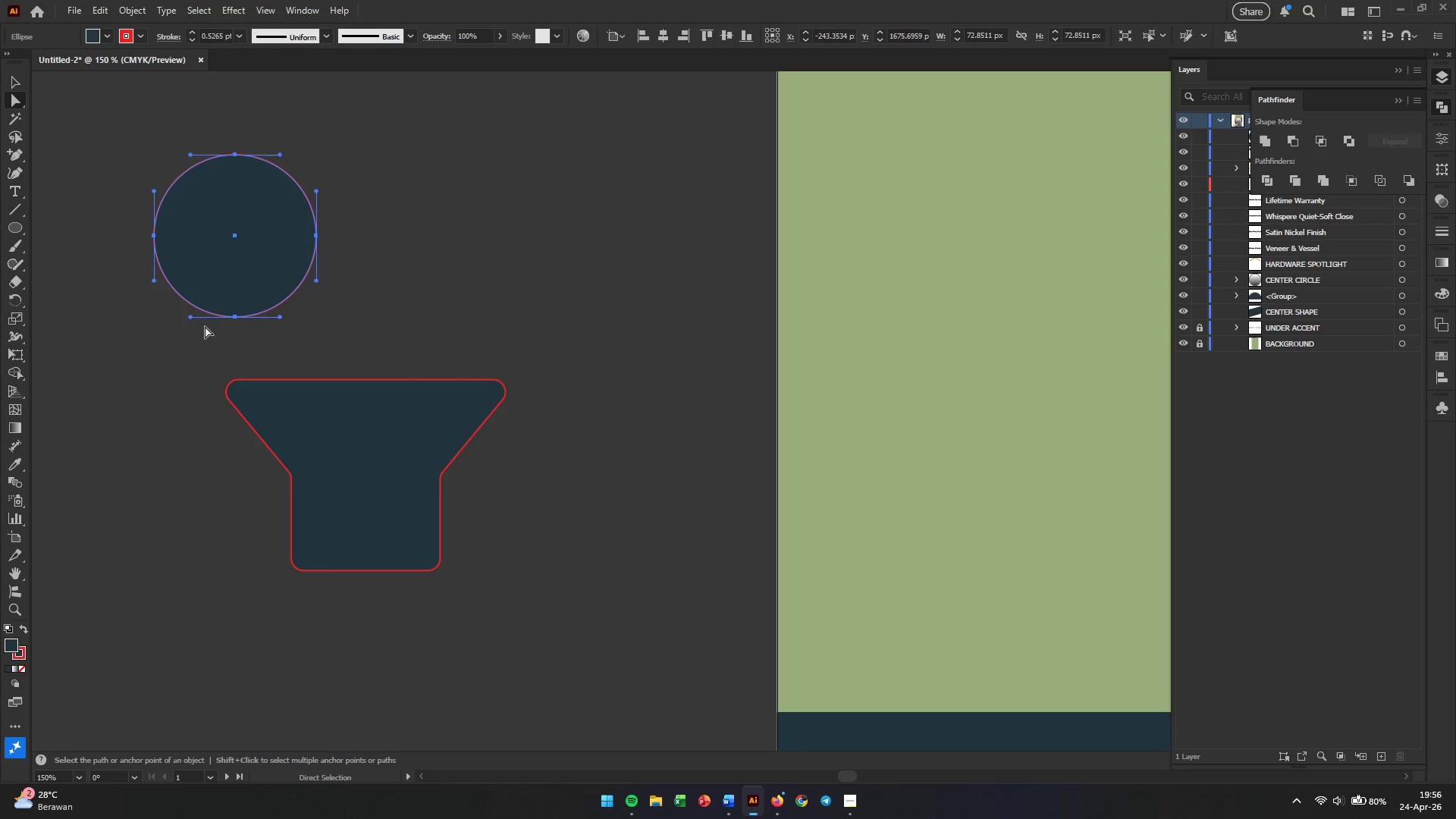 
left_click_drag(start_coordinate=[206, 347], to_coordinate=[265, 303])
 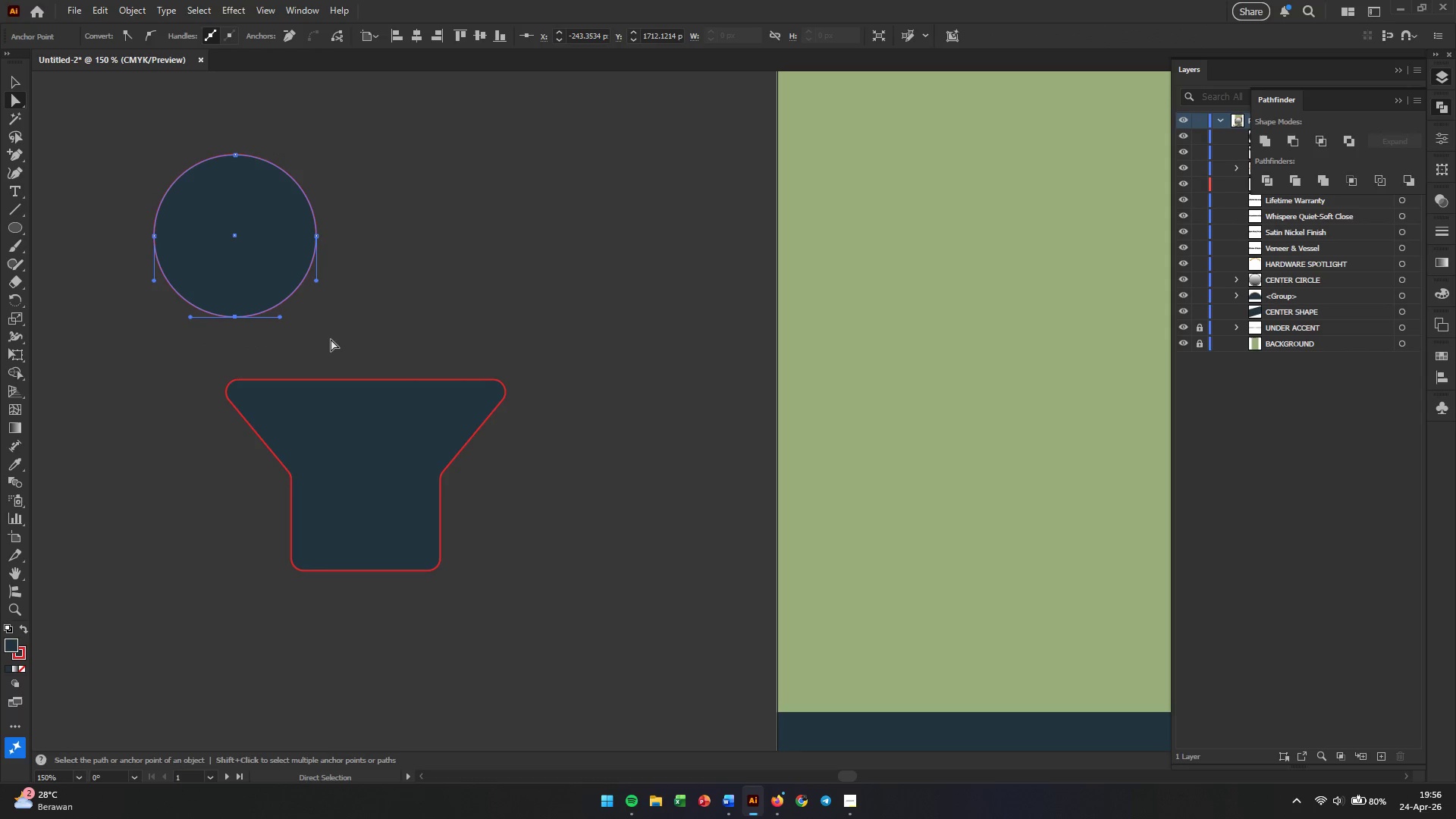 
key(Backspace)
 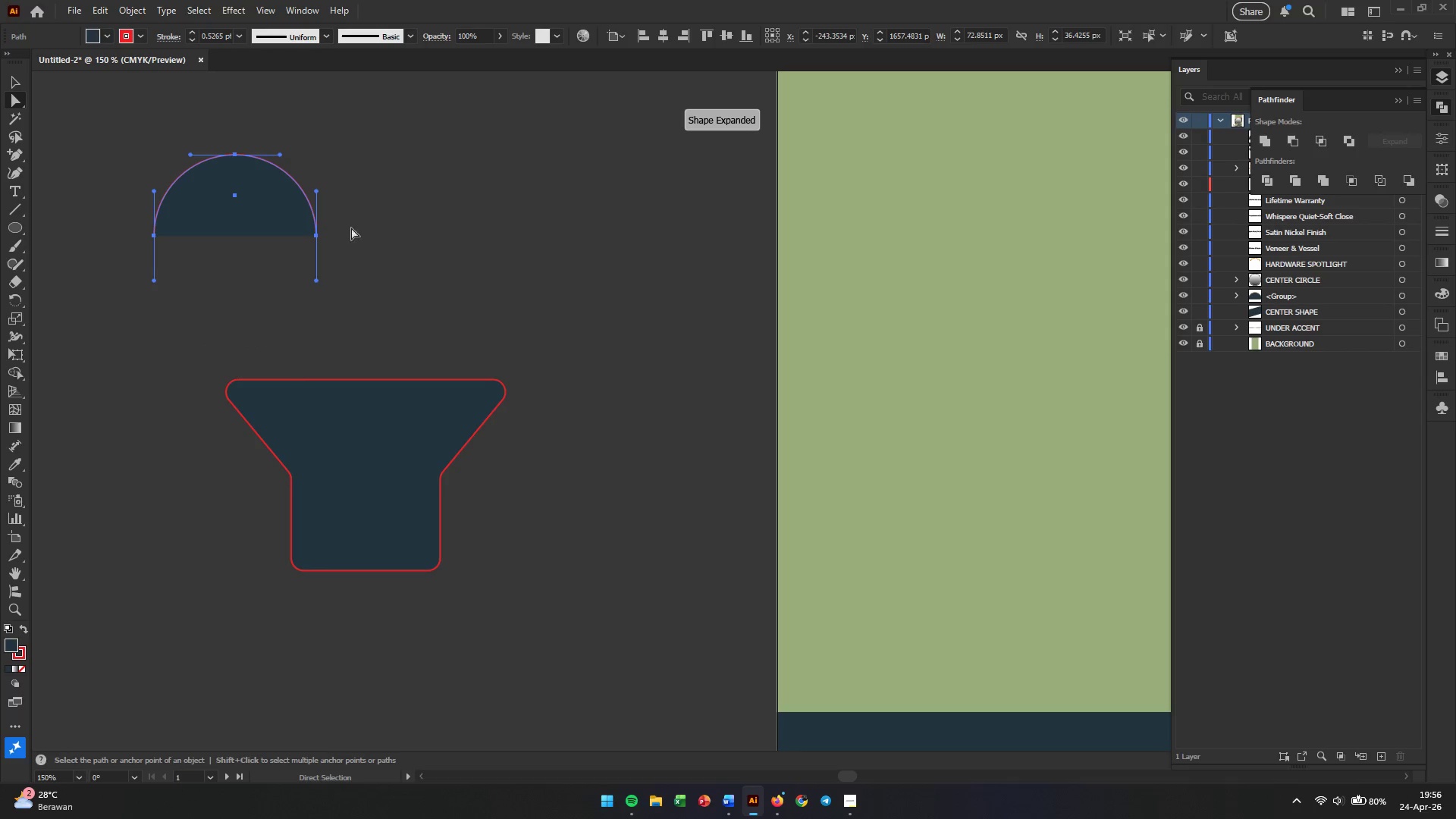 
left_click_drag(start_coordinate=[350, 209], to_coordinate=[267, 258])
 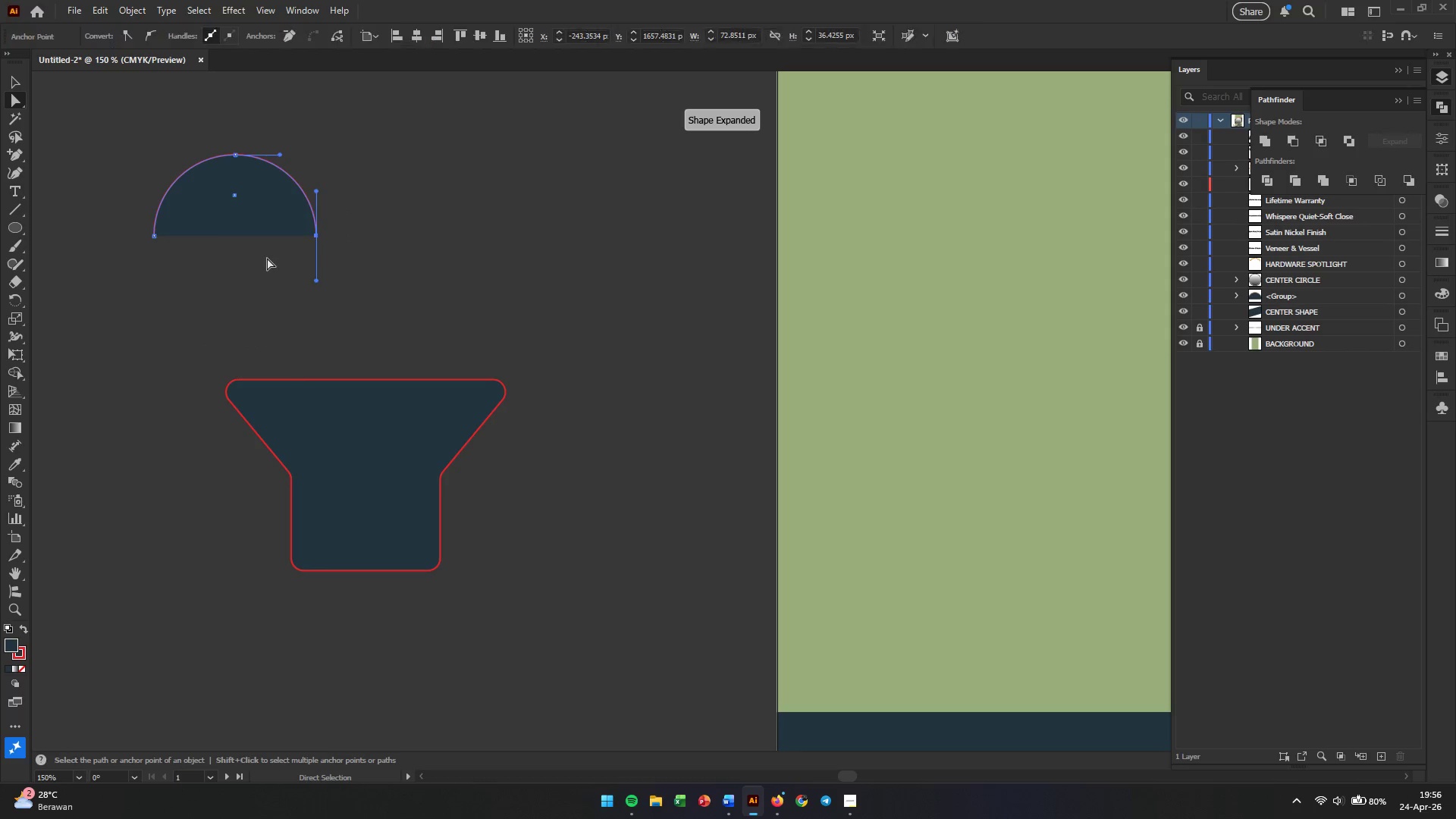 
key(Backspace)
 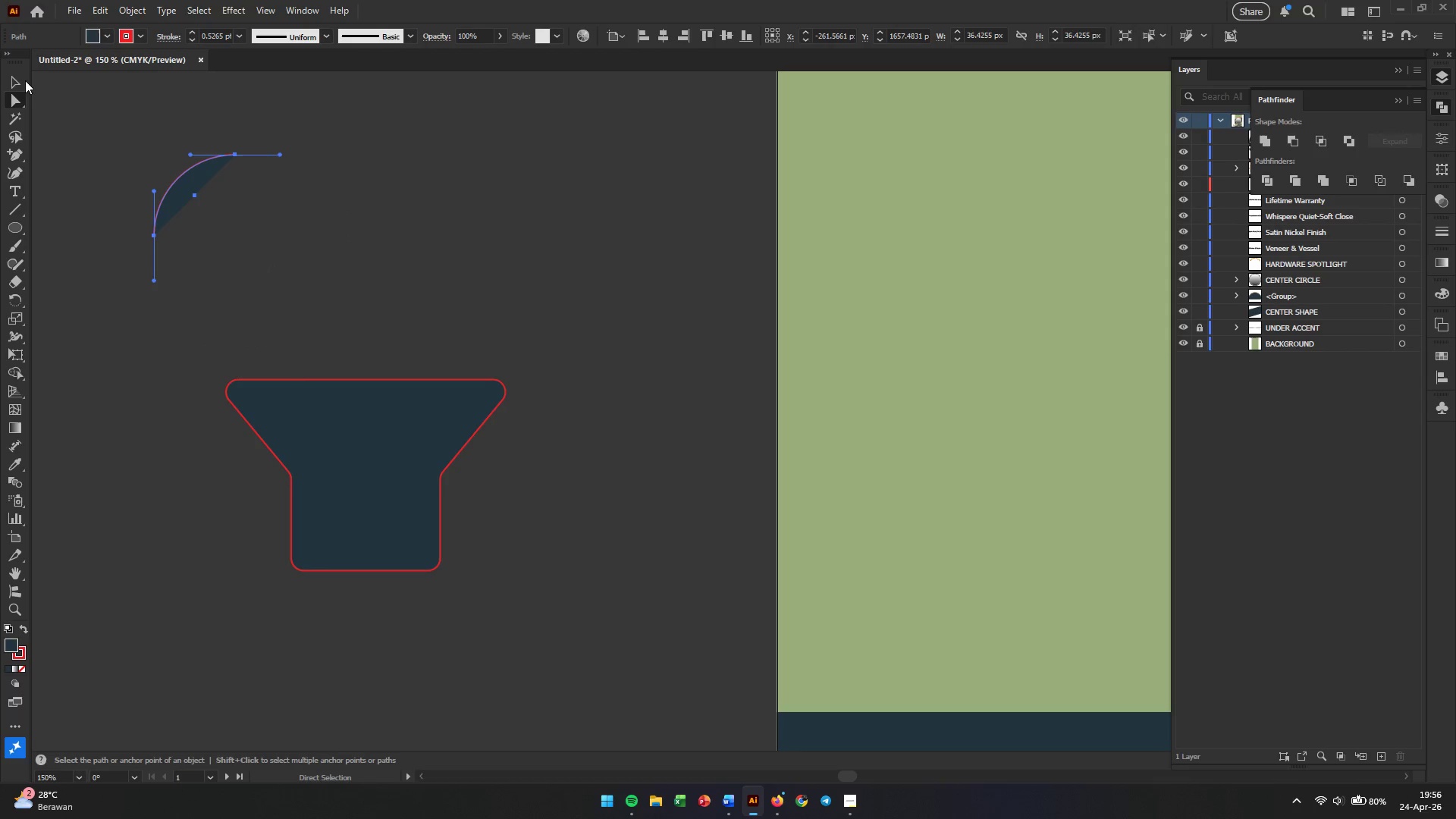 
left_click([14, 78])
 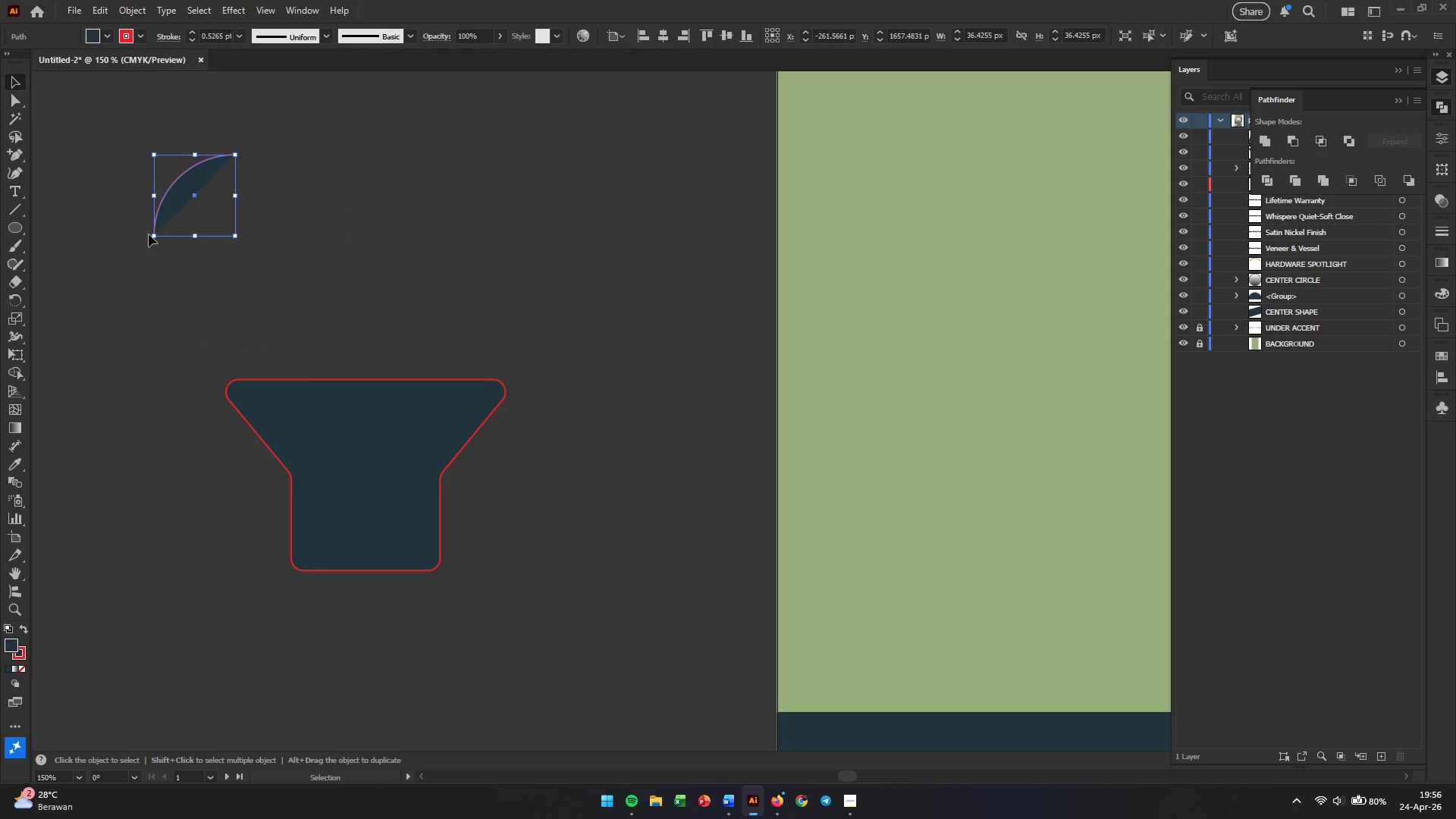 
left_click_drag(start_coordinate=[152, 236], to_coordinate=[187, 240])
 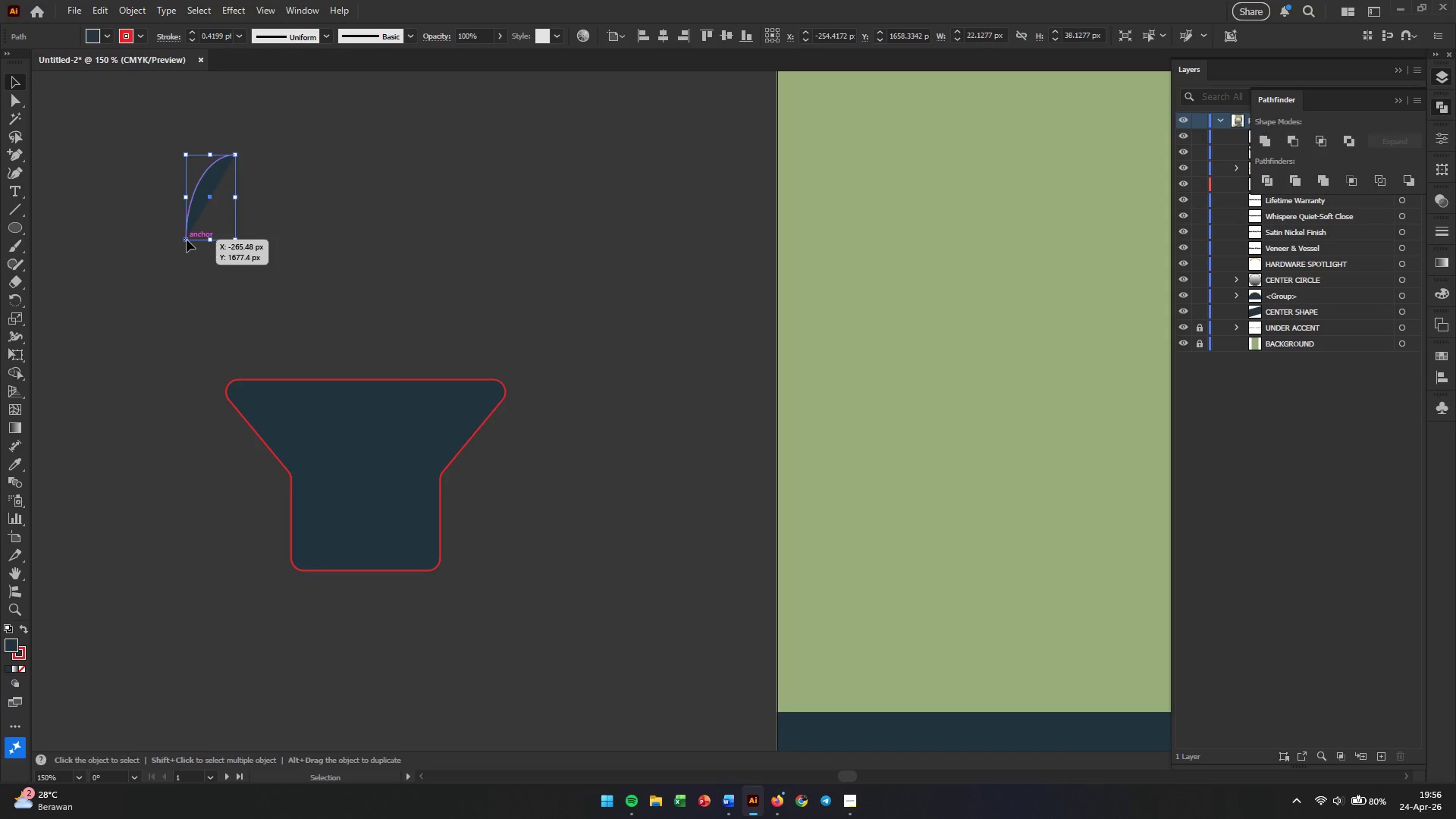 
key(Control+Z)
 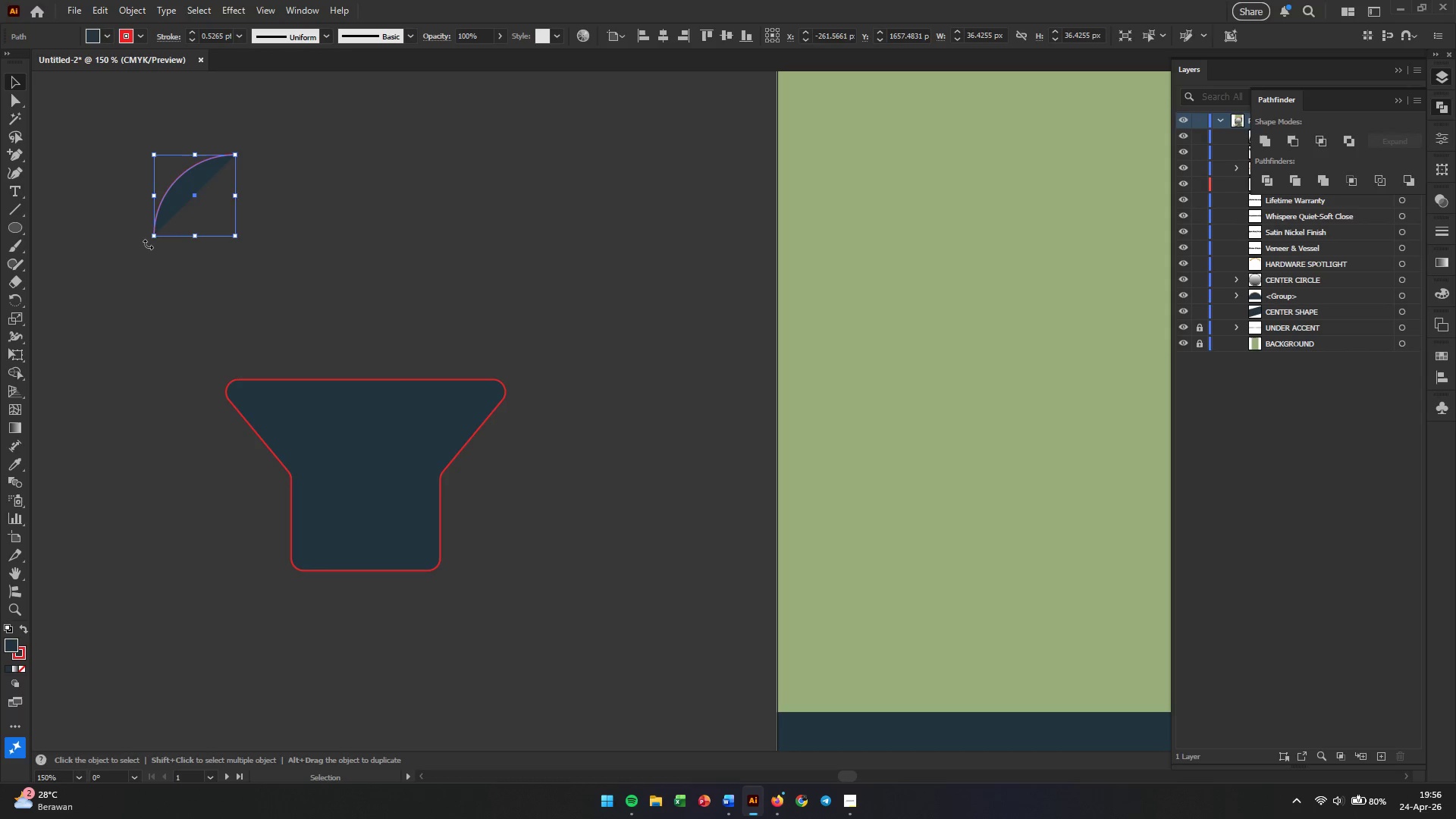 
left_click_drag(start_coordinate=[148, 244], to_coordinate=[127, 184])
 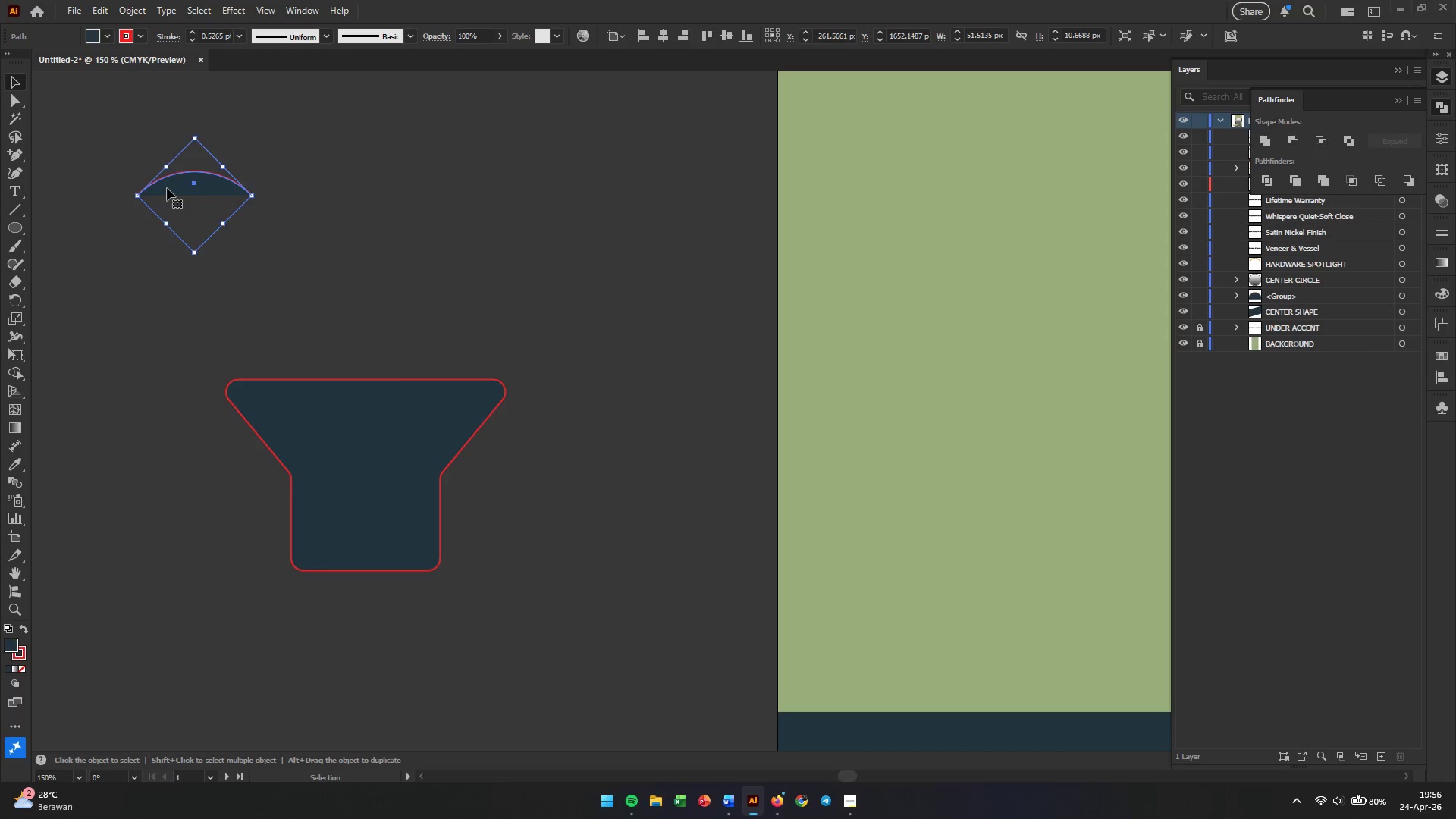 
hold_key(key=ShiftLeft, duration=2.52)
 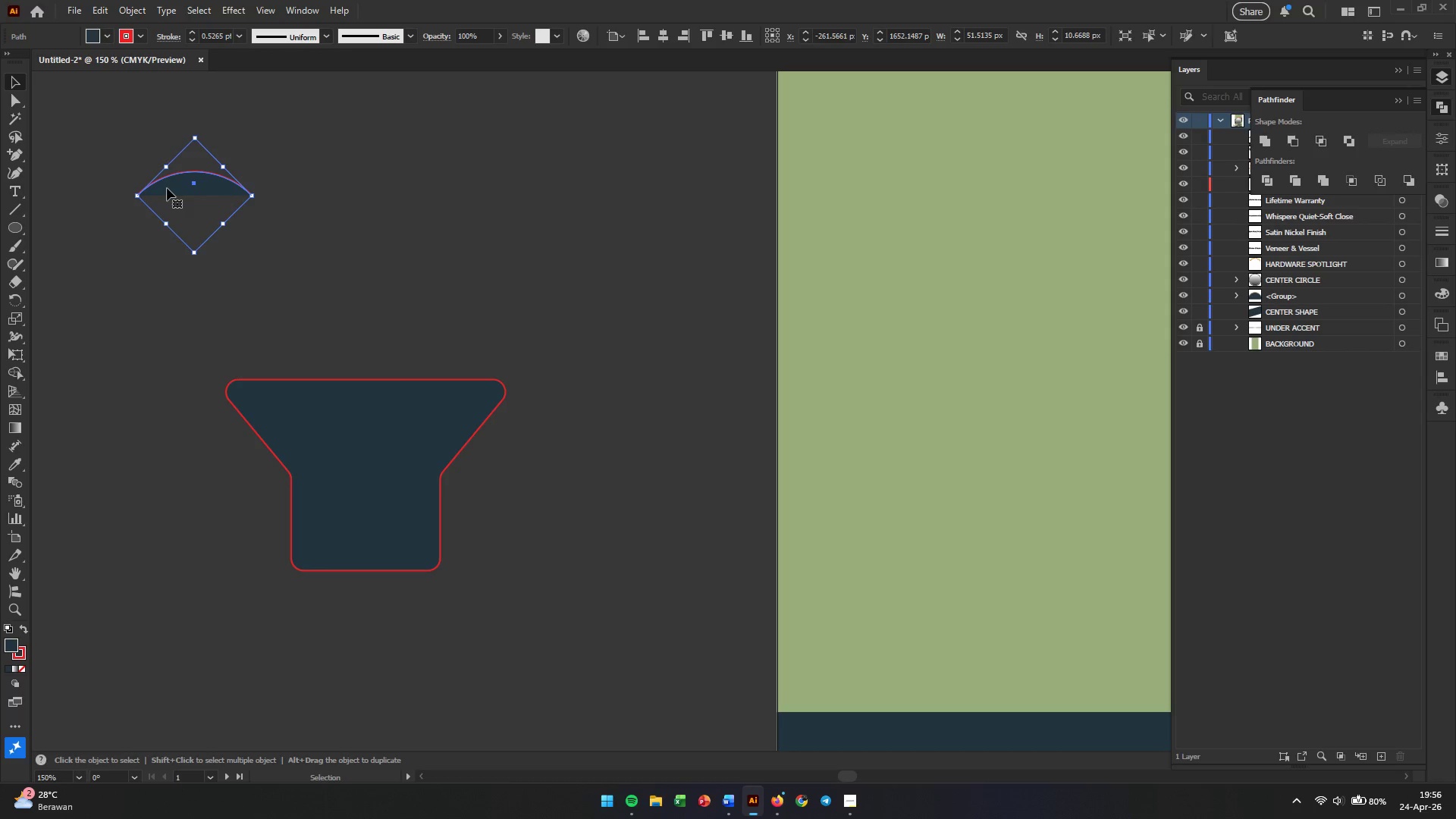 
left_click_drag(start_coordinate=[167, 188], to_coordinate=[337, 334])
 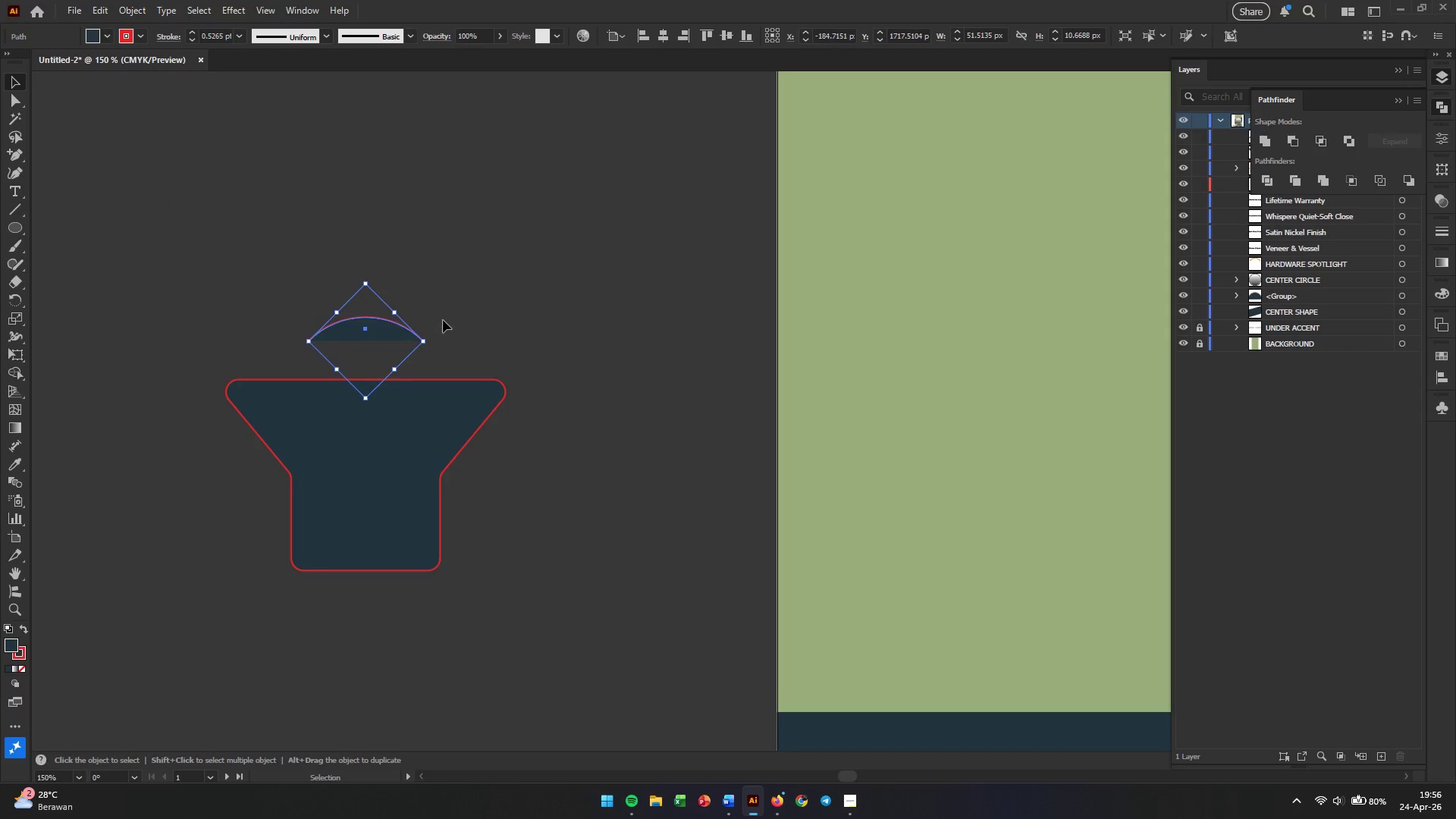 
left_click([444, 320])
 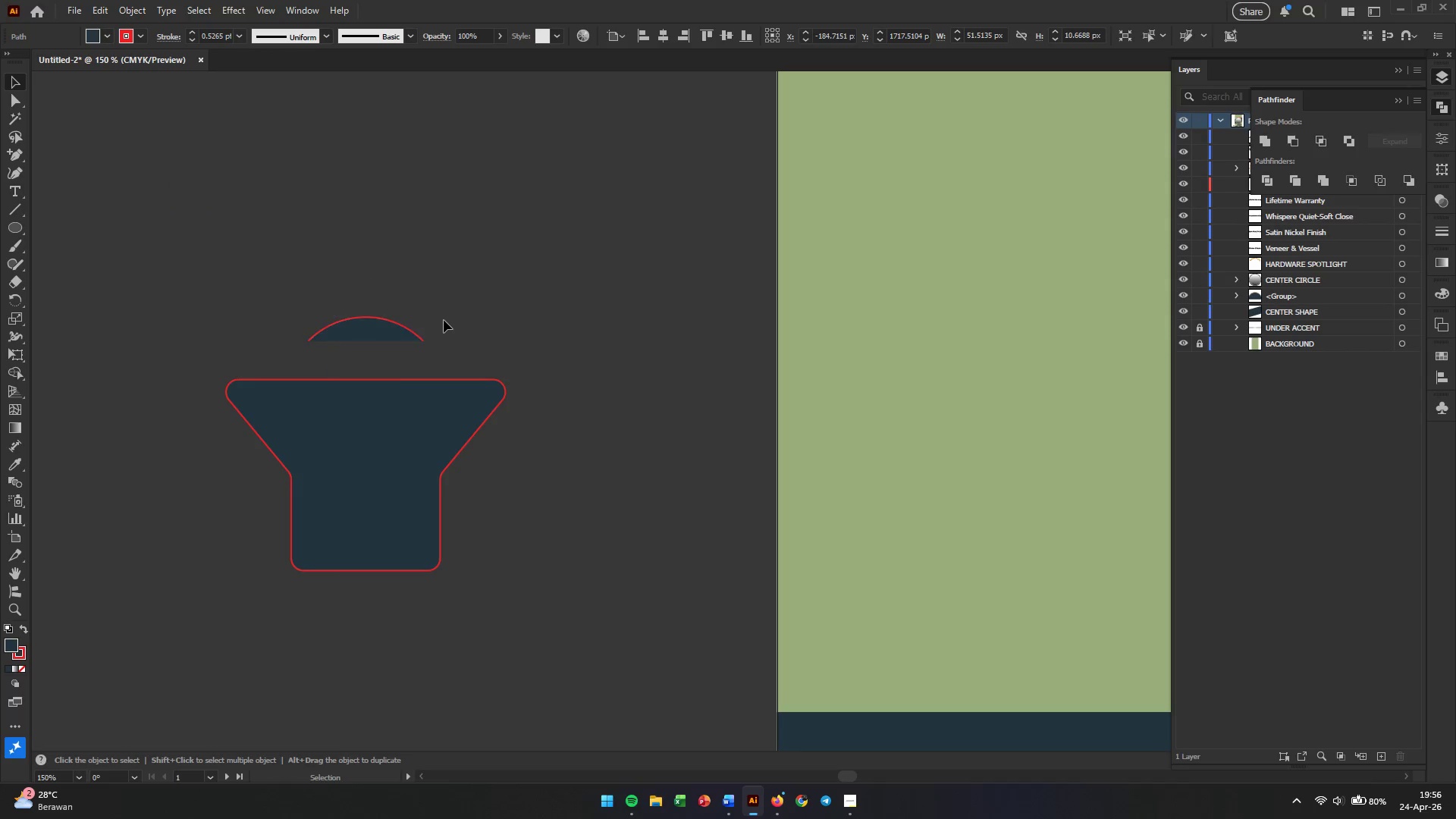 
hold_key(key=AltLeft, duration=0.44)
 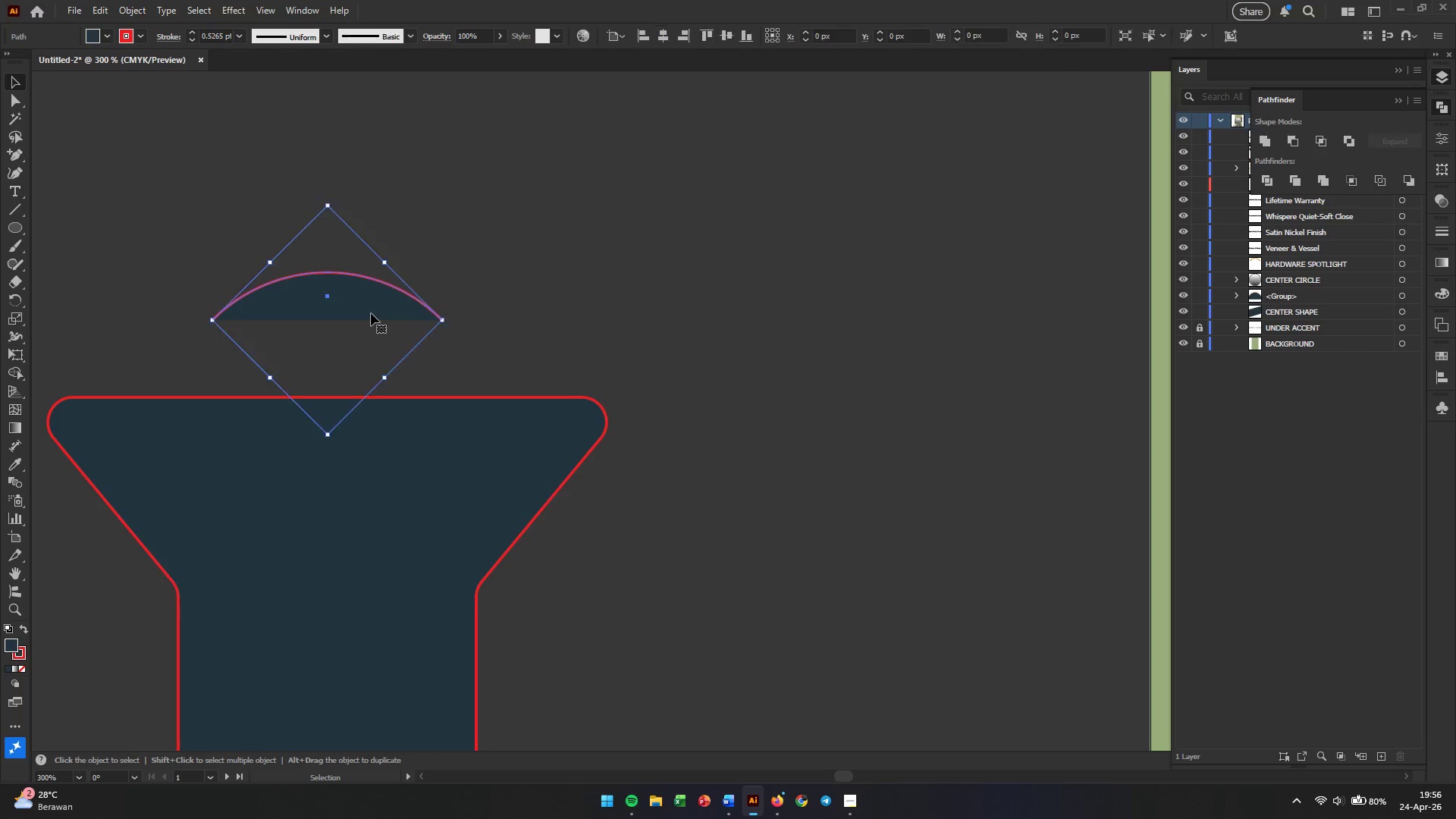 
left_click([371, 313])
 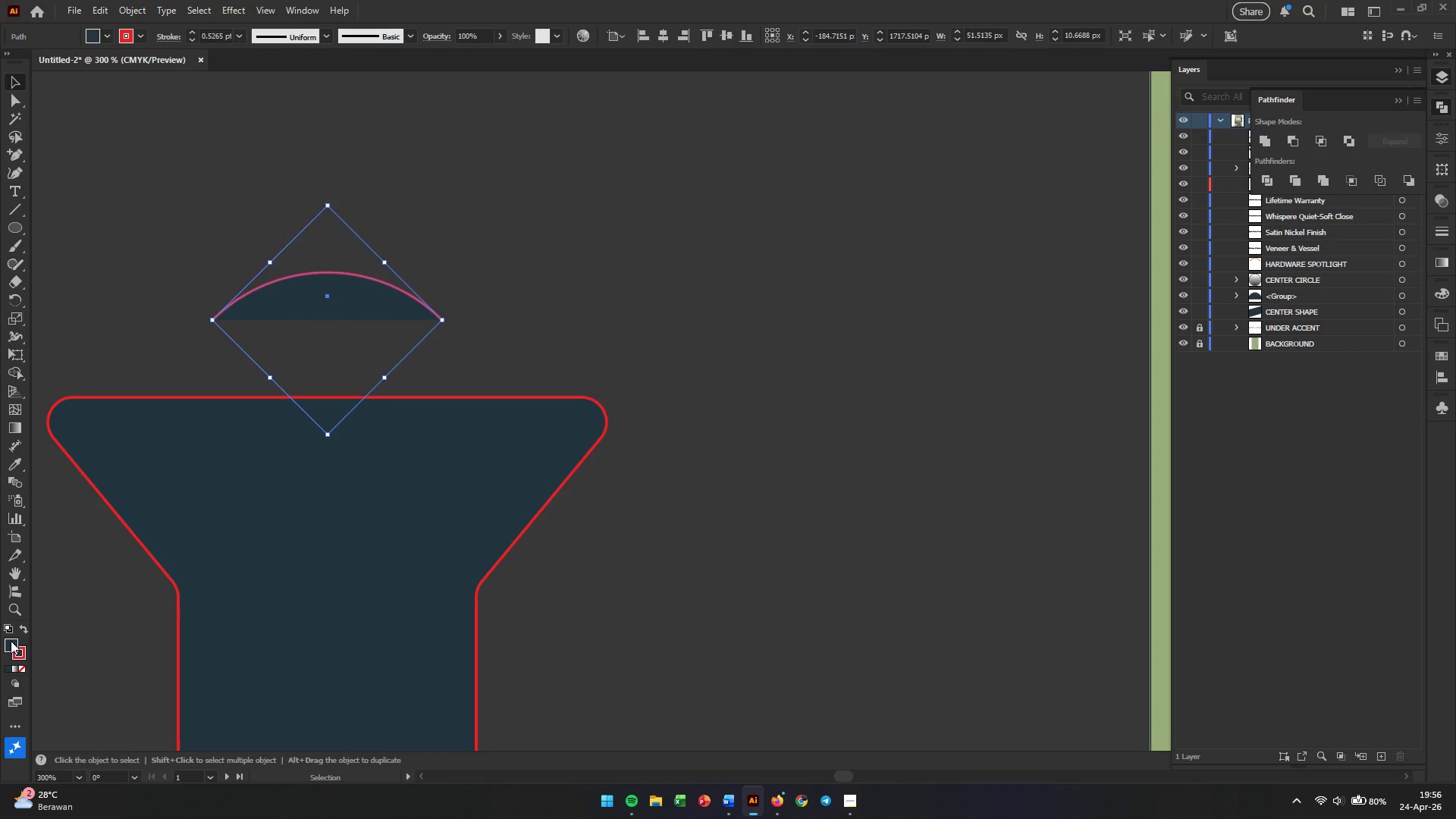 
scroll: coordinate [404, 362], scroll_direction: up, amount: 2.0
 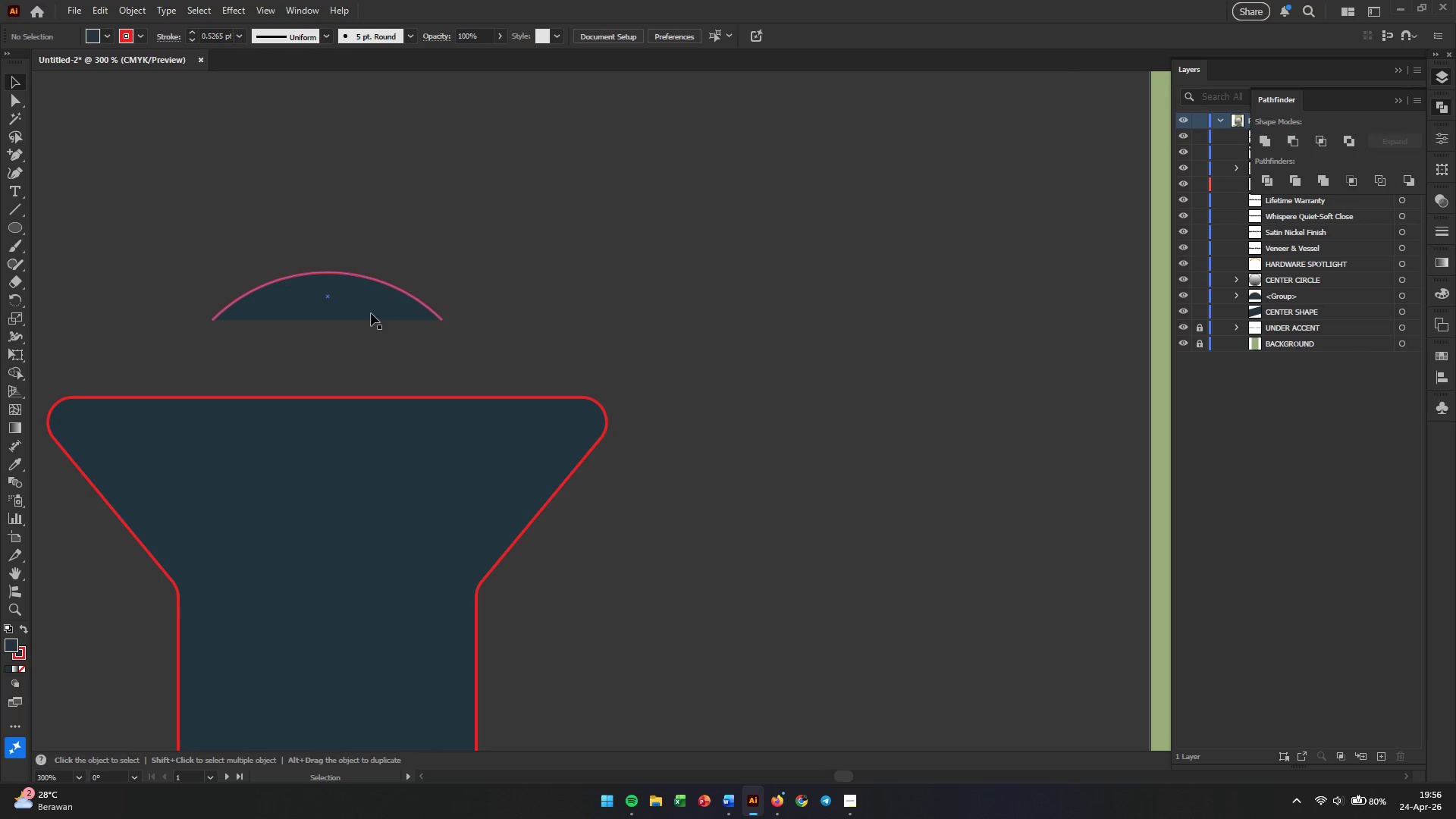 
left_click([11, 641])
 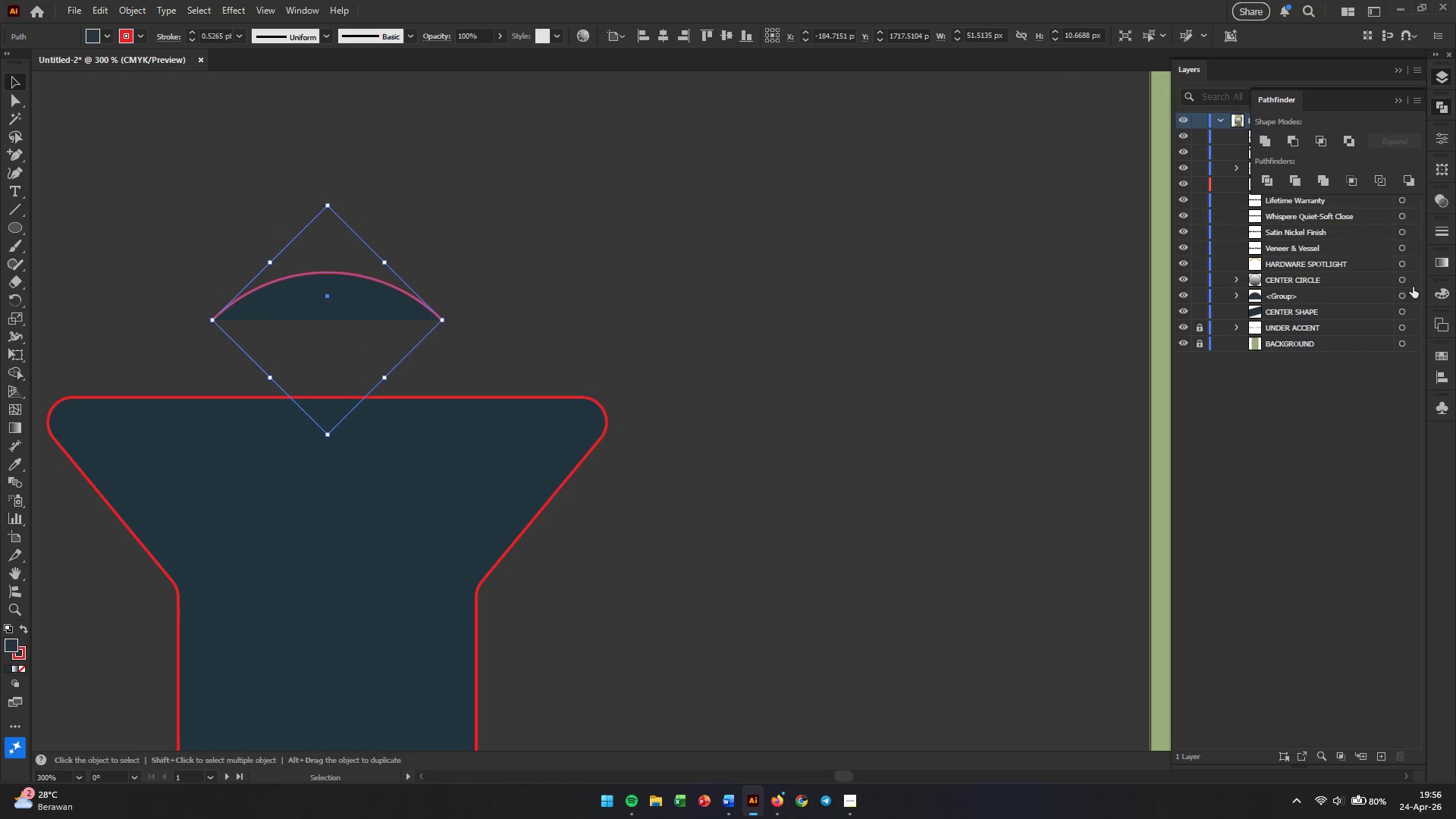 
left_click([1445, 356])
 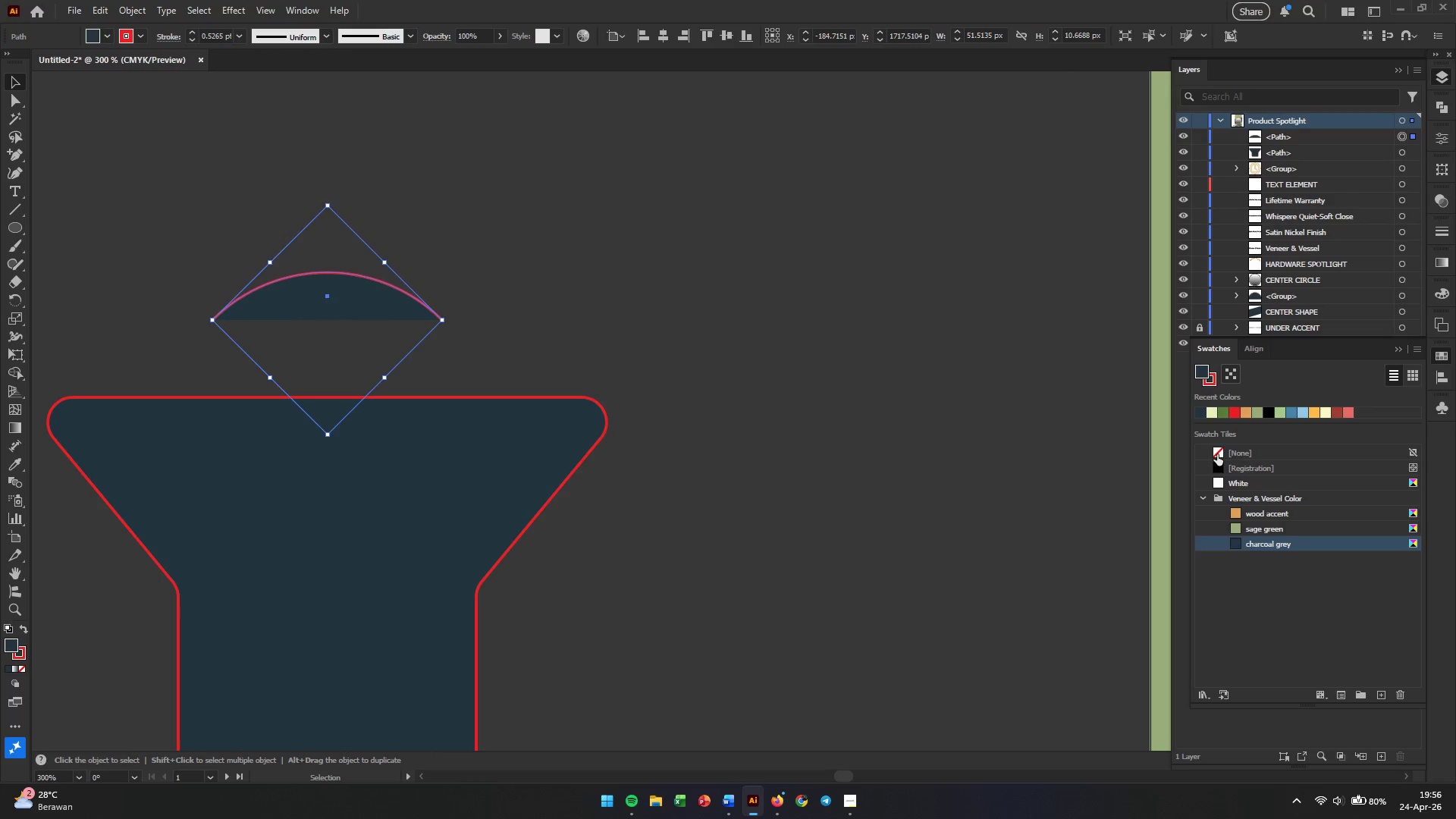 
double_click([799, 427])
 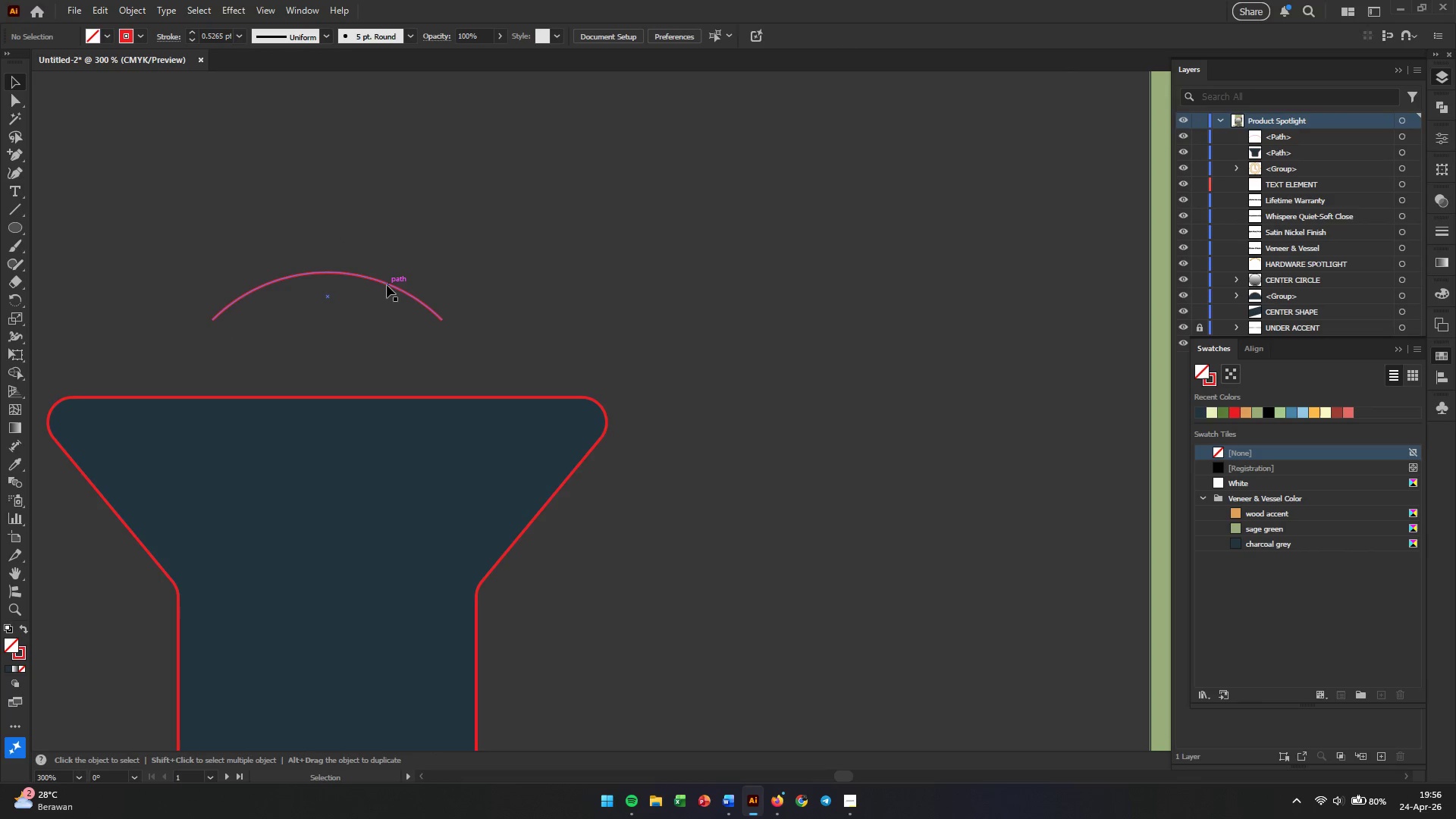 
left_click_drag(start_coordinate=[386, 284], to_coordinate=[384, 305])
 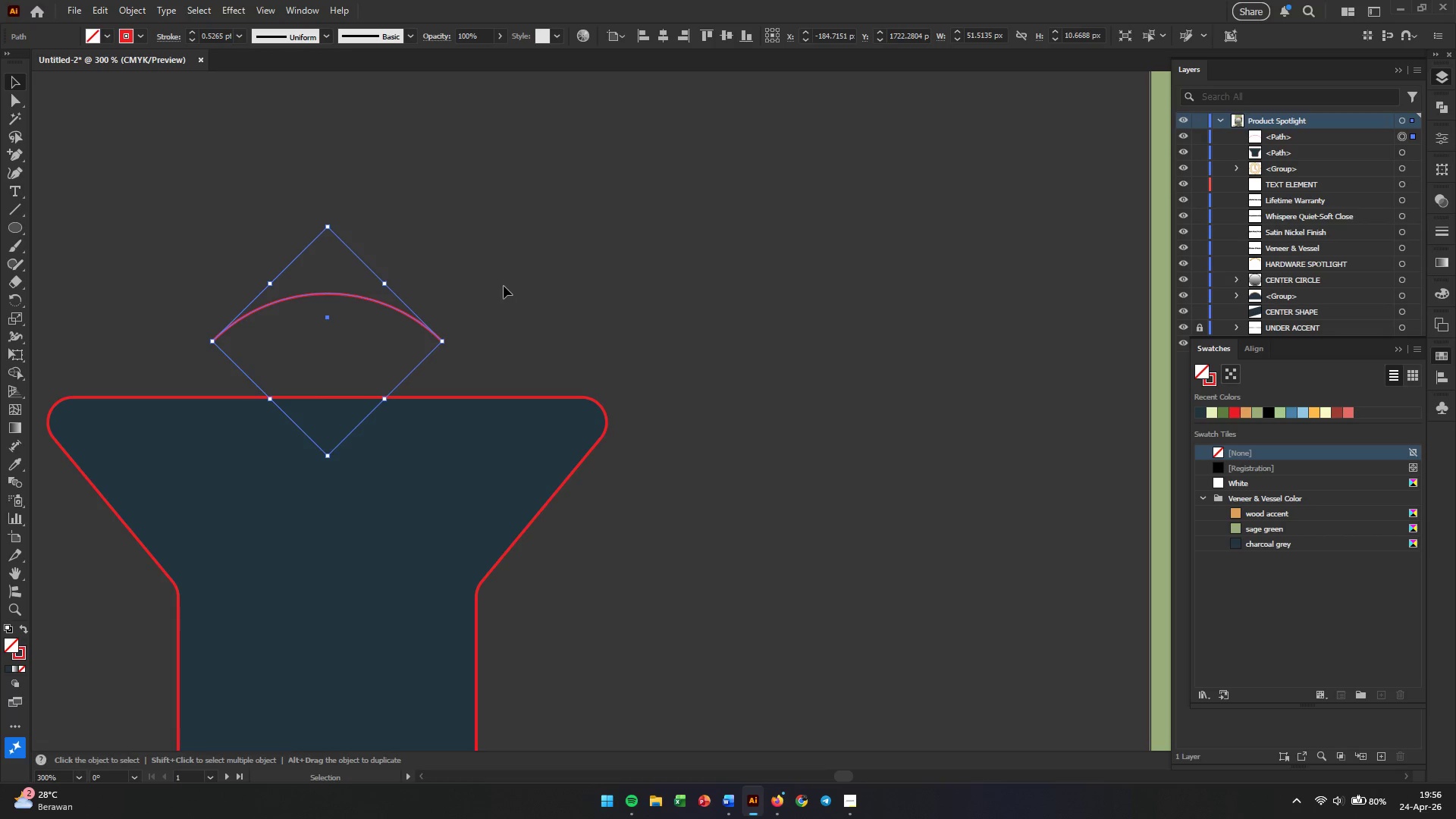 
left_click([504, 286])
 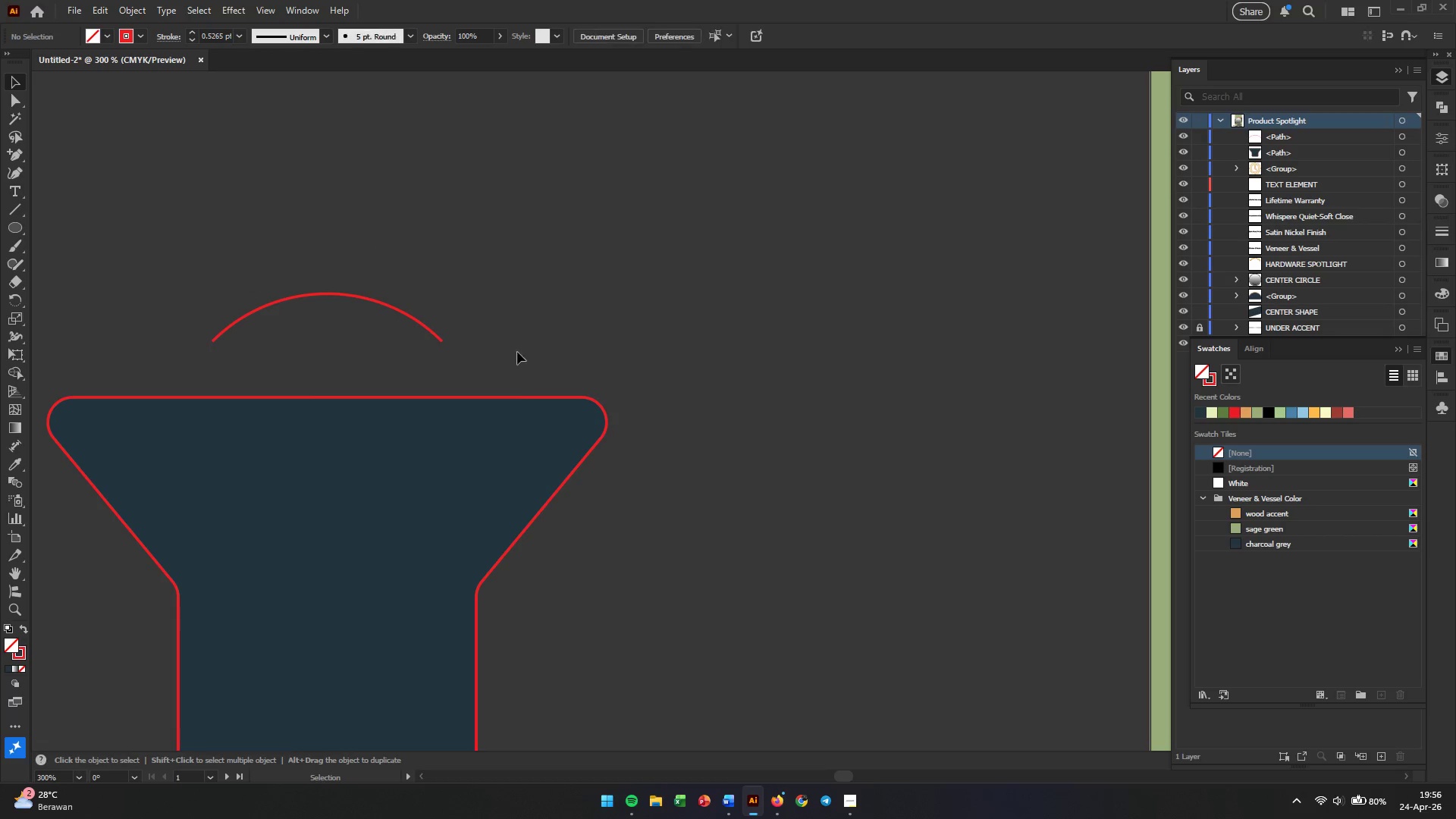 
left_click([515, 394])
 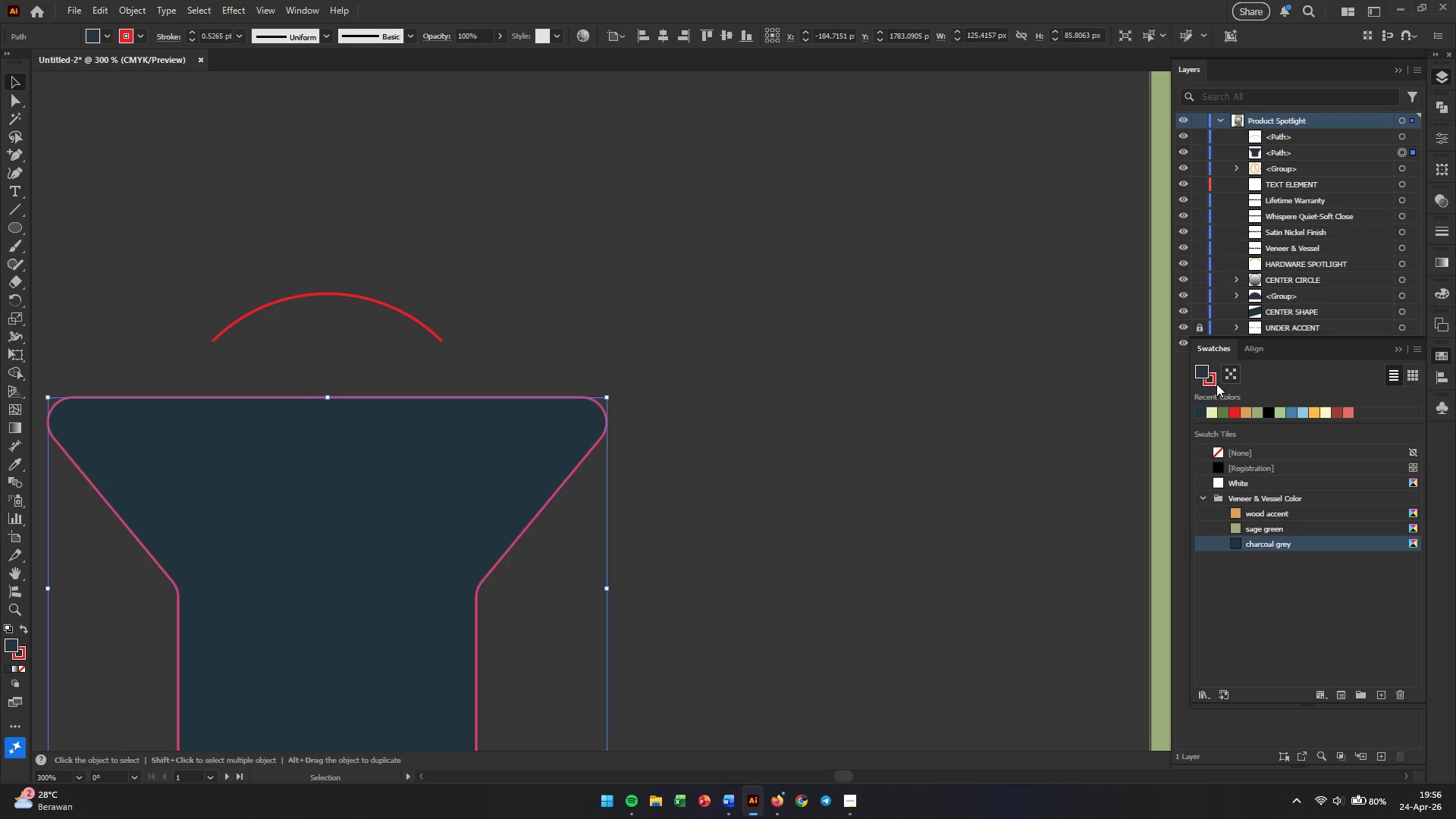 
key(X)
 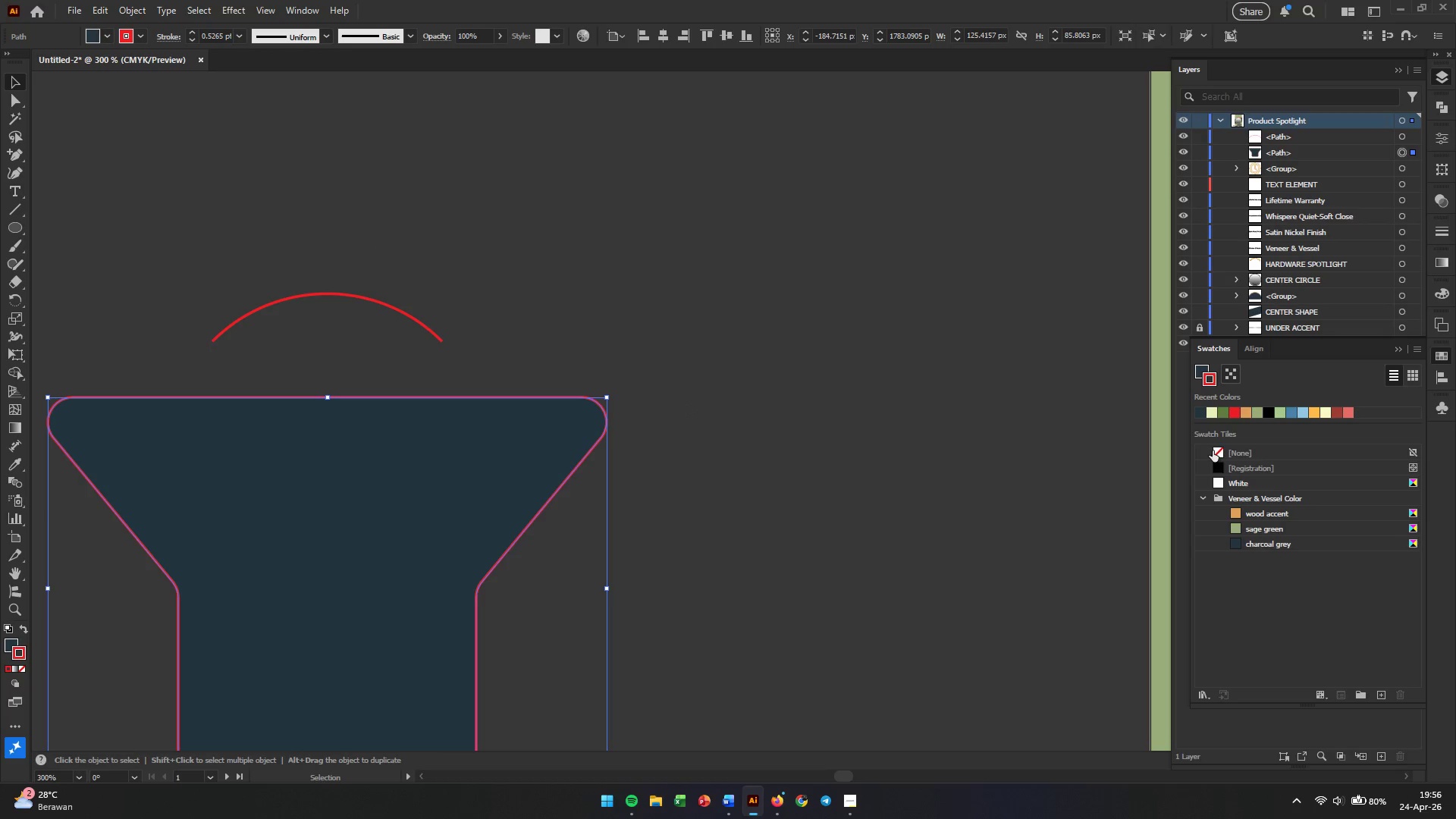 
left_click([1216, 450])
 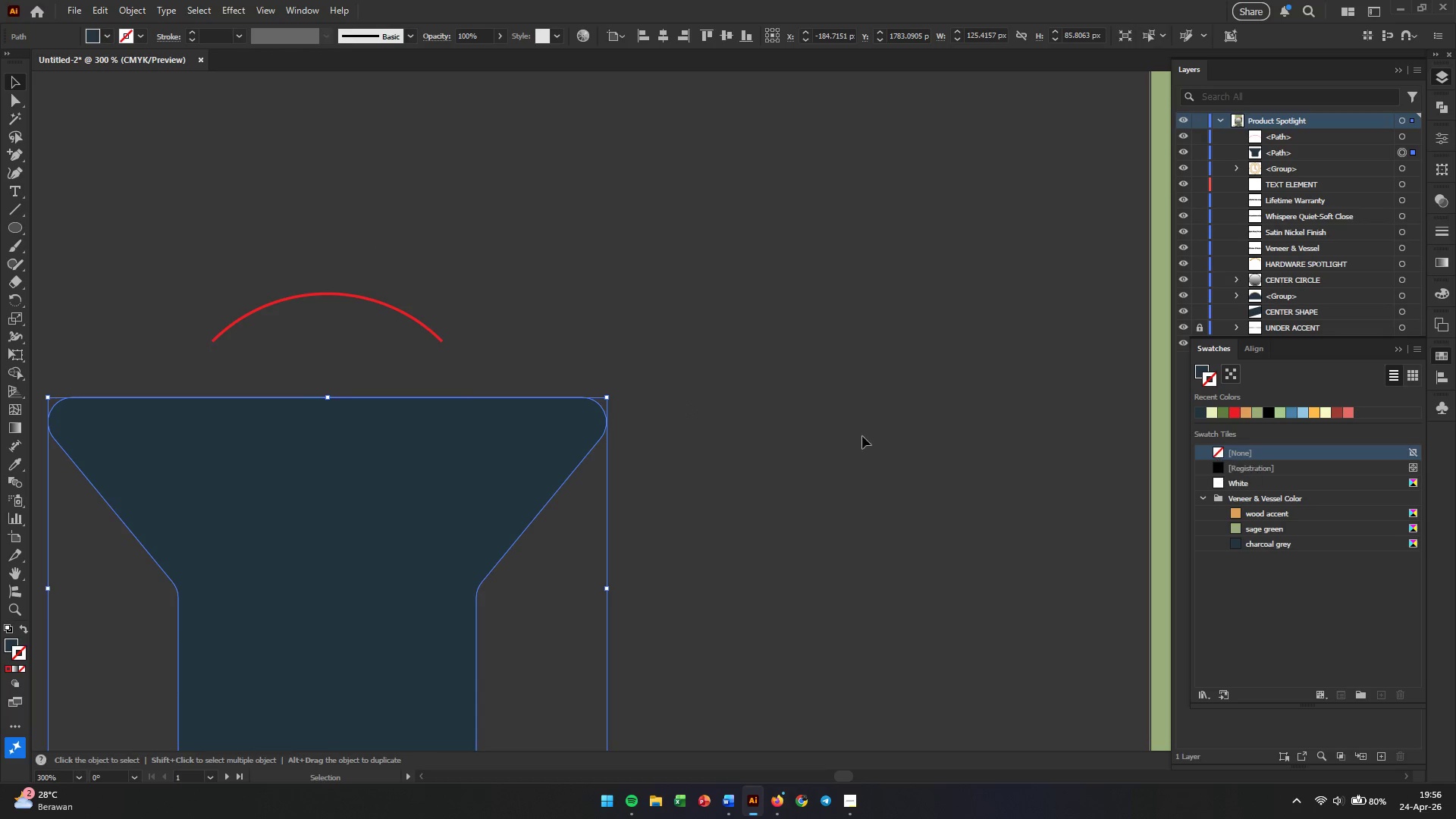 
left_click([761, 431])
 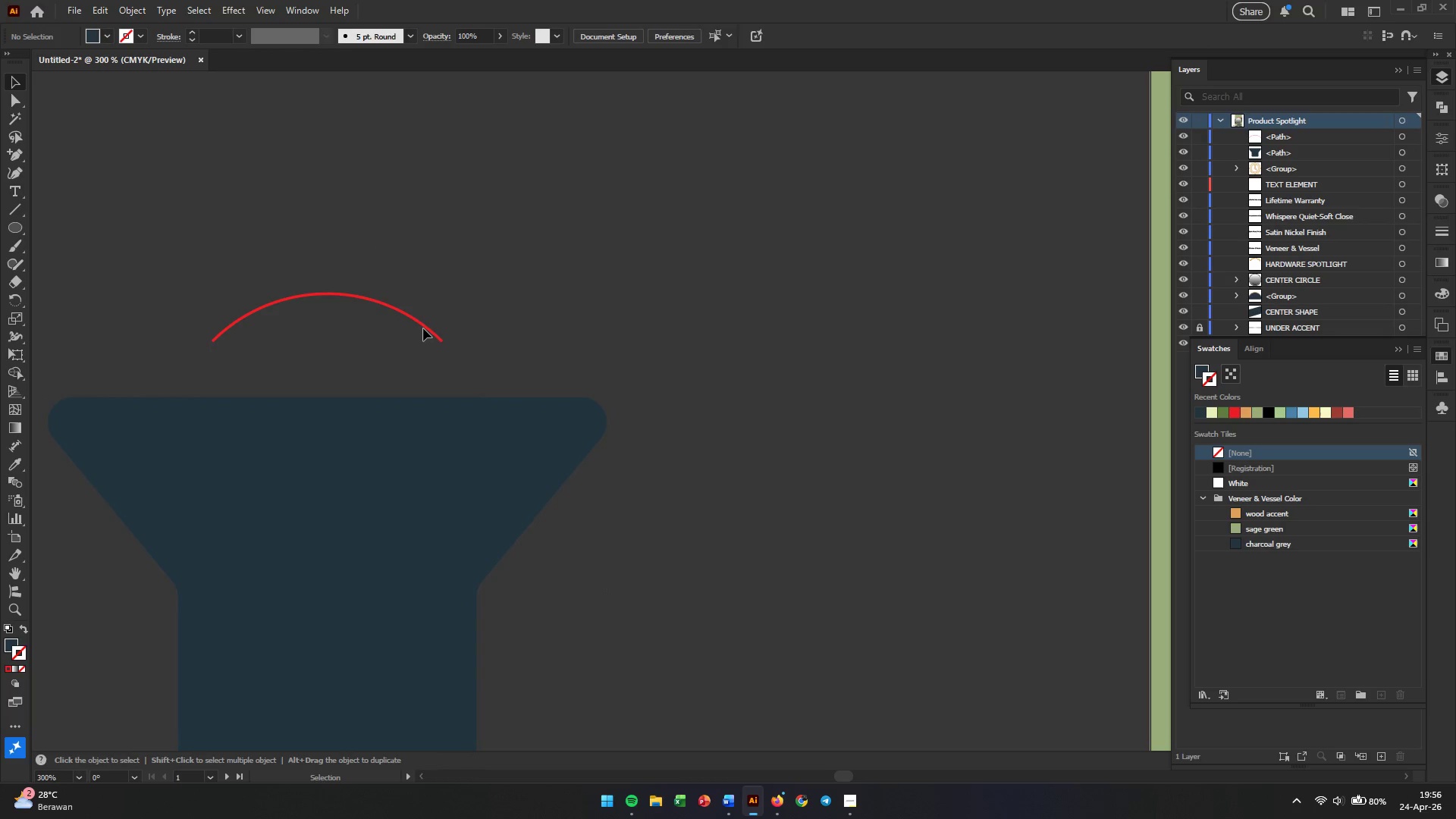 
left_click([426, 328])
 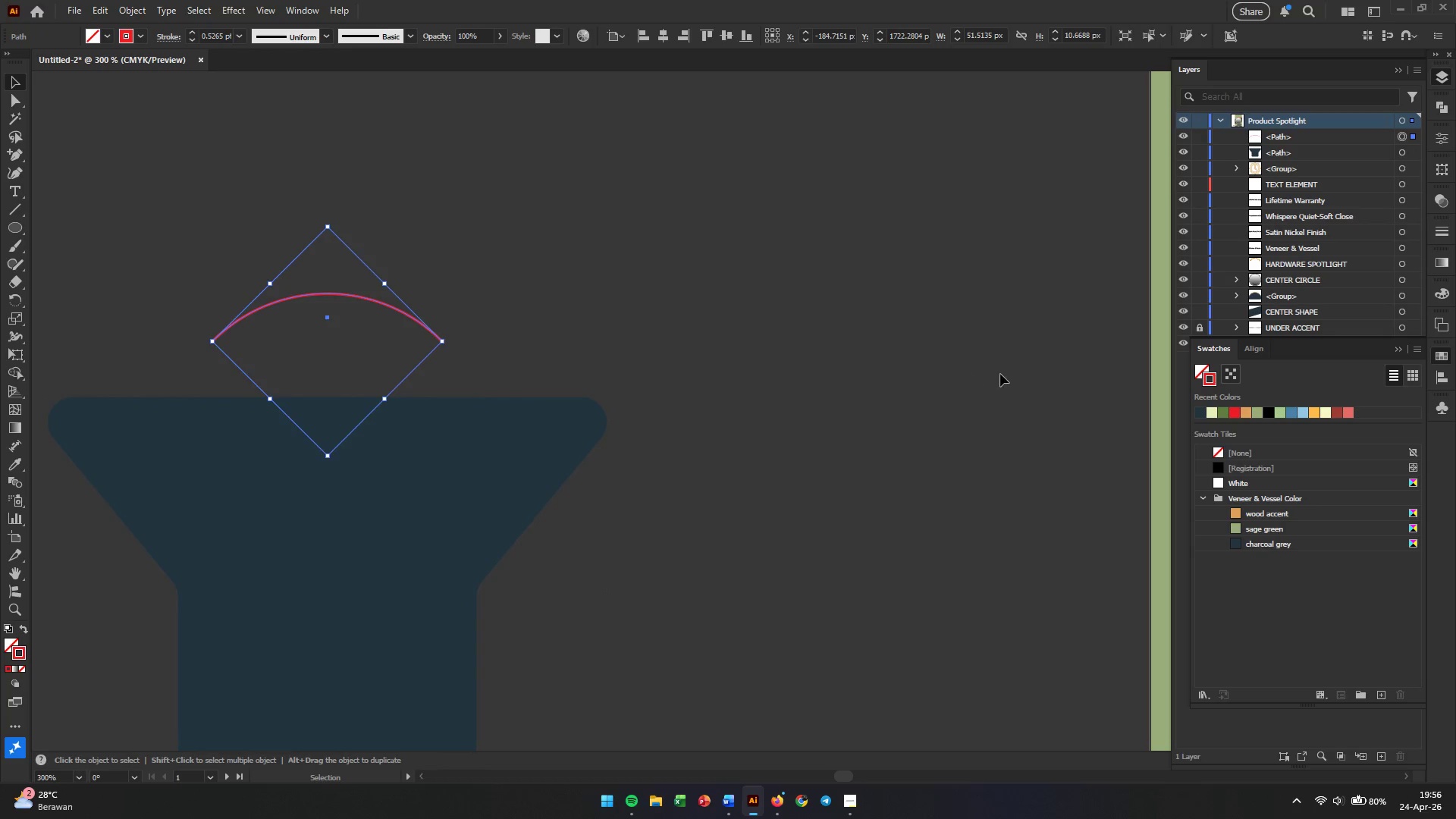 
type(xx)
 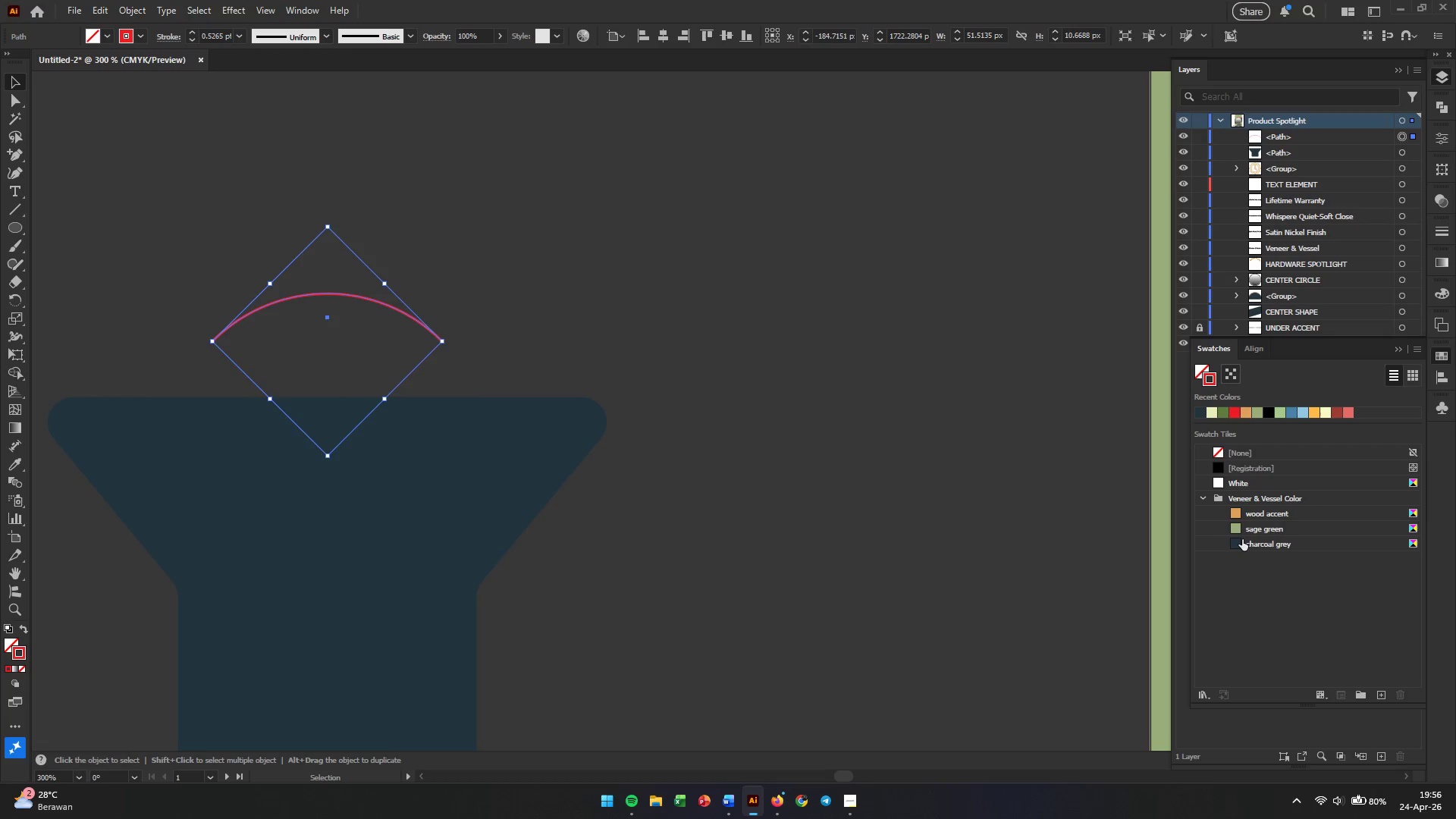 
left_click([1244, 545])
 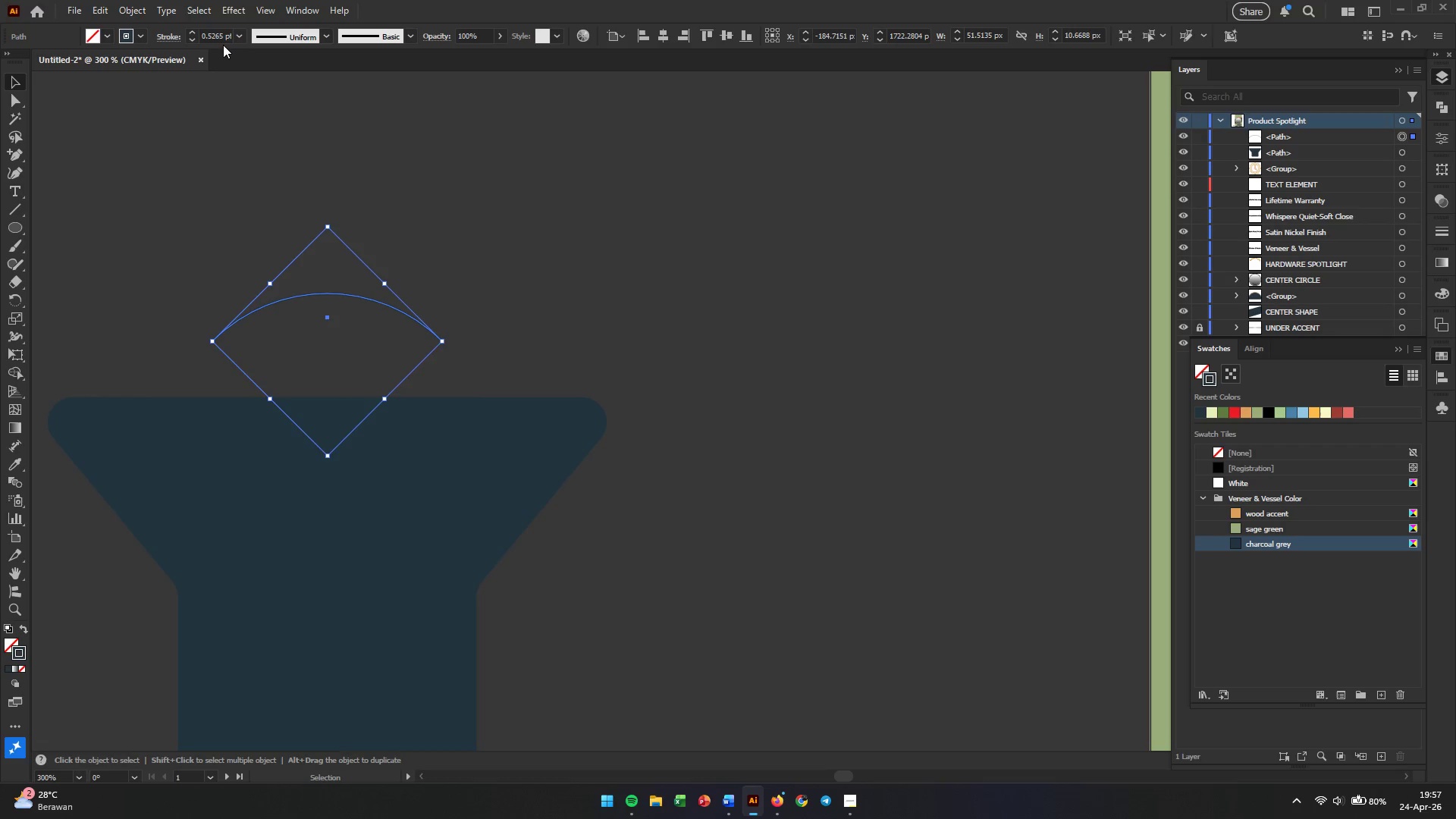 
double_click([220, 35])
 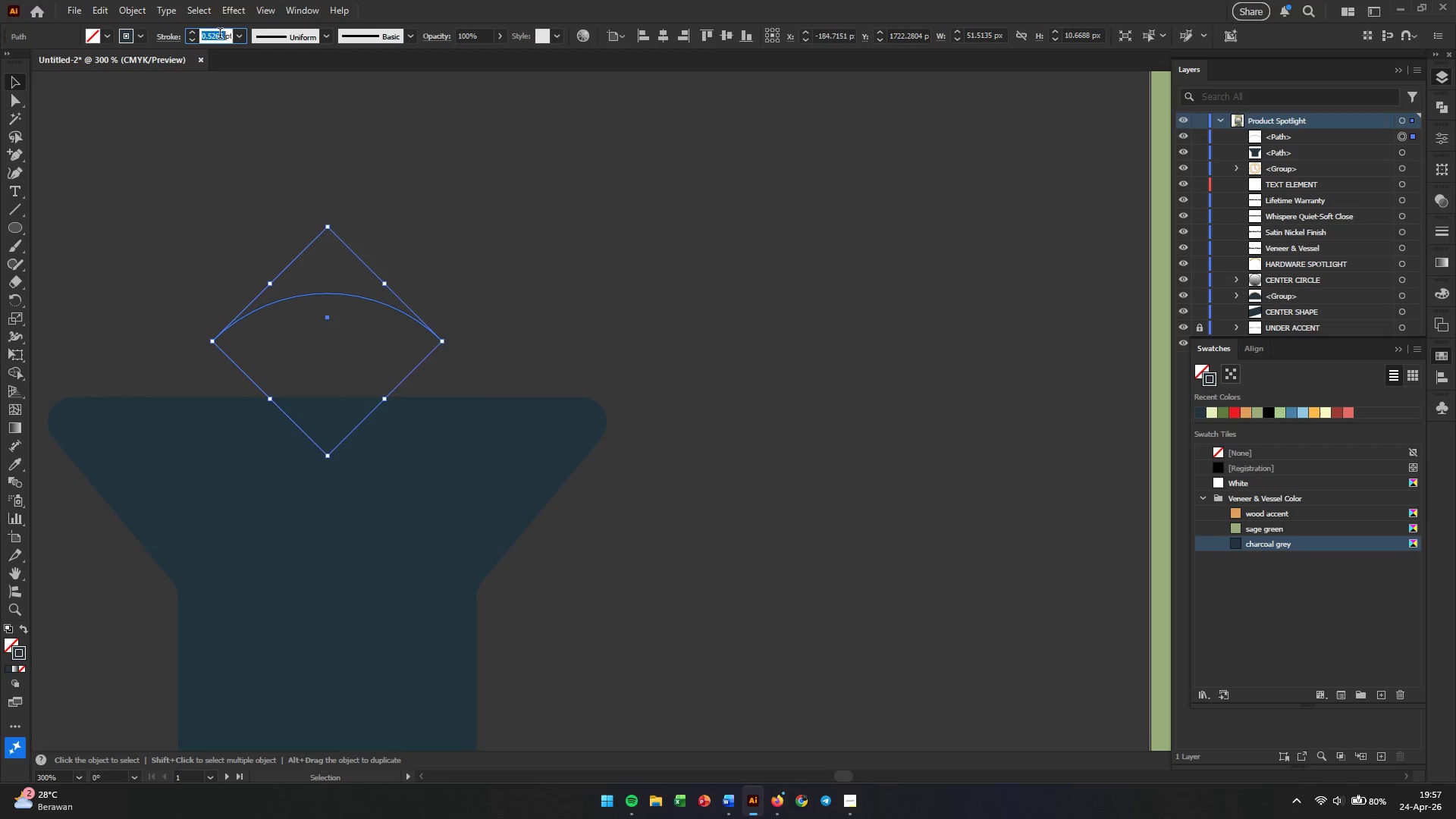 
triple_click([220, 35])
 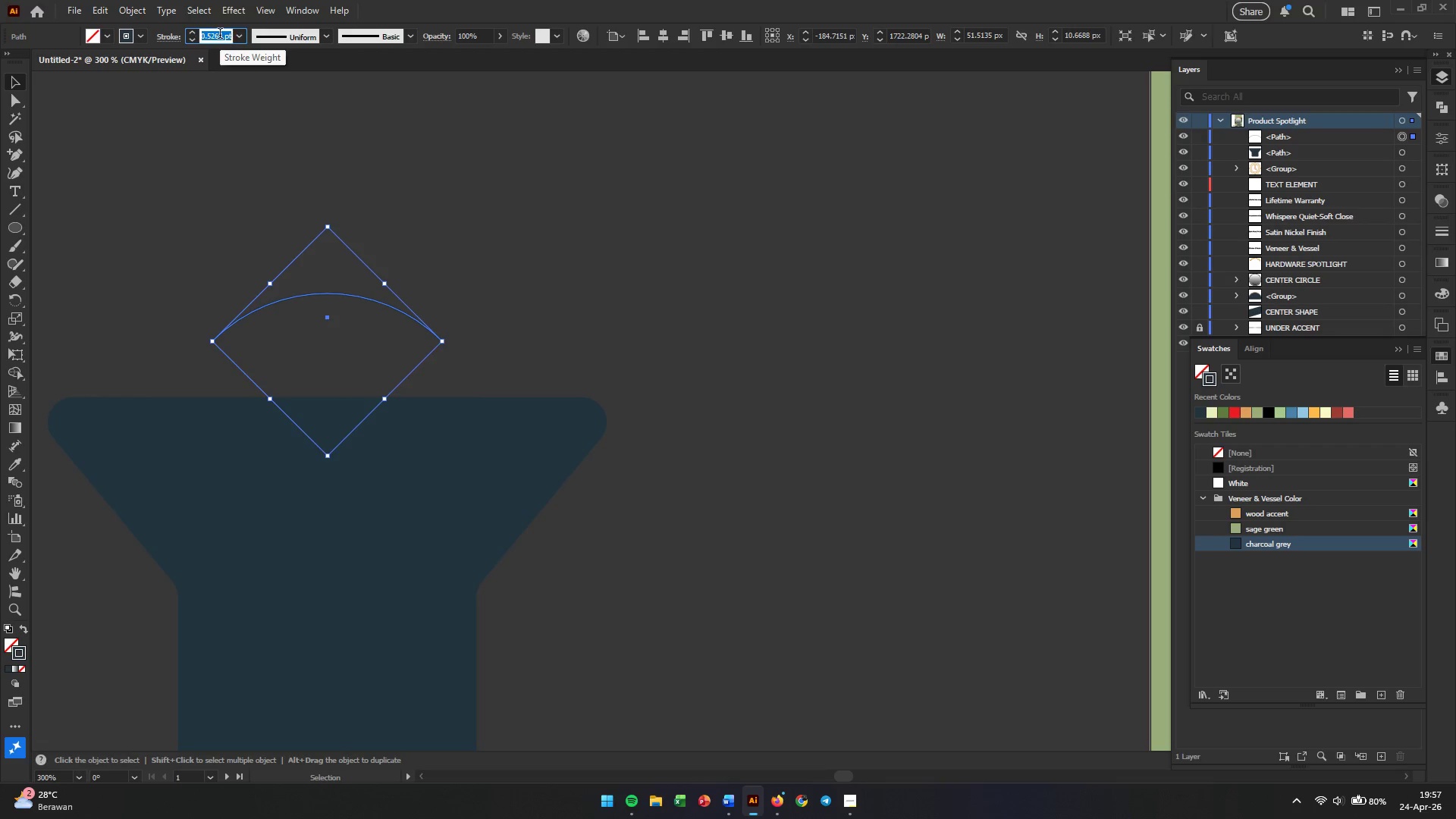 
key(Numpad2)
 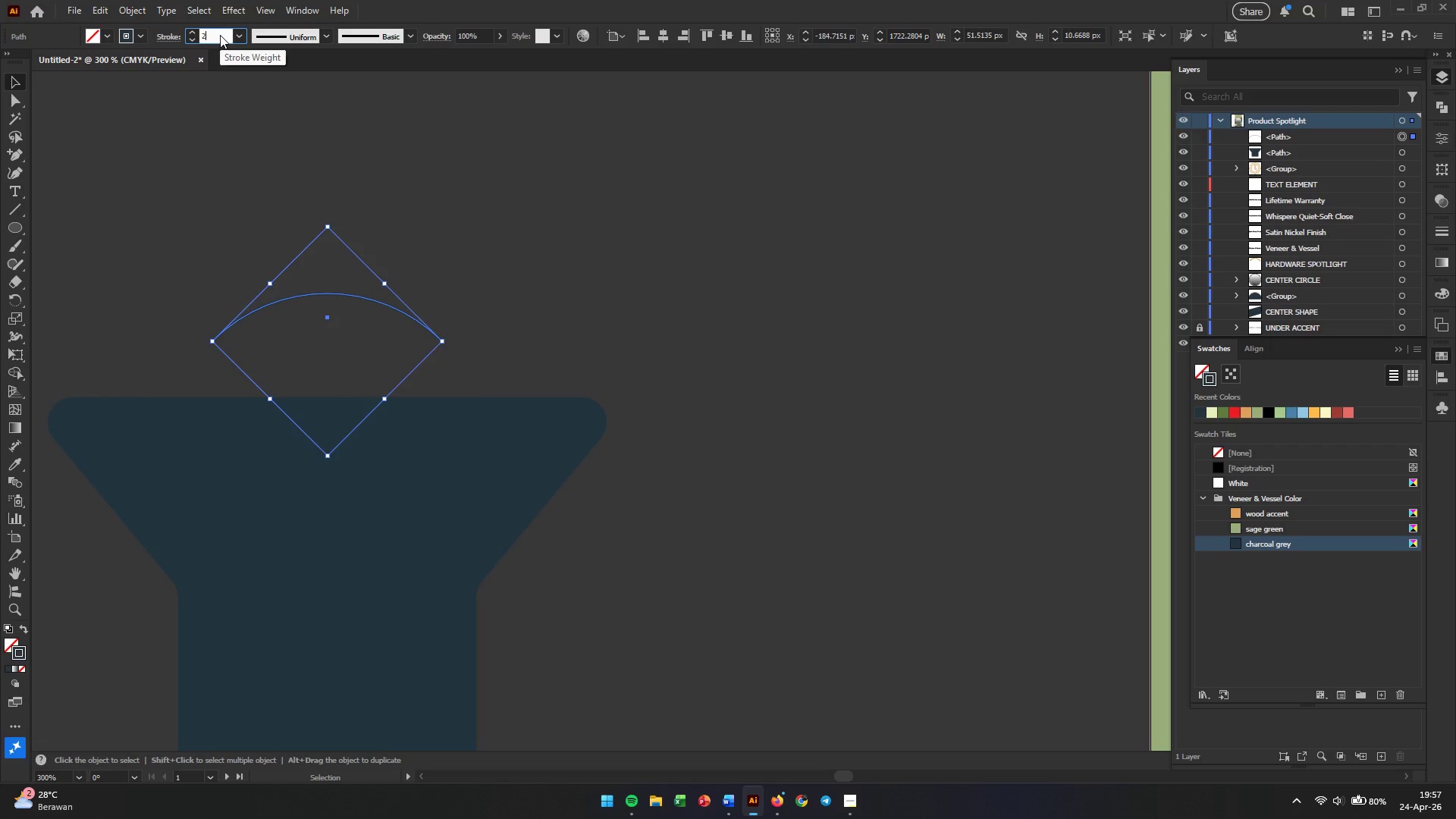 
key(Enter)
 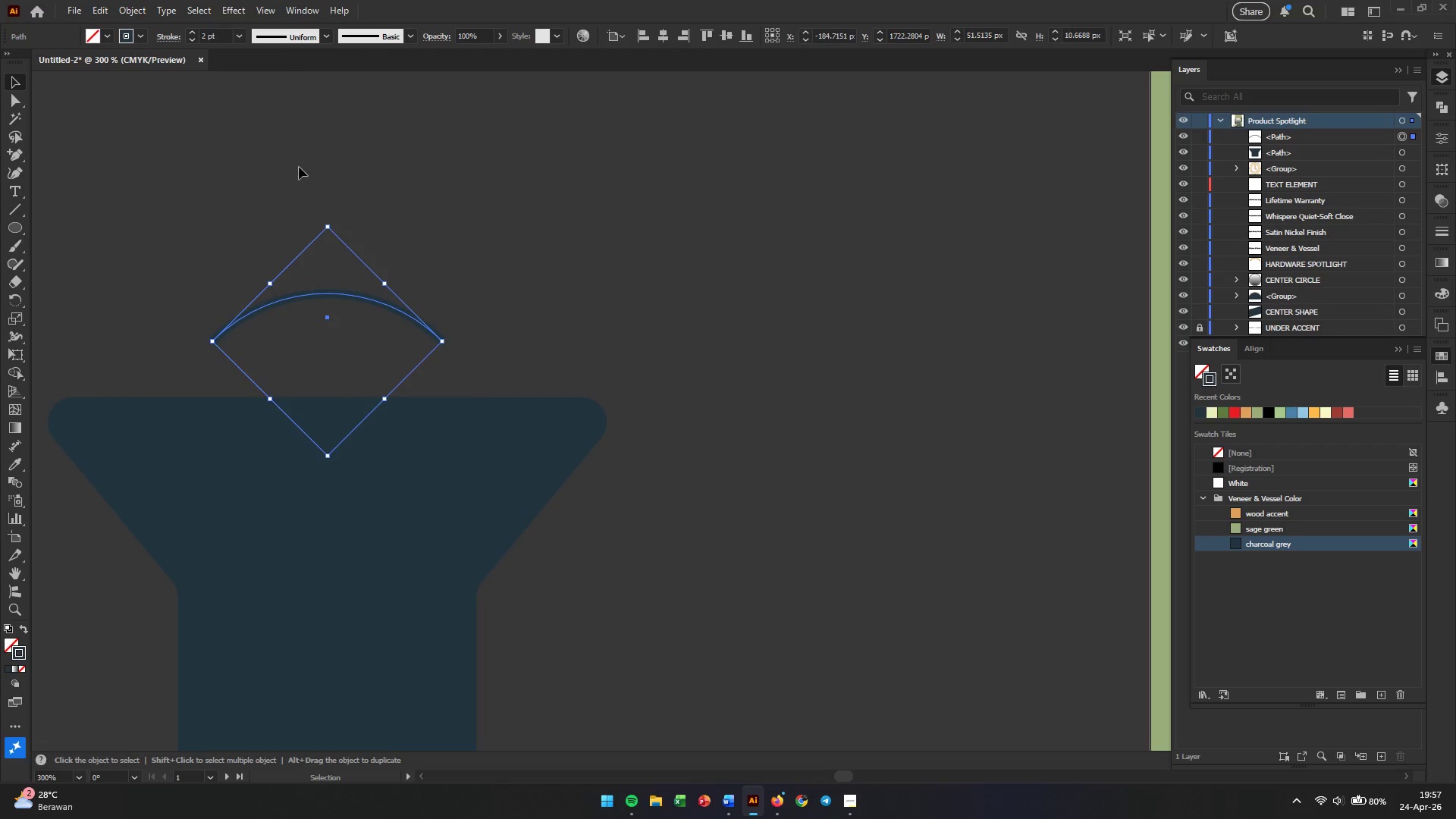 
left_click([522, 278])
 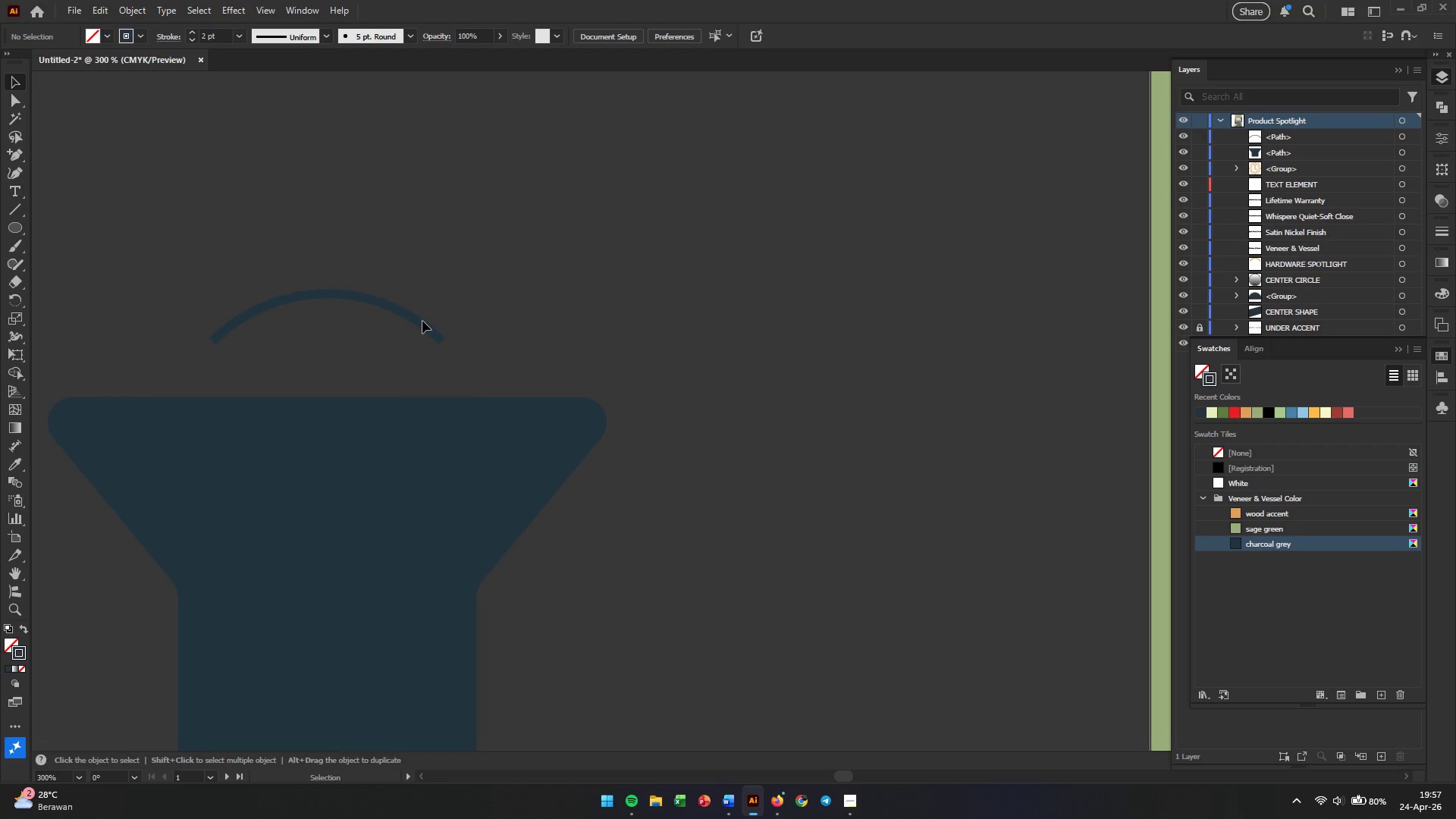 
left_click([422, 322])
 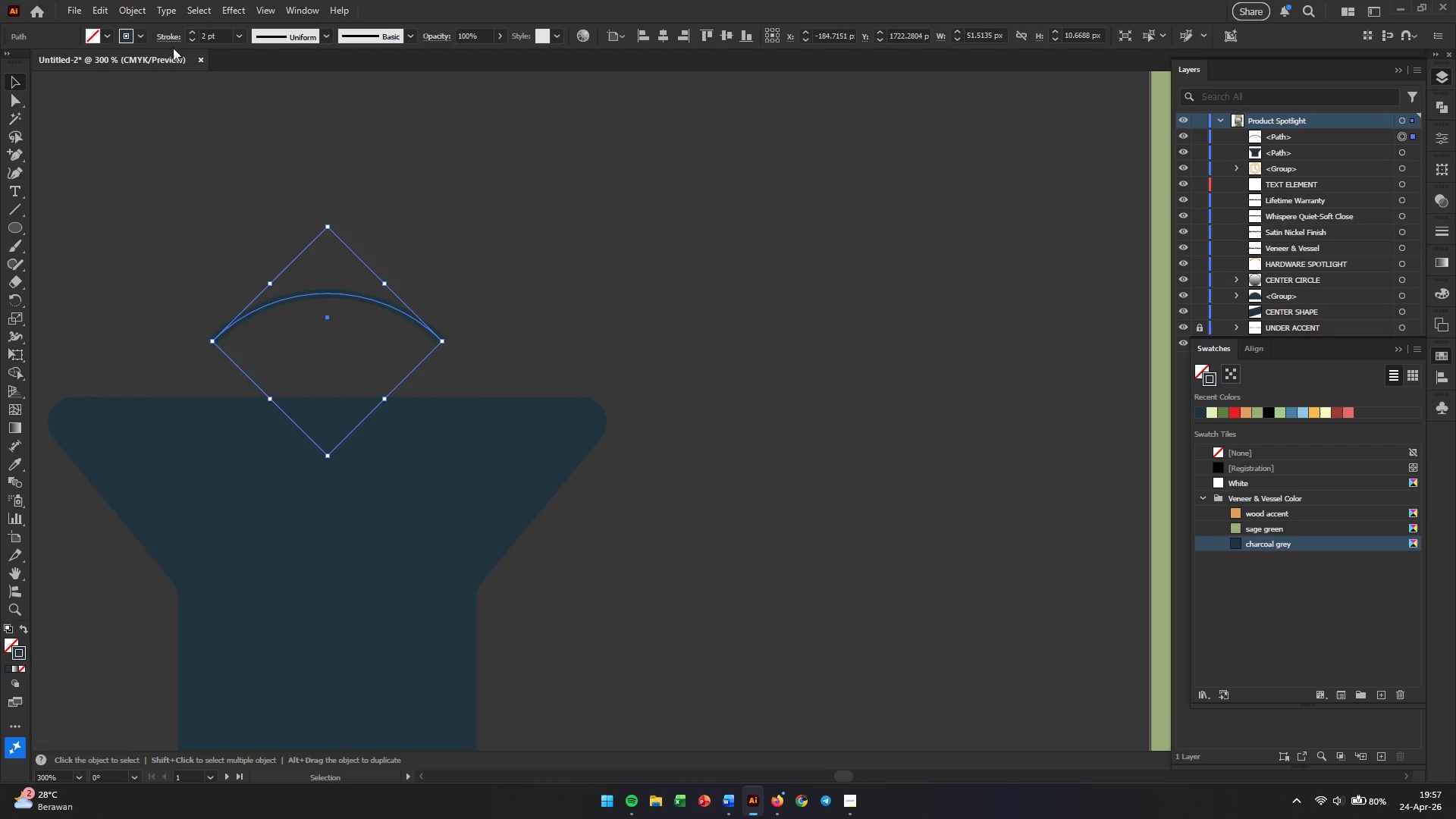 
left_click([173, 34])
 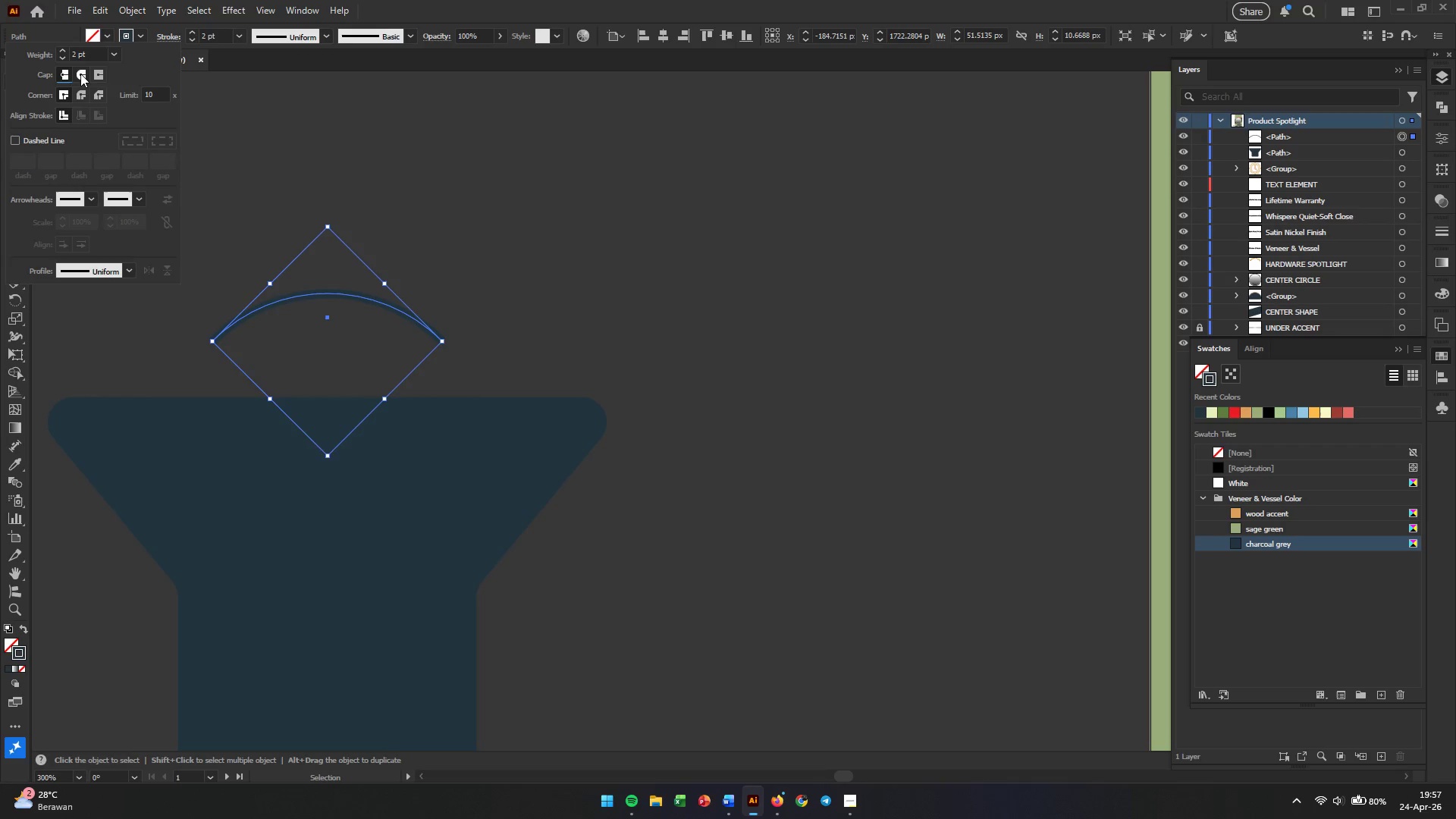 
double_click([77, 102])
 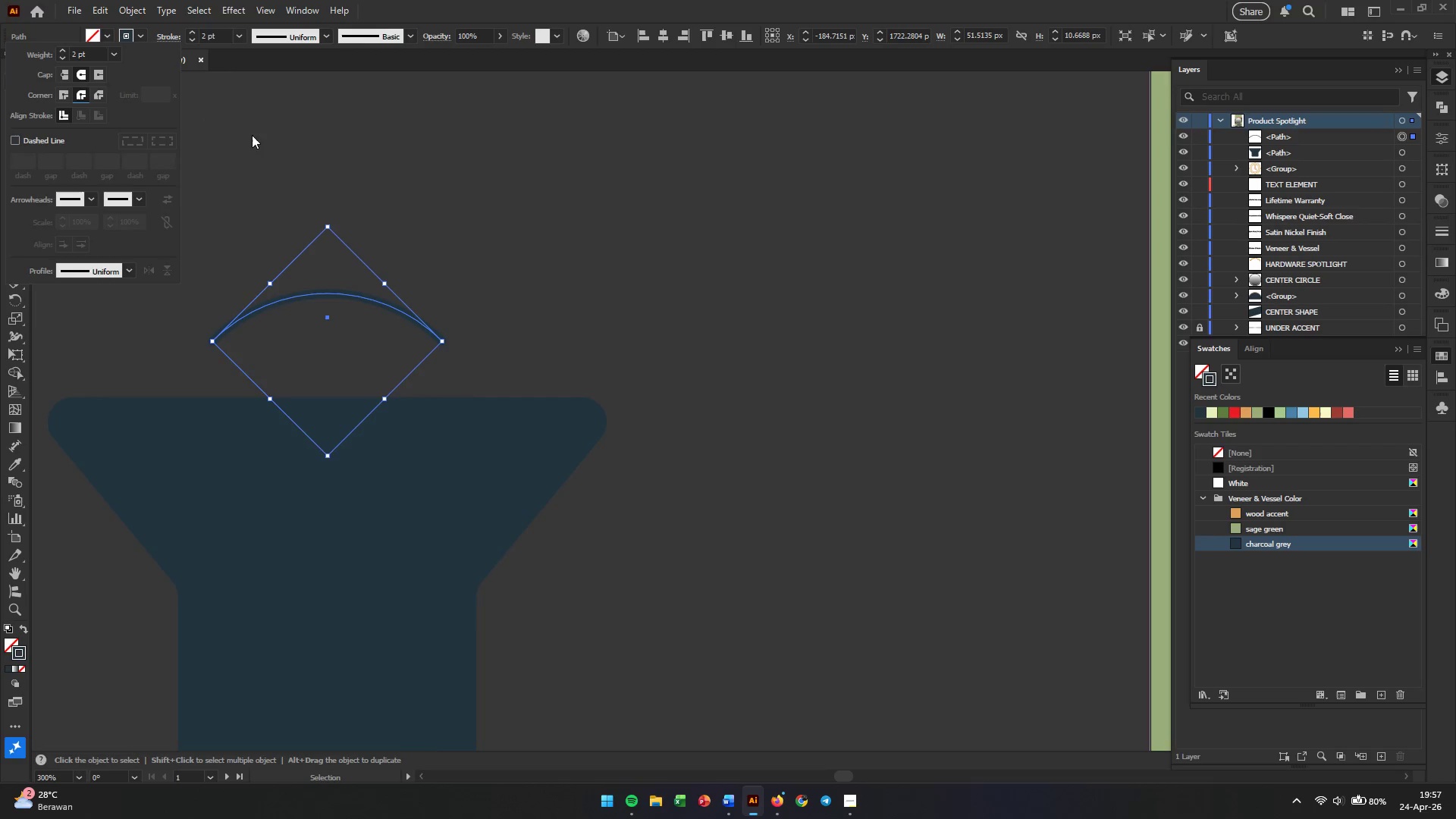 
left_click([293, 158])
 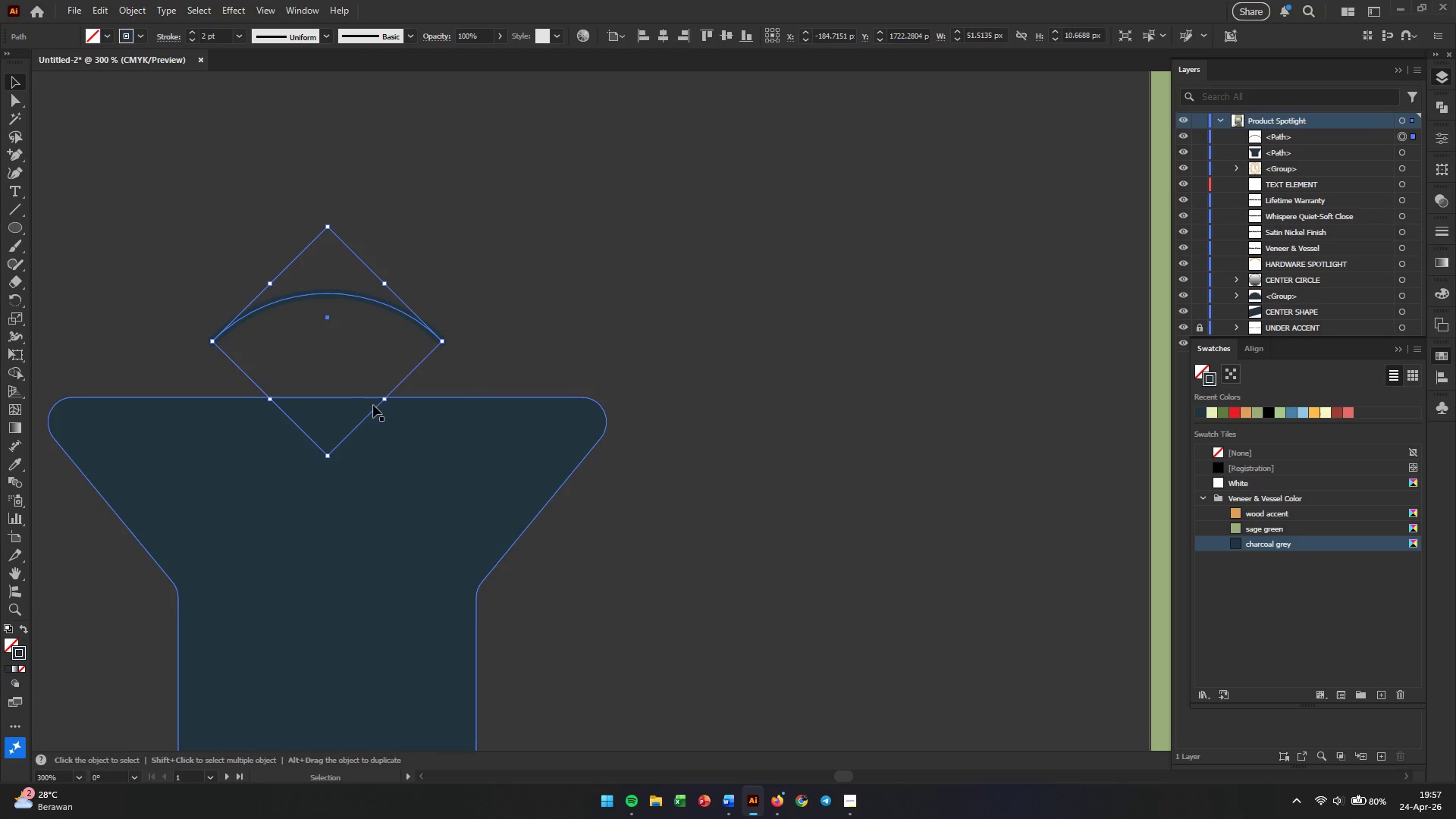 
hold_key(key=ShiftLeft, duration=0.84)
left_click_drag(start_coordinate=[331, 453], to_coordinate=[328, 424])
 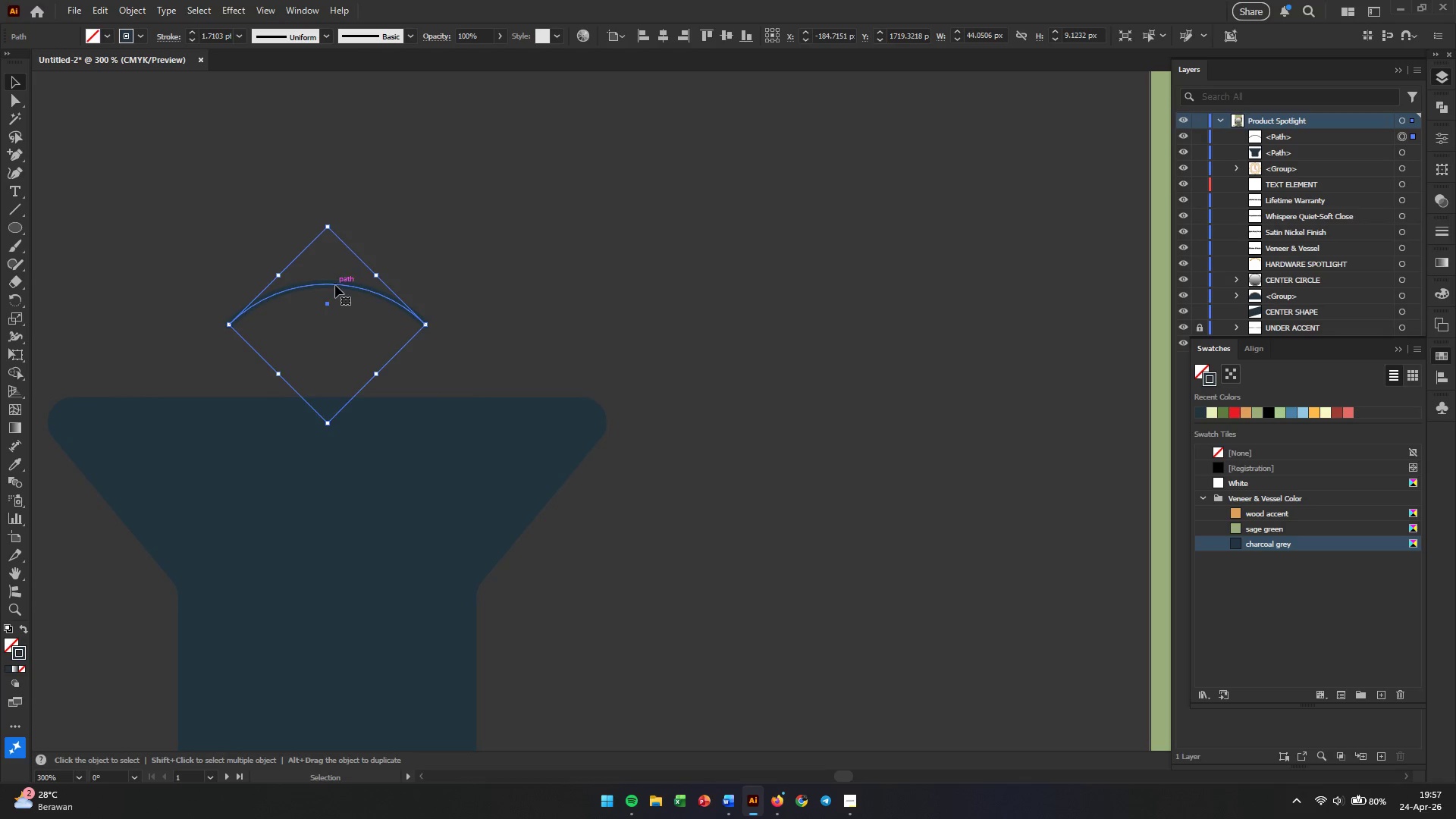 
left_click_drag(start_coordinate=[335, 285], to_coordinate=[334, 317])
 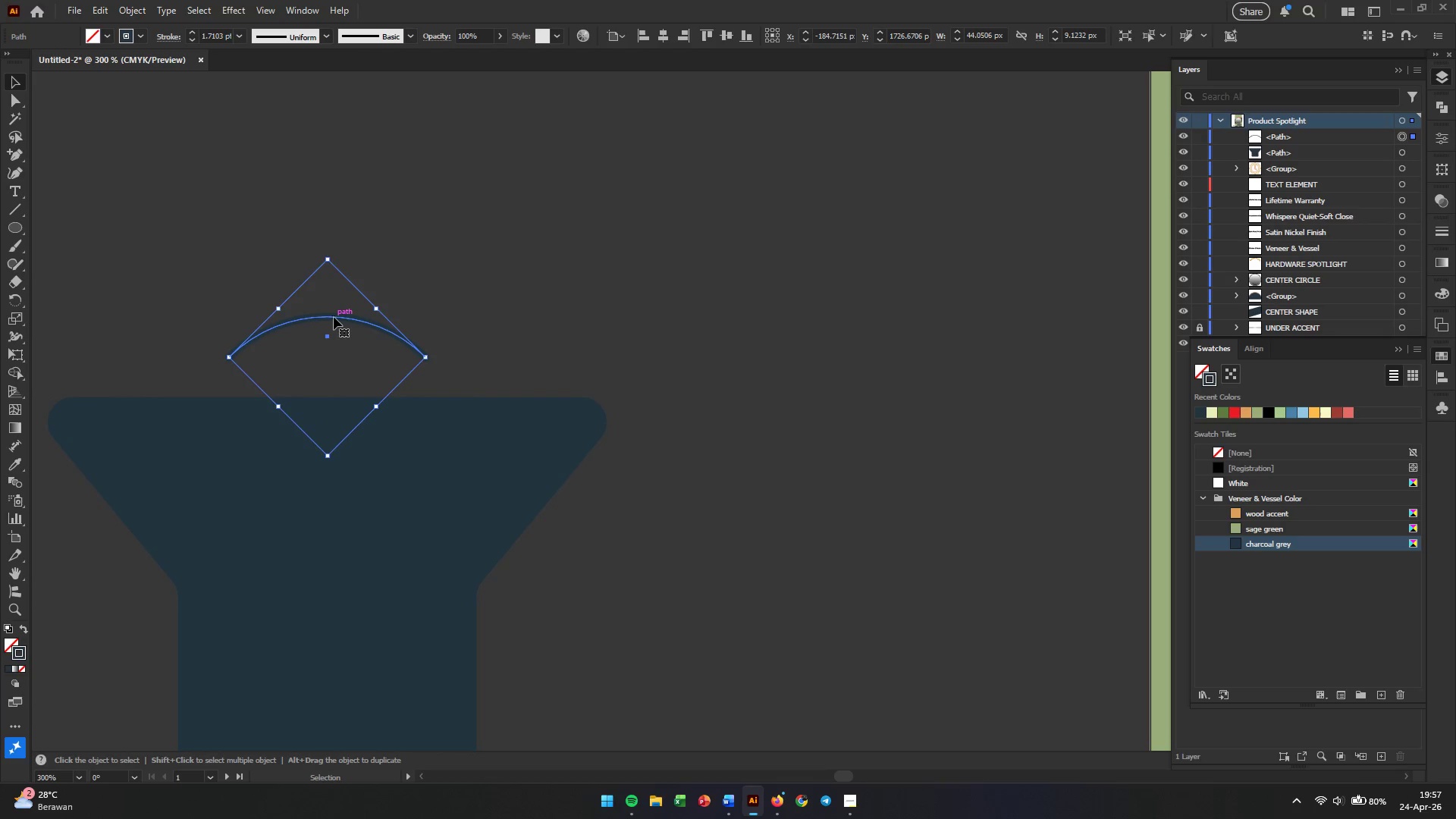 
hold_key(key=ShiftLeft, duration=0.89)
 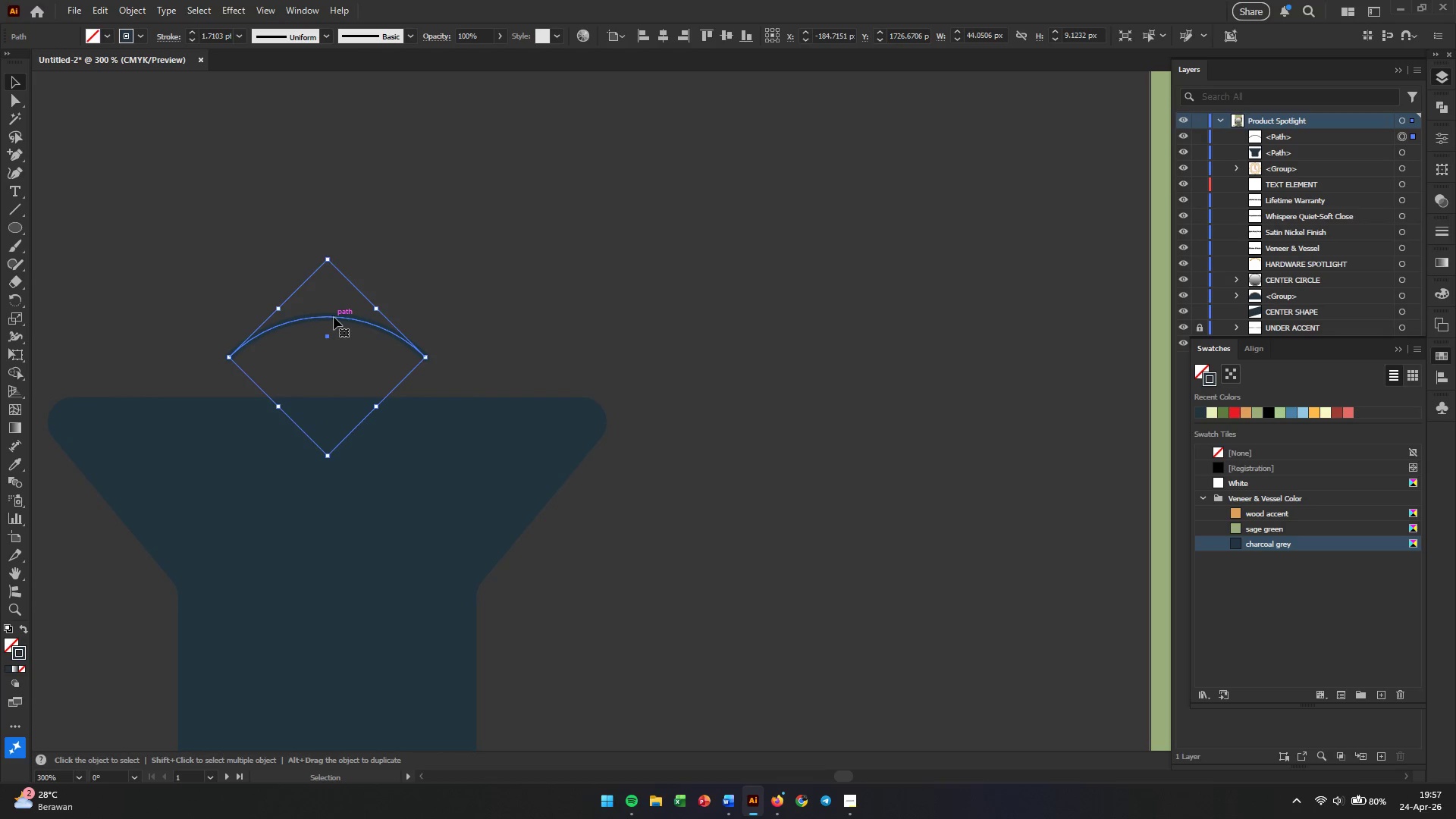 
scroll: coordinate [332, 328], scroll_direction: up, amount: 5.0
 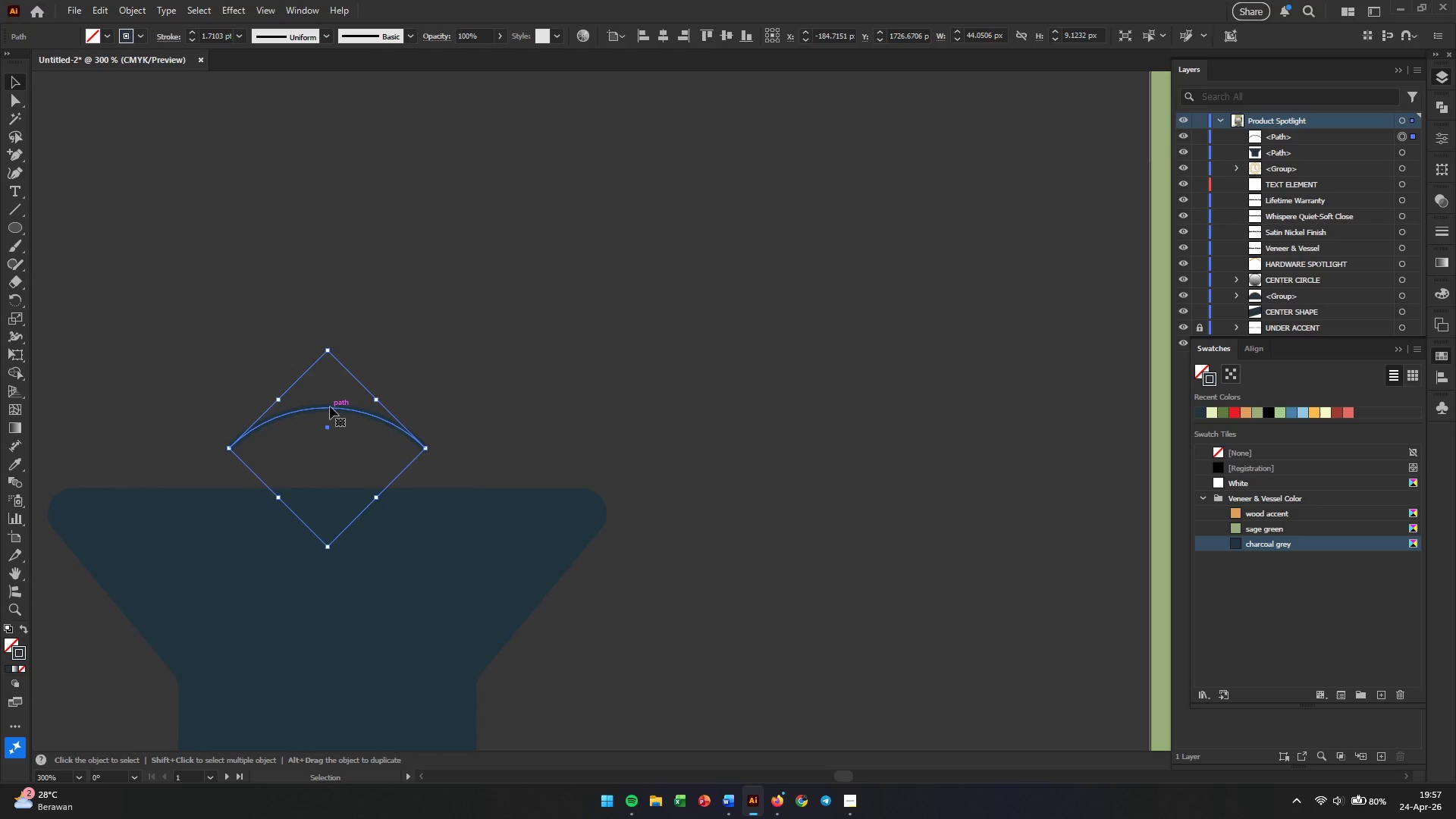 
hold_key(key=AltLeft, duration=1.42)
left_click_drag(start_coordinate=[330, 406], to_coordinate=[327, 367])
 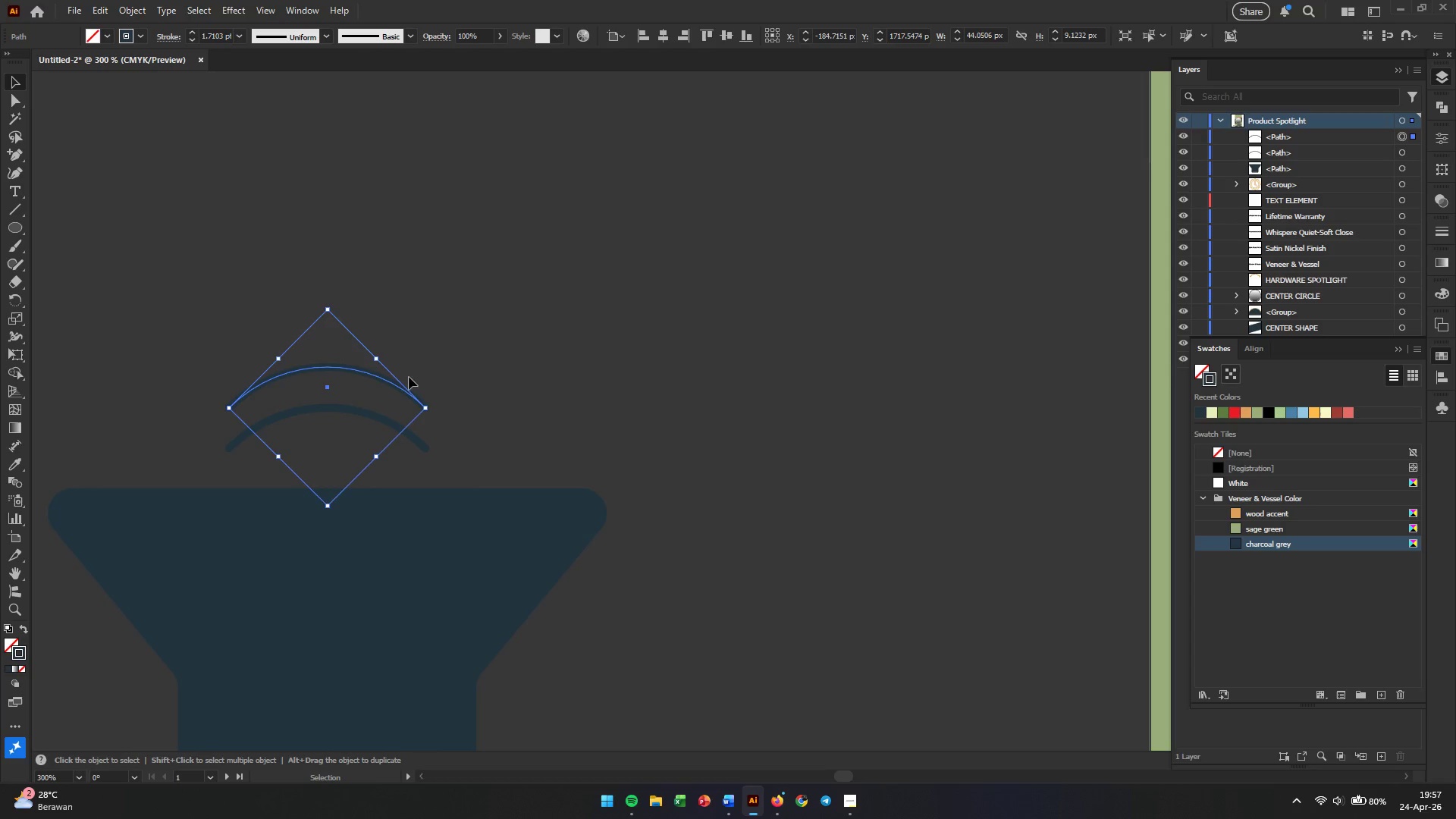 
key(Alt+Shift+ShiftLeft)
 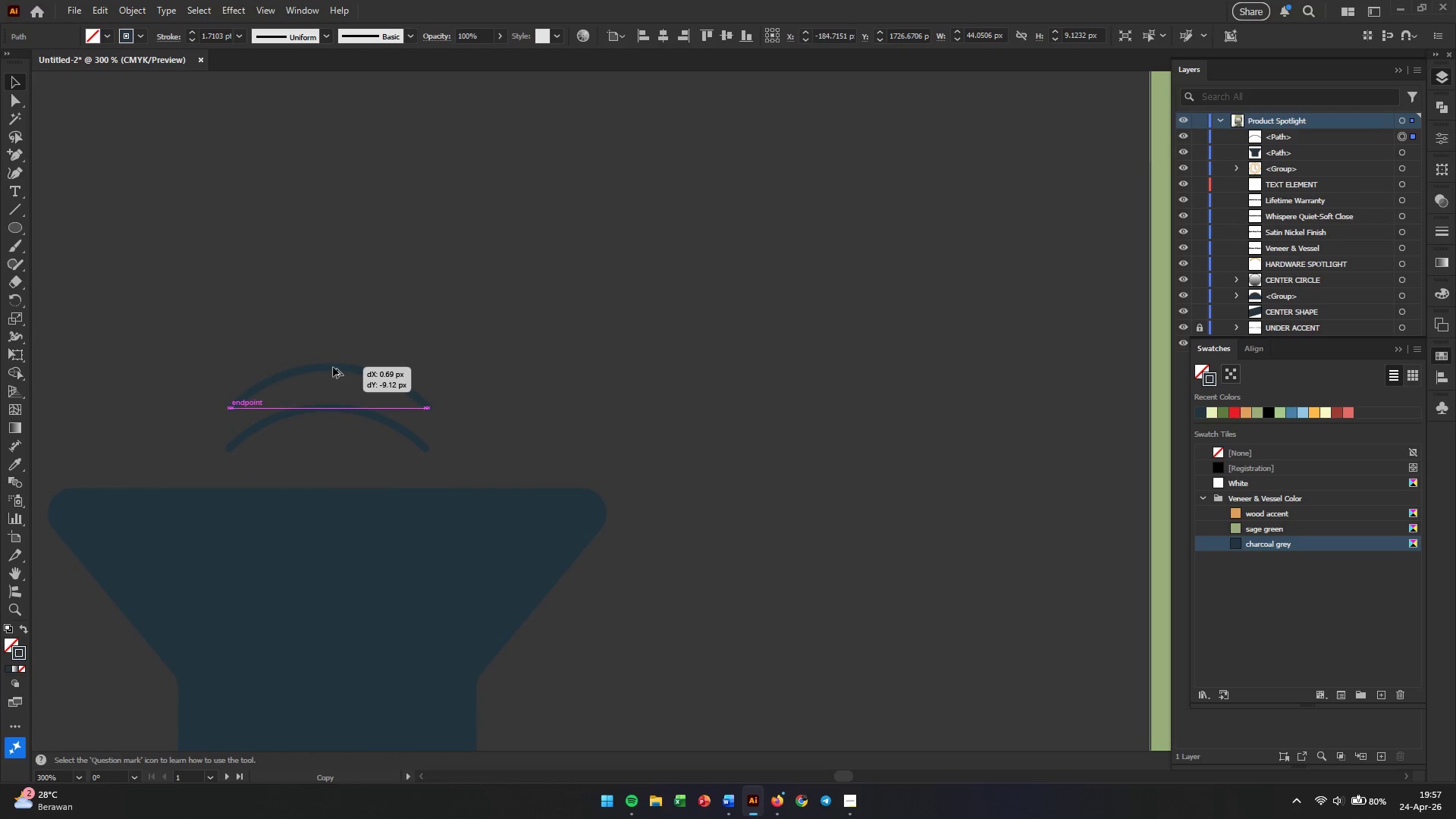 
hold_key(key=ShiftLeft, duration=0.47)
 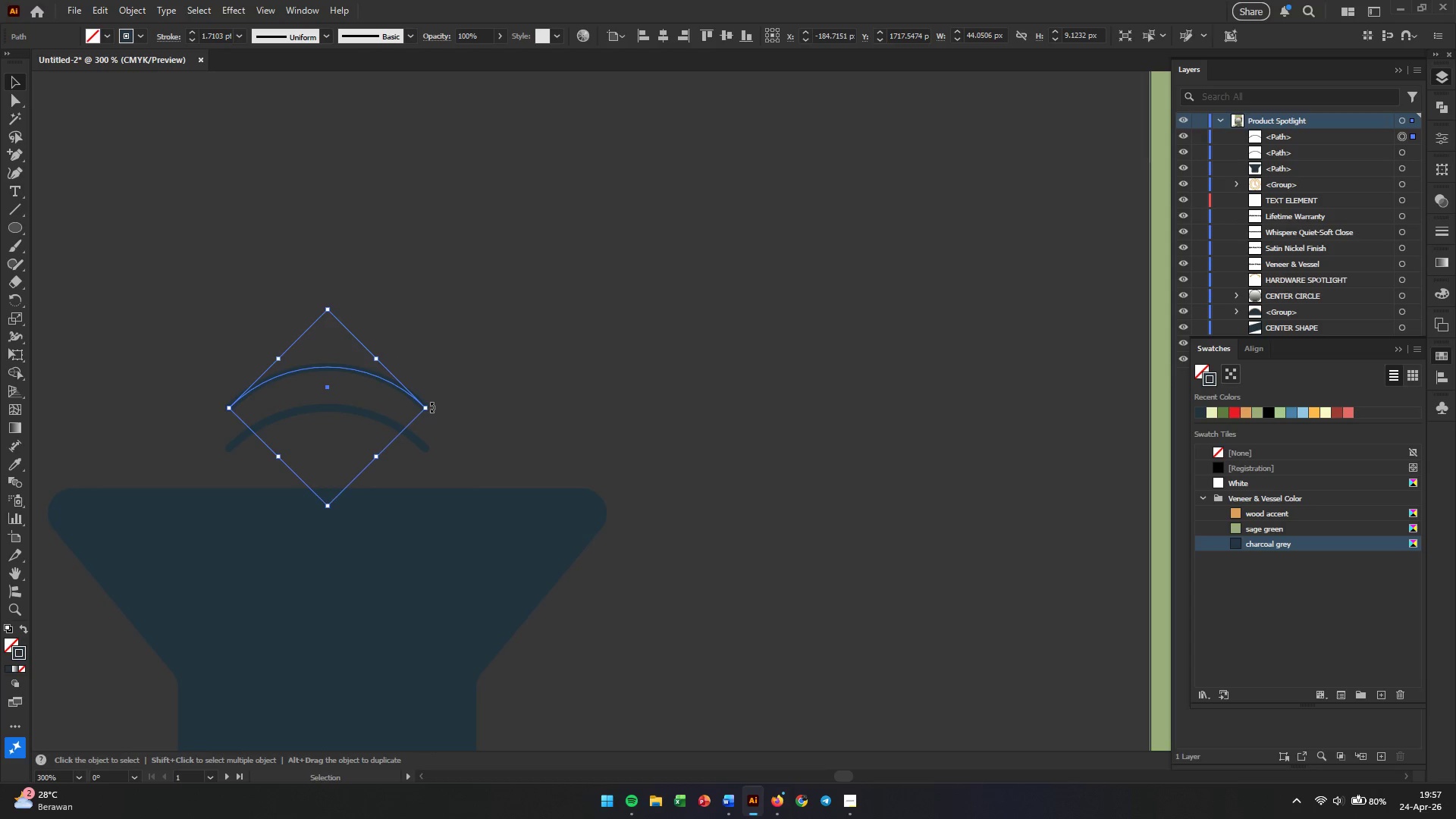 
left_click_drag(start_coordinate=[427, 407], to_coordinate=[538, 424])
 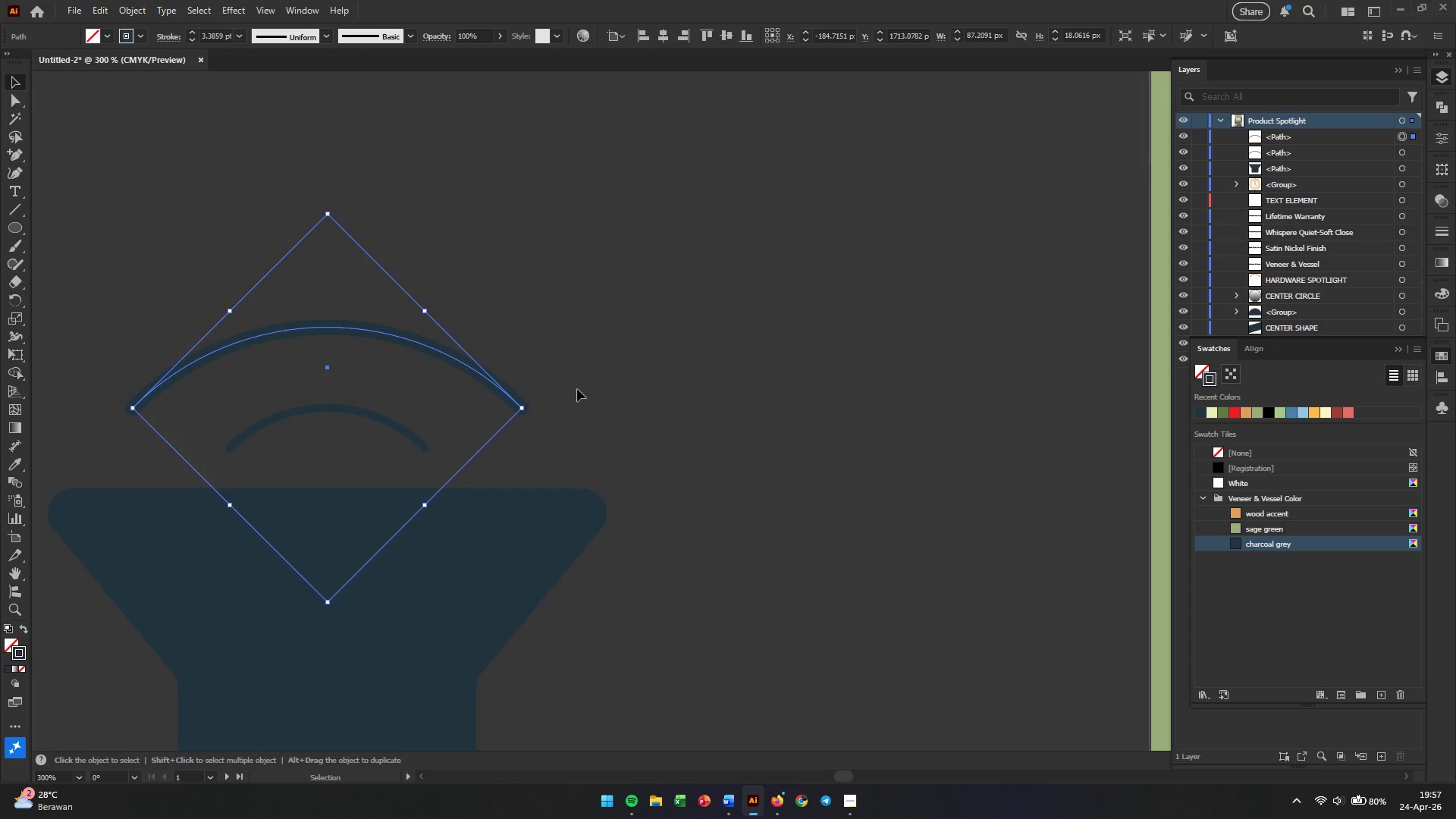 
hold_key(key=ShiftLeft, duration=3.7)
 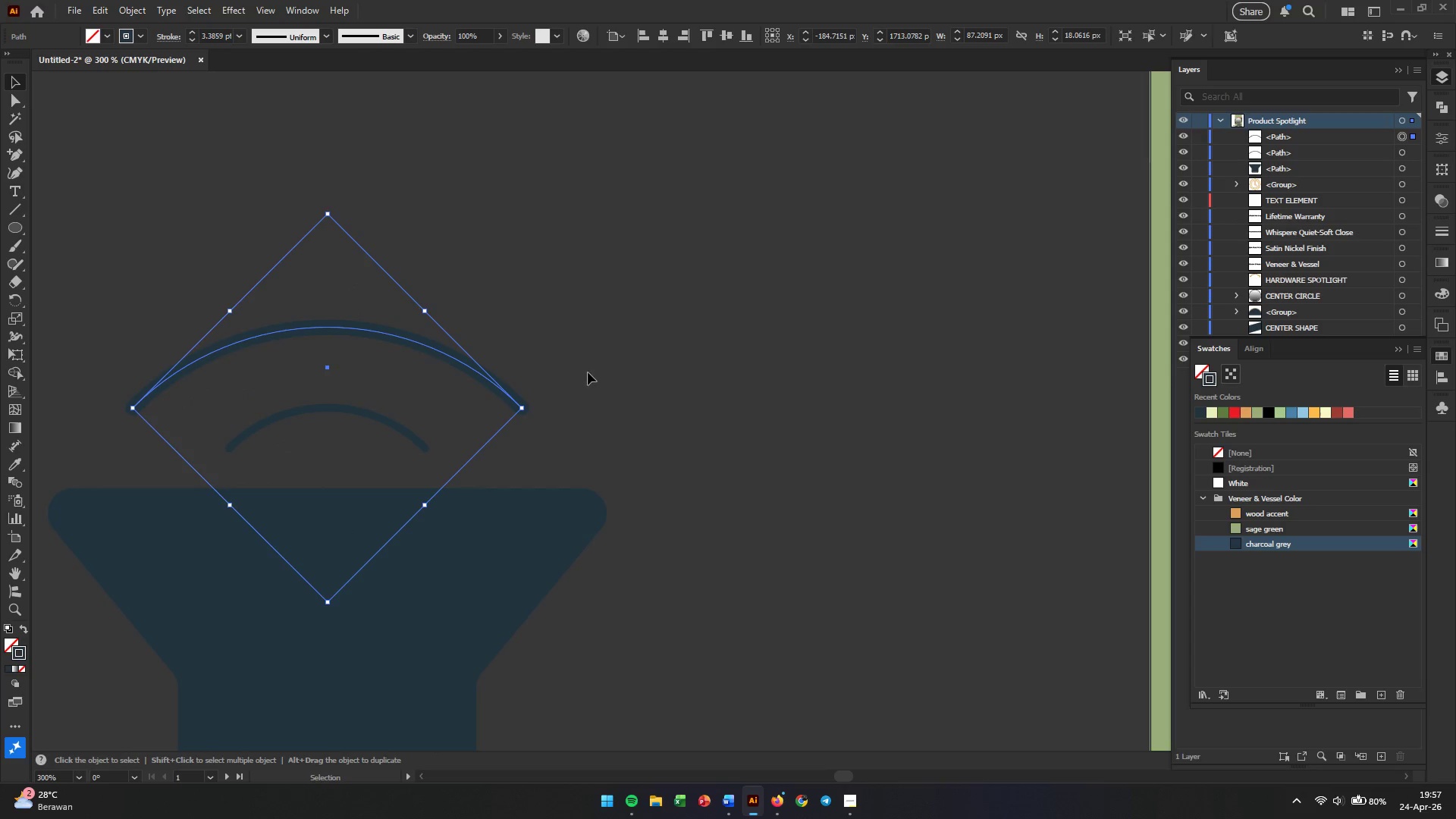 
hold_key(key=AltLeft, duration=2.25)
 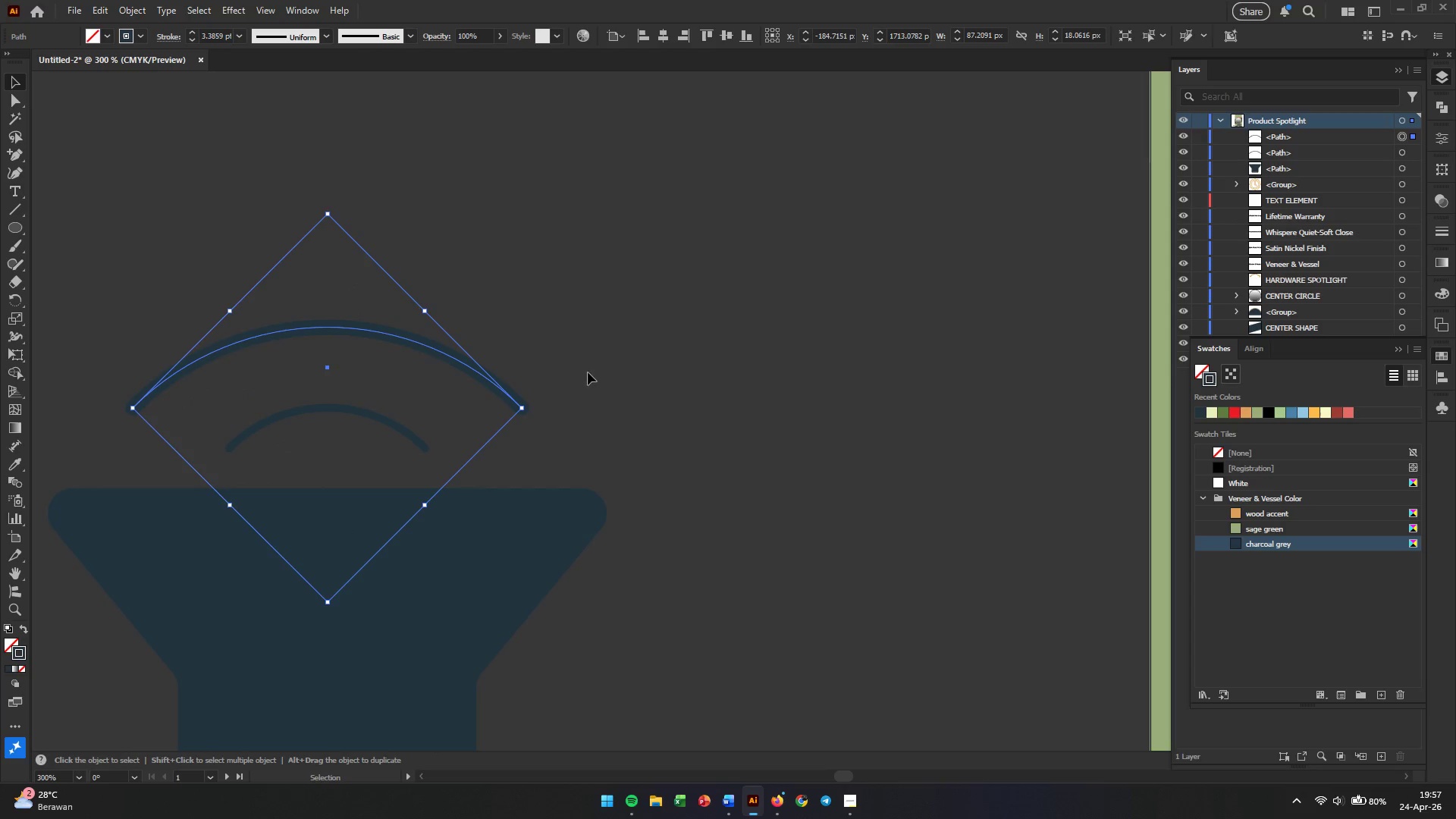 
left_click([593, 350])
 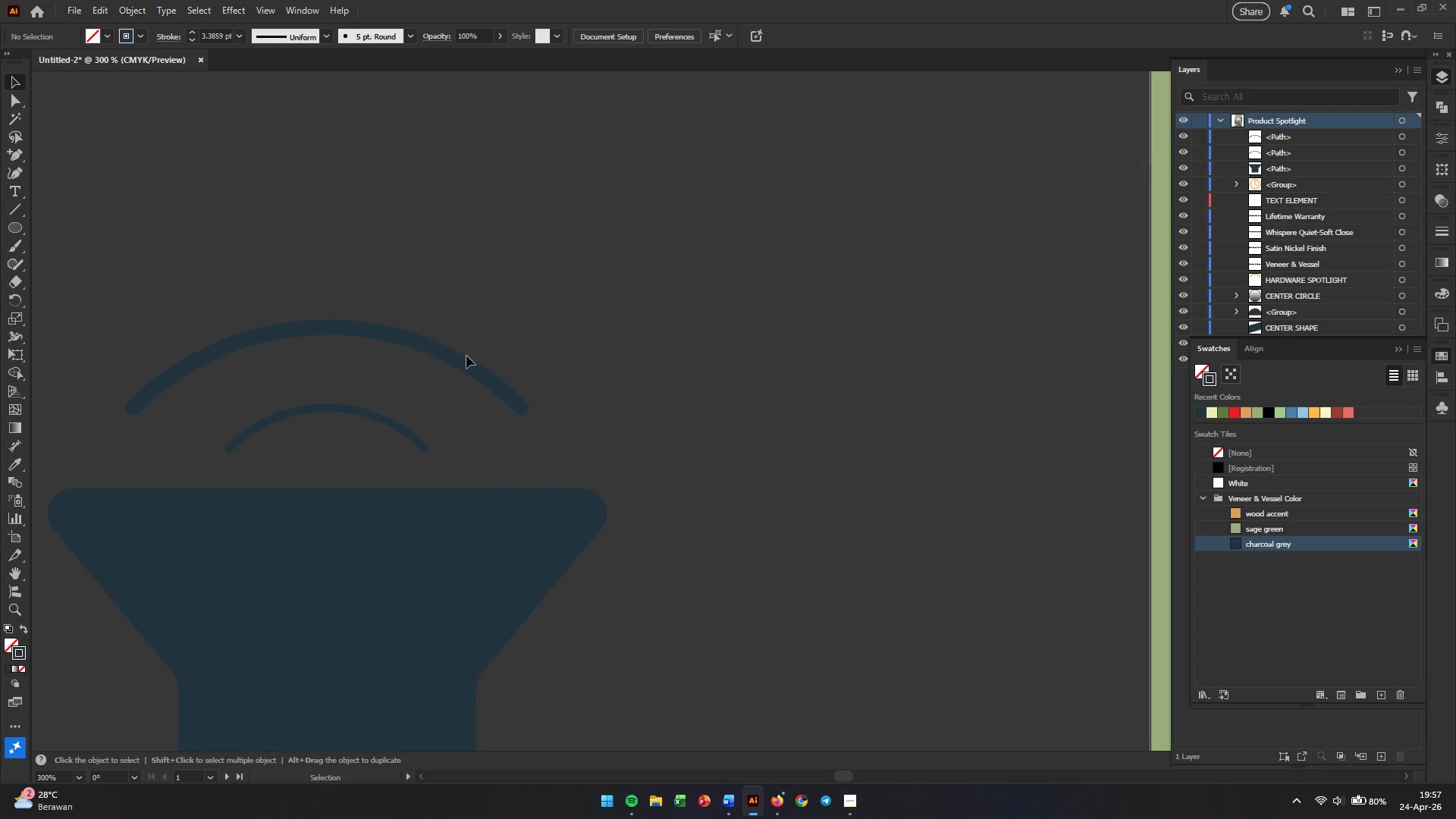 
left_click([464, 365])
 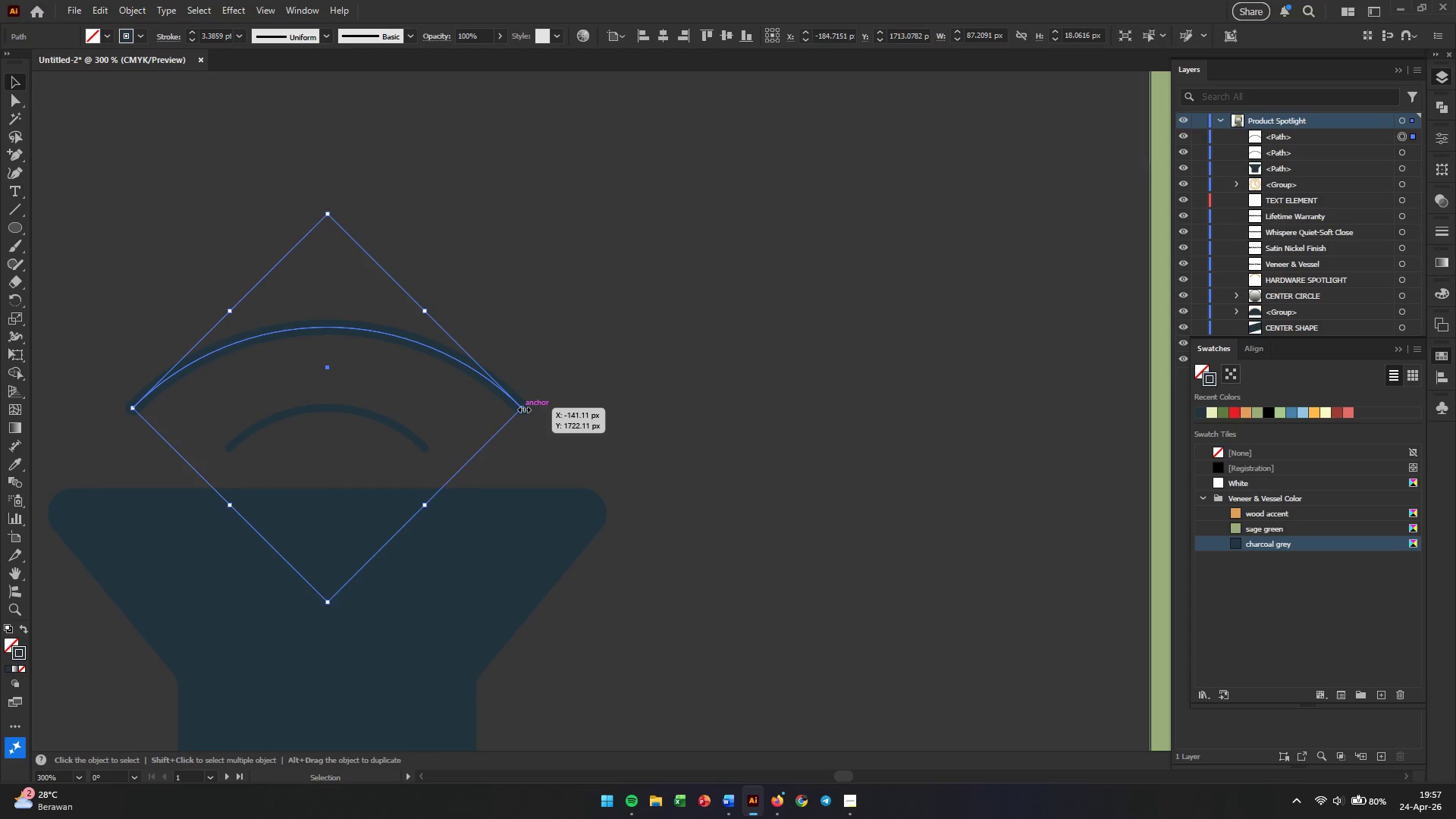 
left_click_drag(start_coordinate=[522, 408], to_coordinate=[615, 425])
 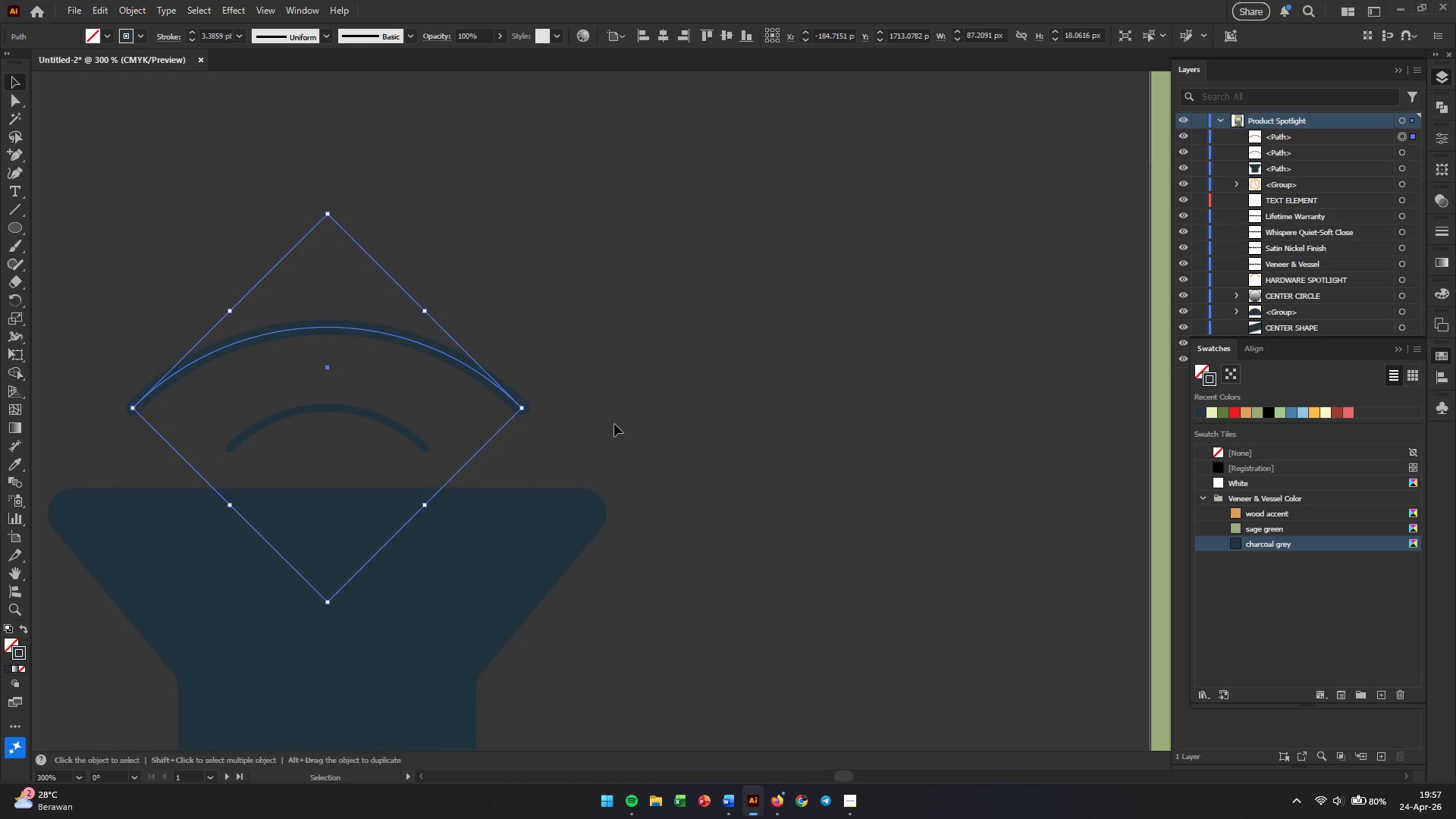 
hold_key(key=ShiftLeft, duration=1.8)
 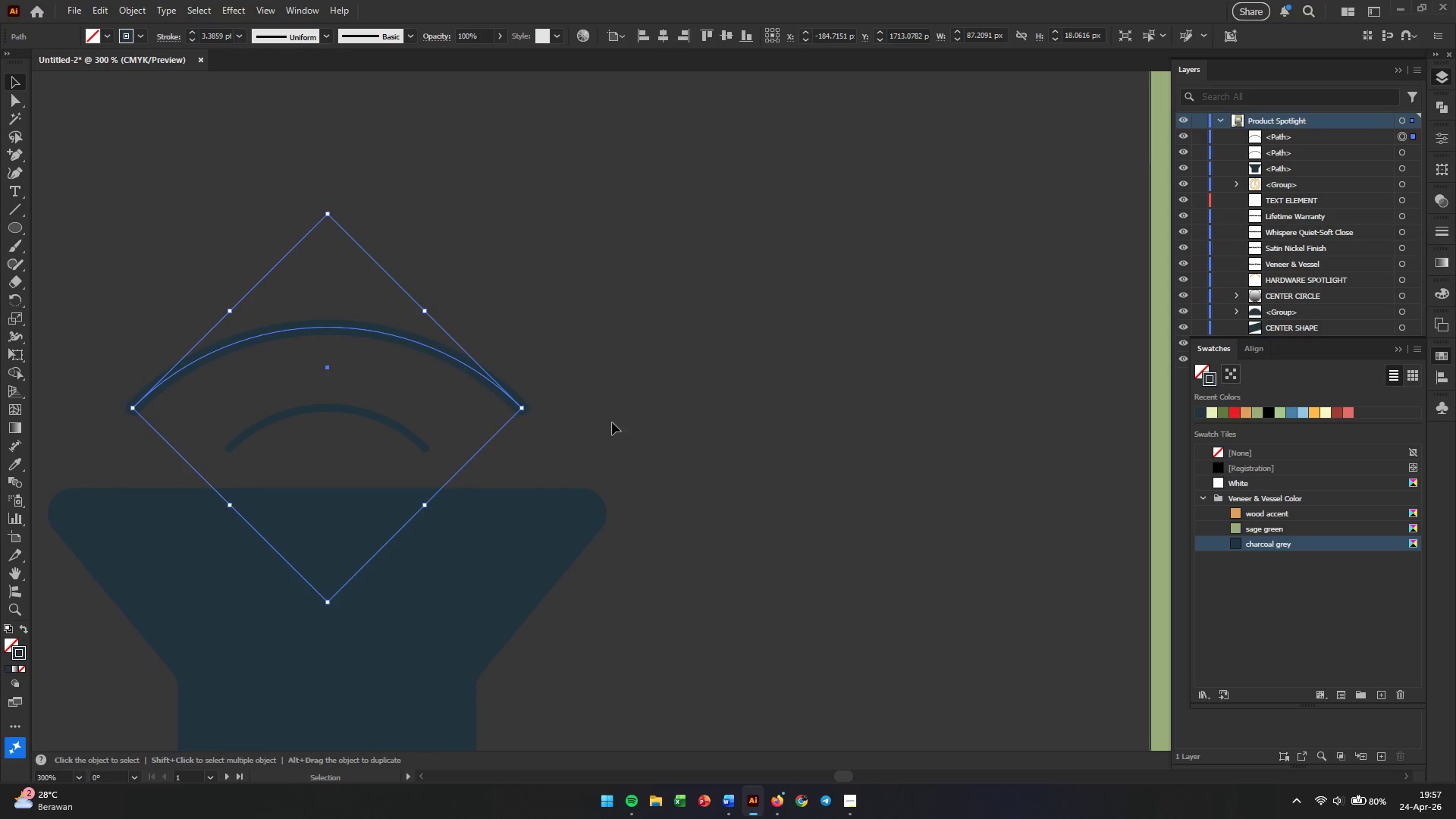 
key(Alt+Shift+AltLeft)
 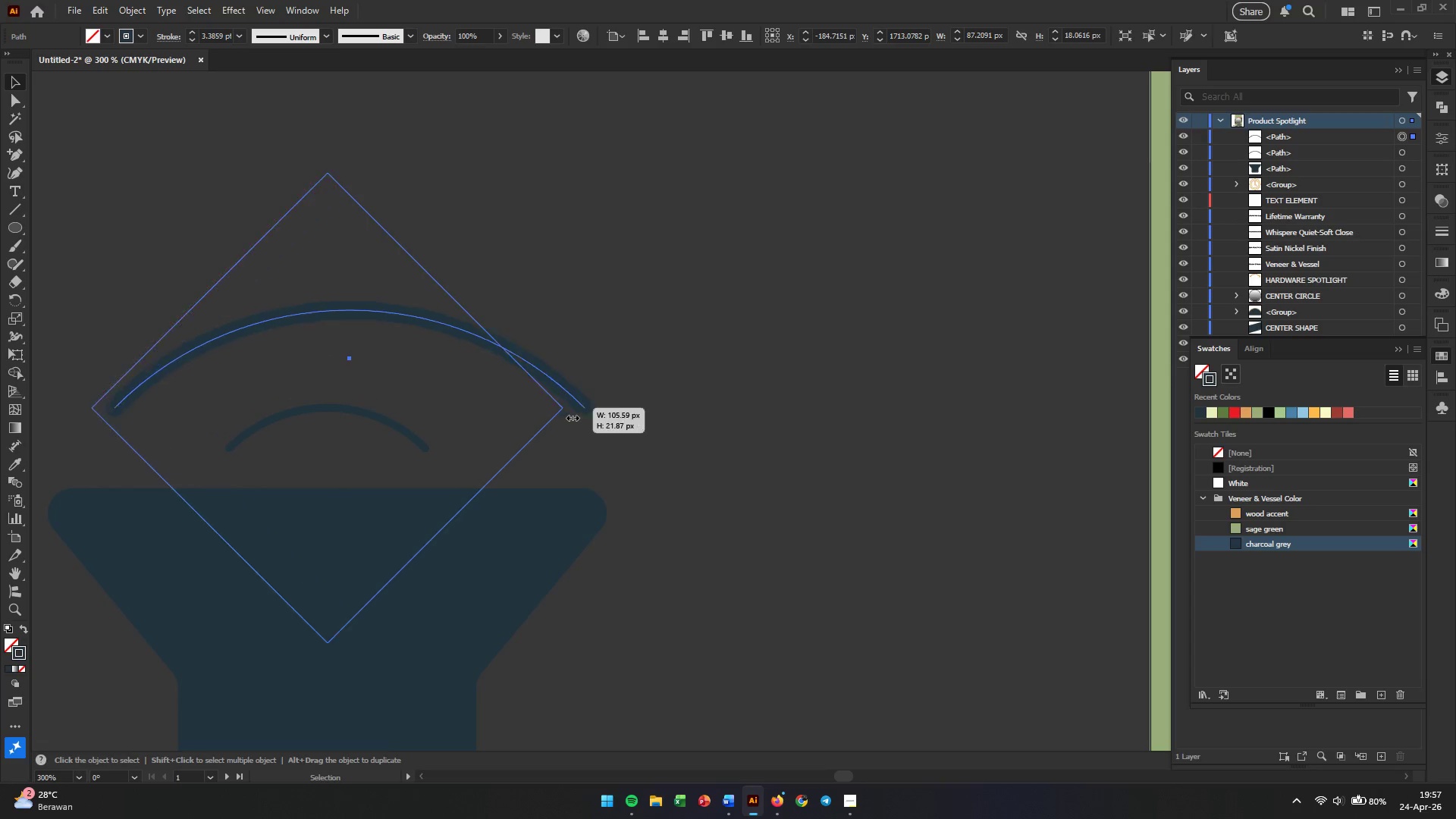 
hold_key(key=AltLeft, duration=0.72)
 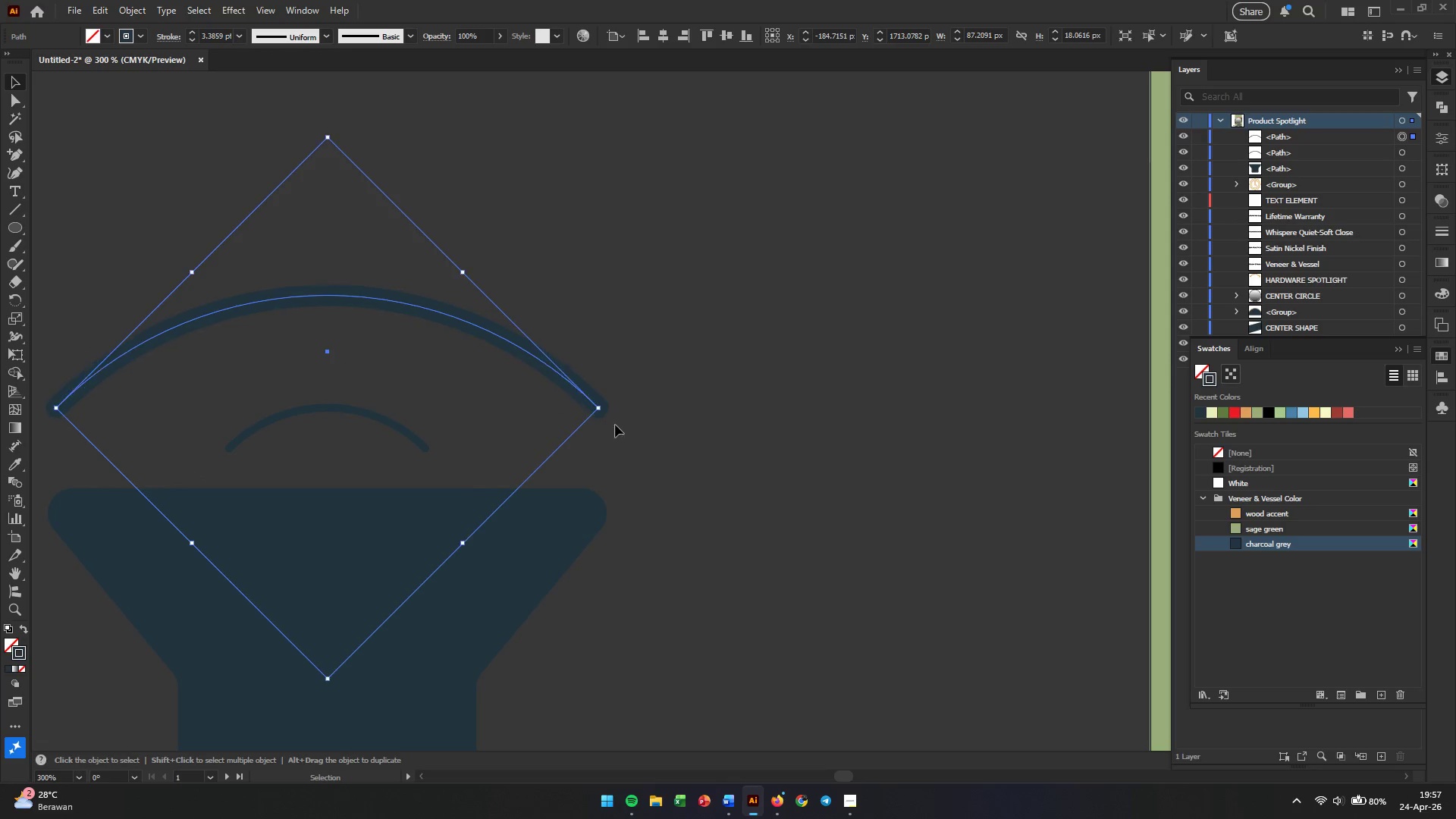 
key(Control+Z)
 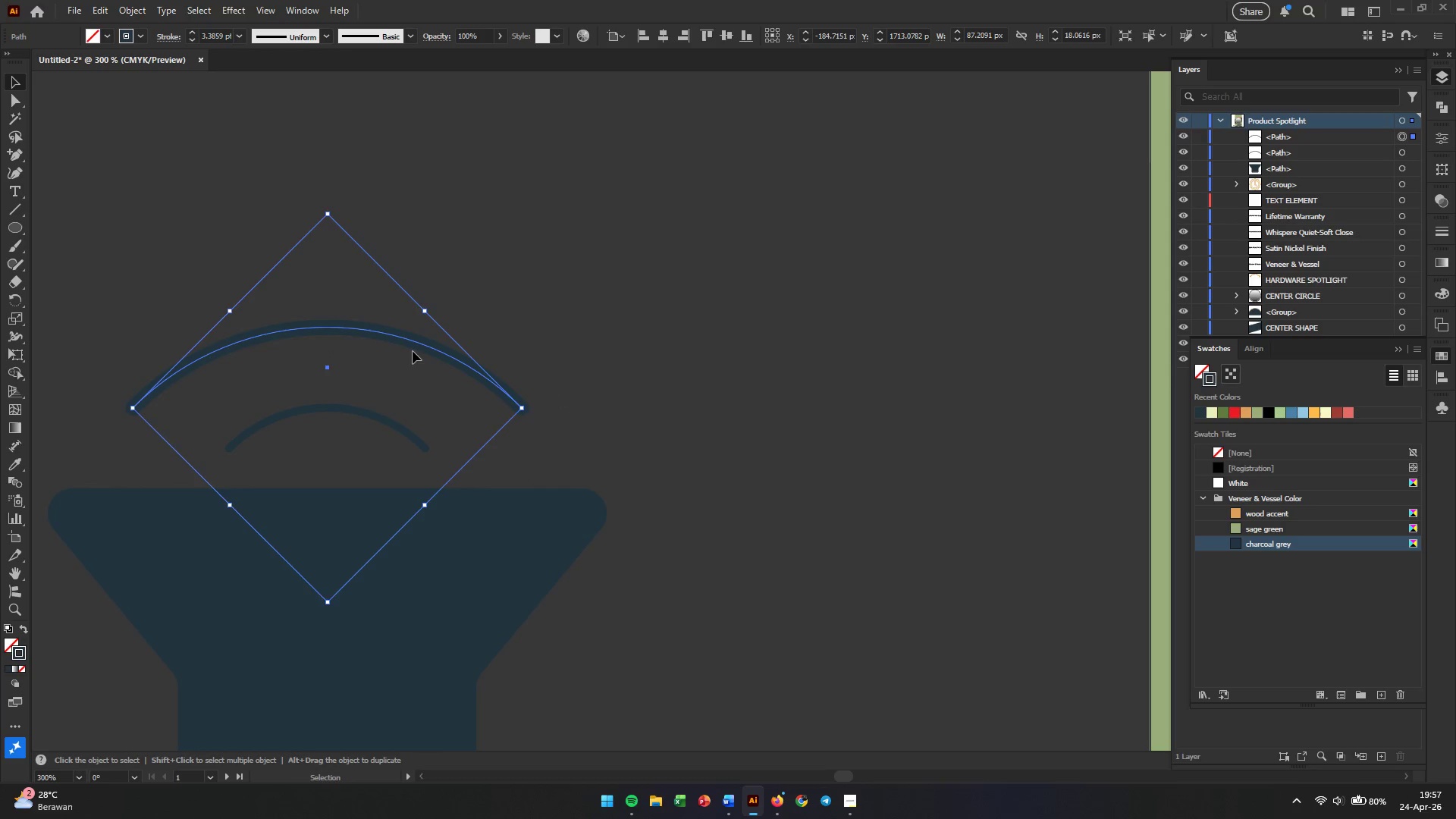 
left_click_drag(start_coordinate=[406, 341], to_coordinate=[407, 294])
 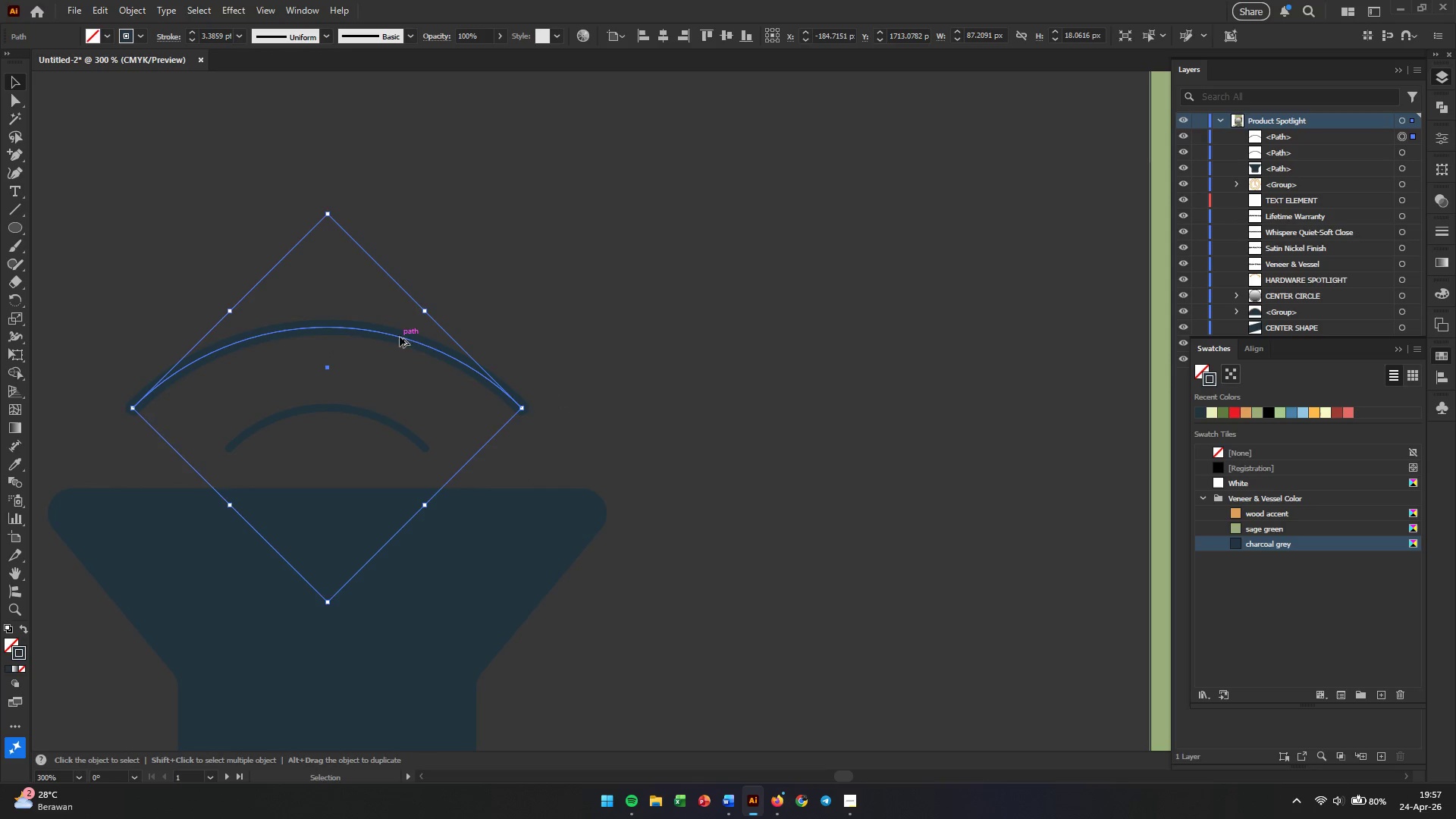 
hold_key(key=AltLeft, duration=0.92)
 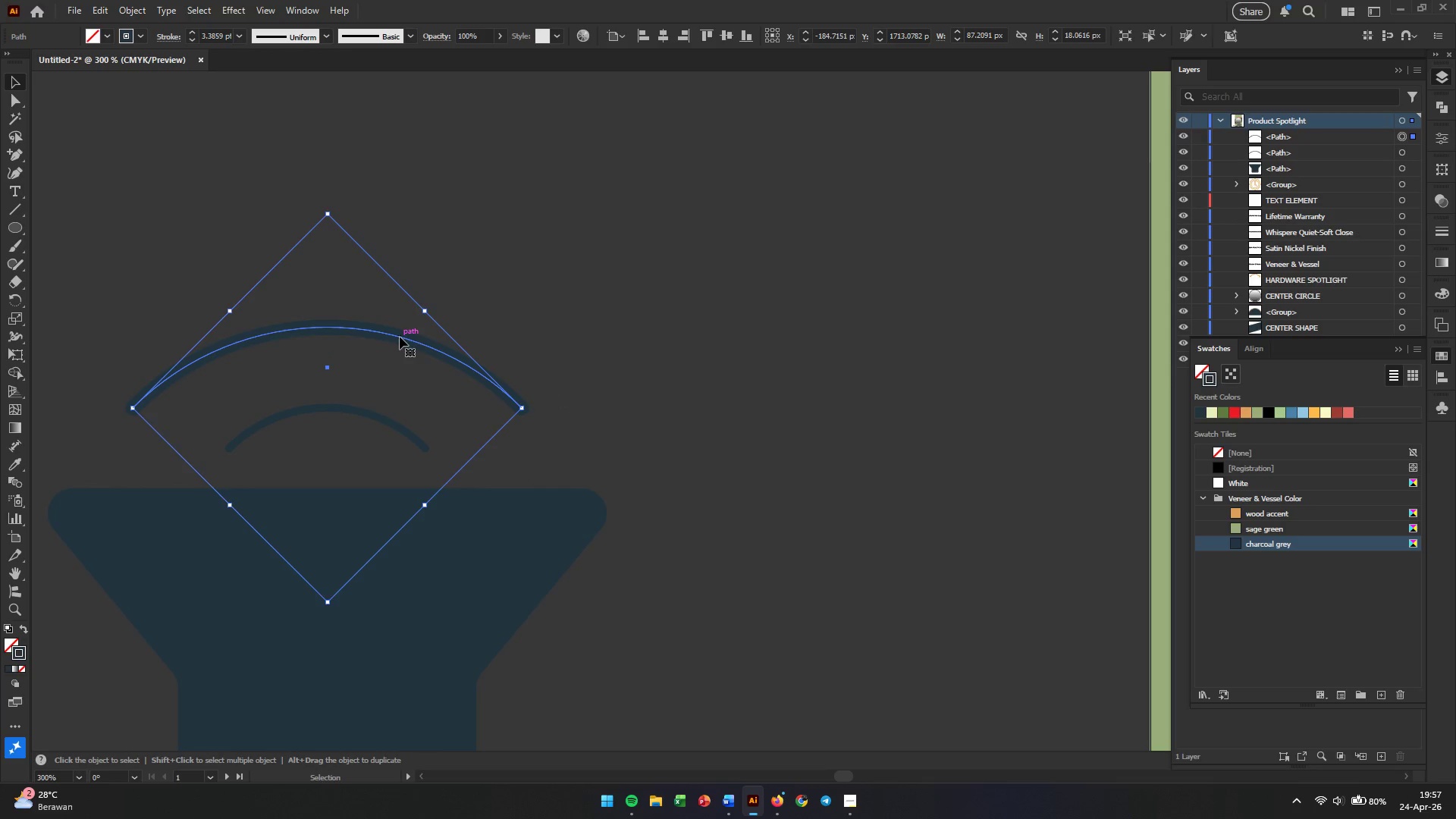 
left_click_drag(start_coordinate=[400, 337], to_coordinate=[403, 259])
 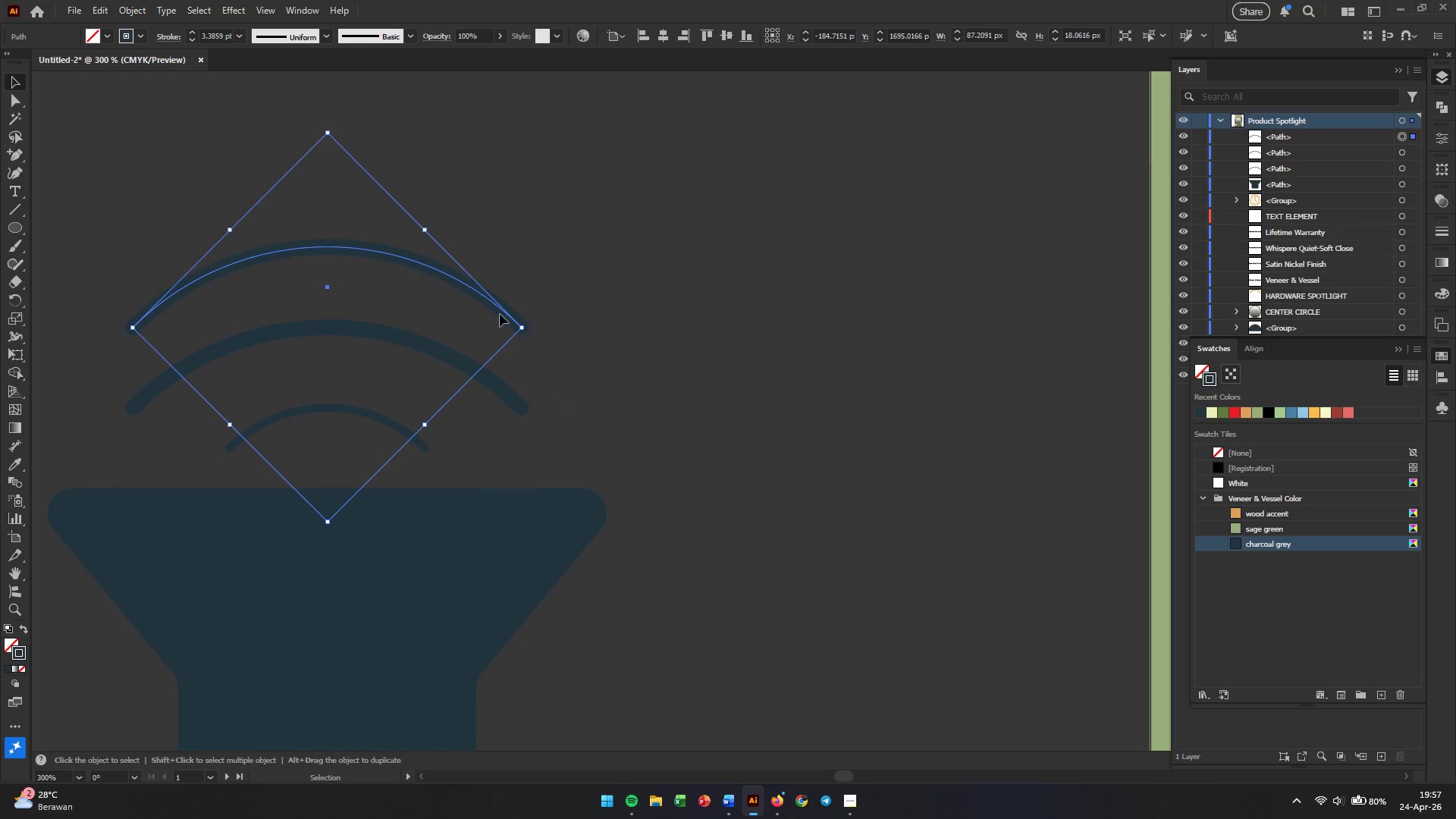 
hold_key(key=AltLeft, duration=3.23)
 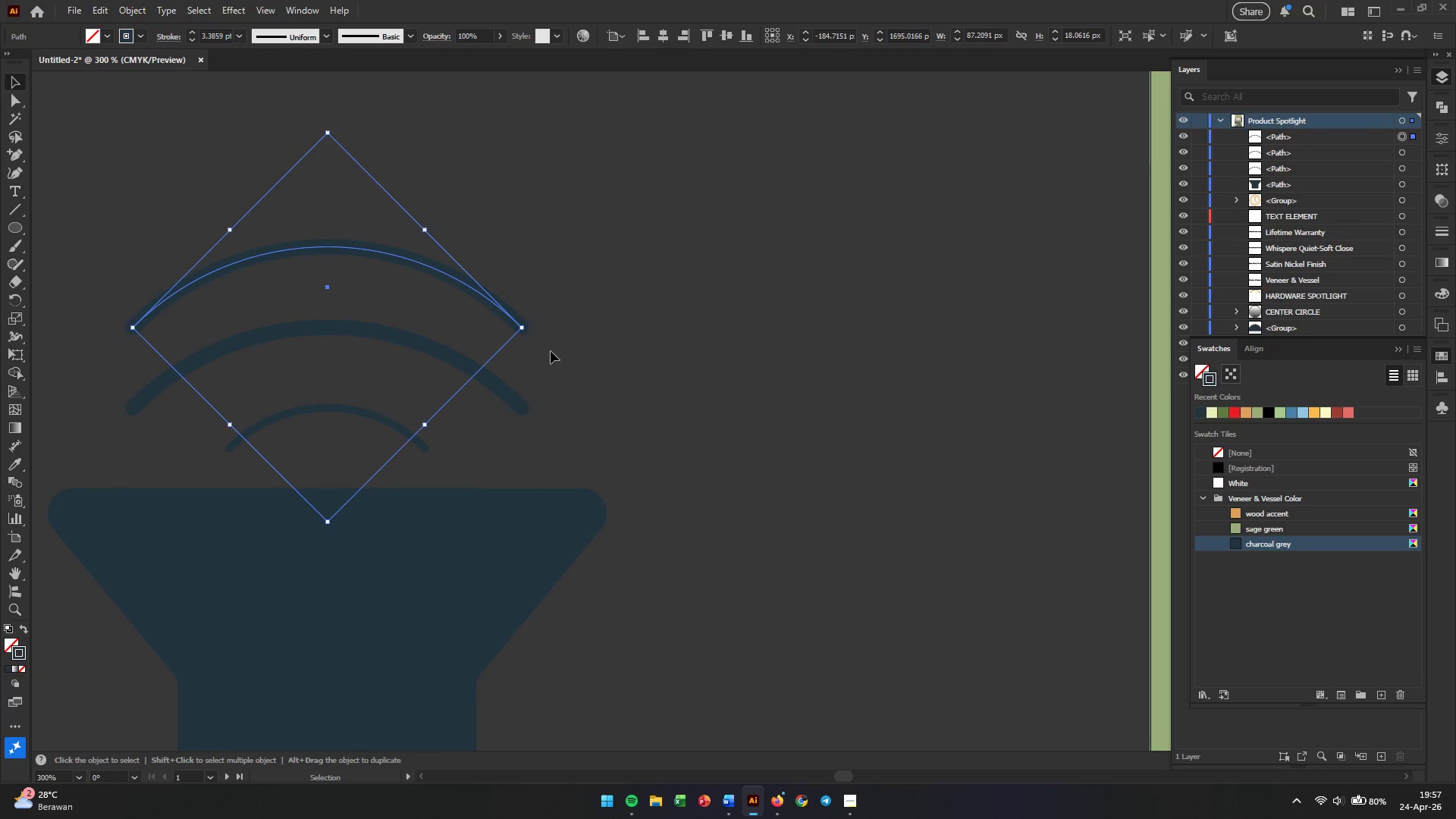 
hold_key(key=ShiftLeft, duration=2.61)
 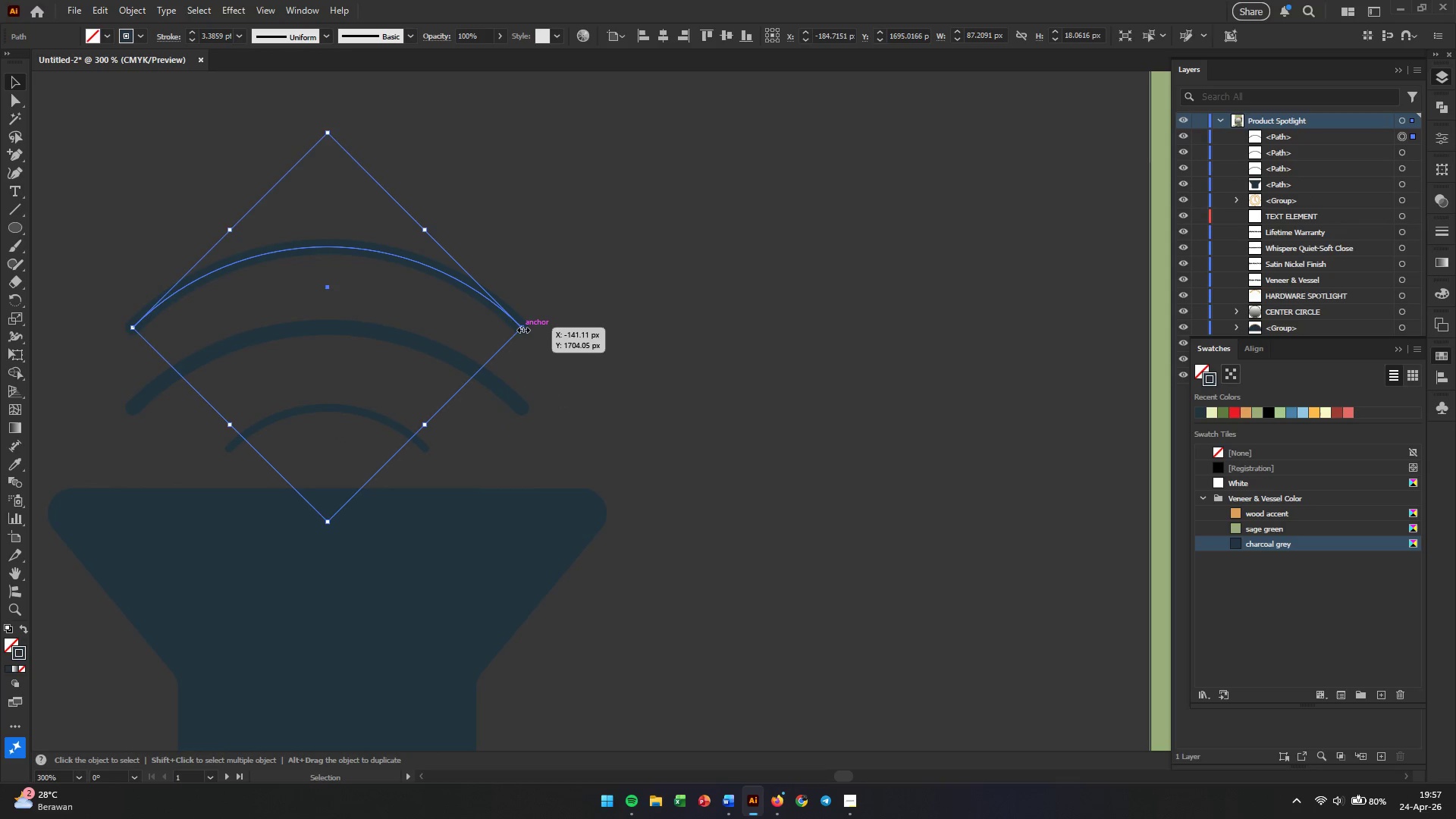 
hold_key(key=ShiftLeft, duration=3.53)
left_click_drag(start_coordinate=[522, 328], to_coordinate=[607, 349])
 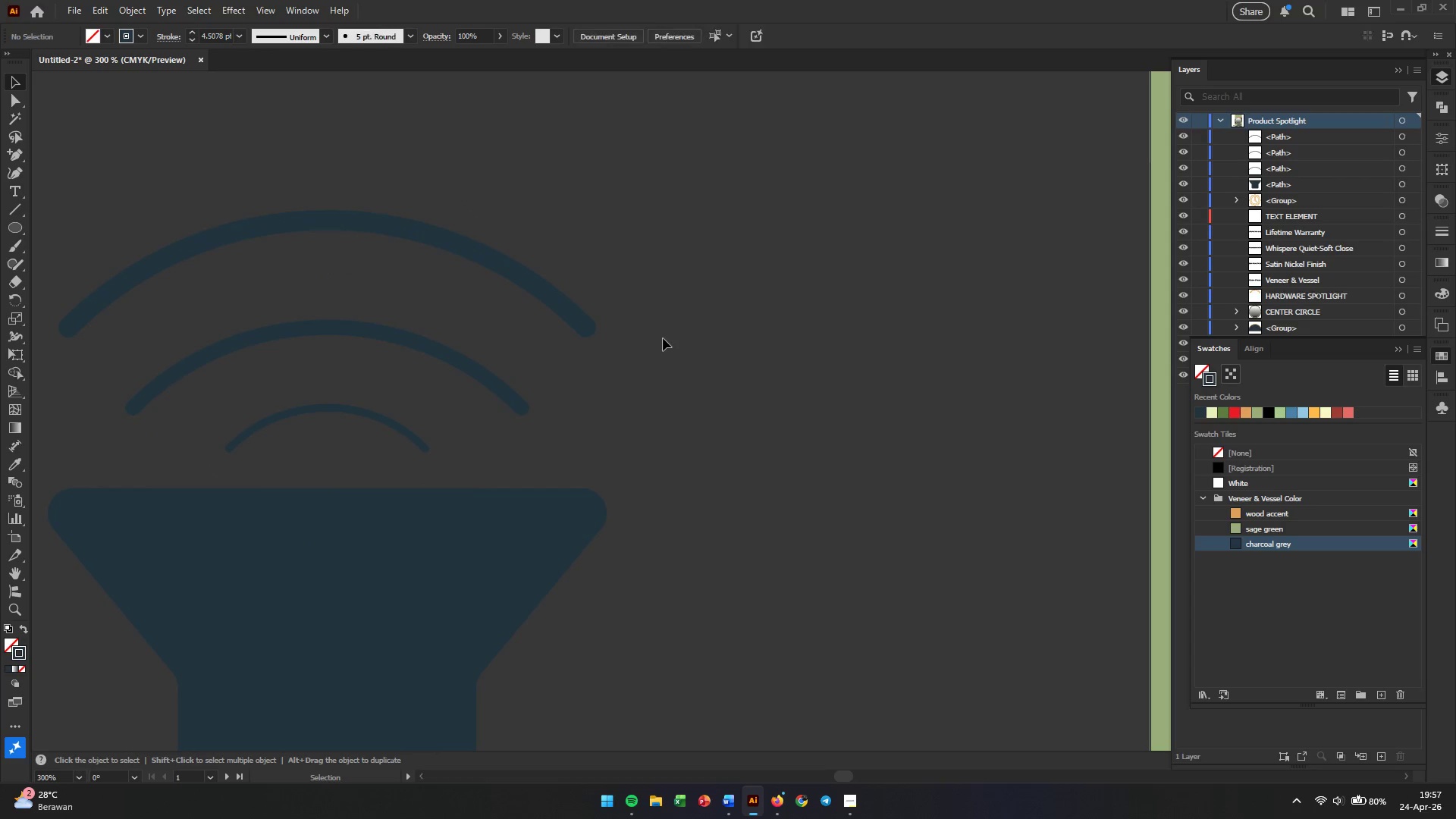 
hold_key(key=AltLeft, duration=3.22)
 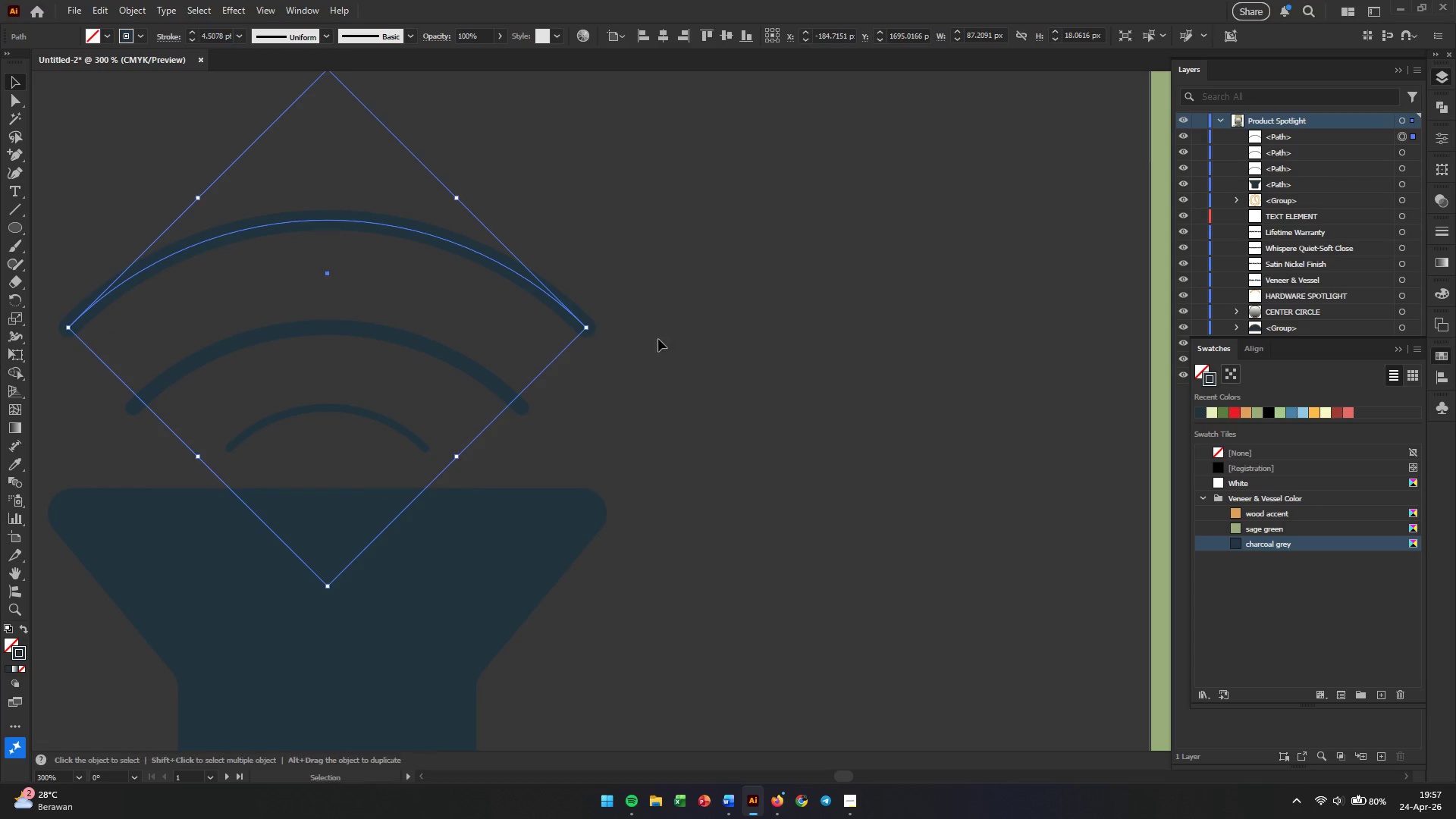 
left_click([663, 338])
 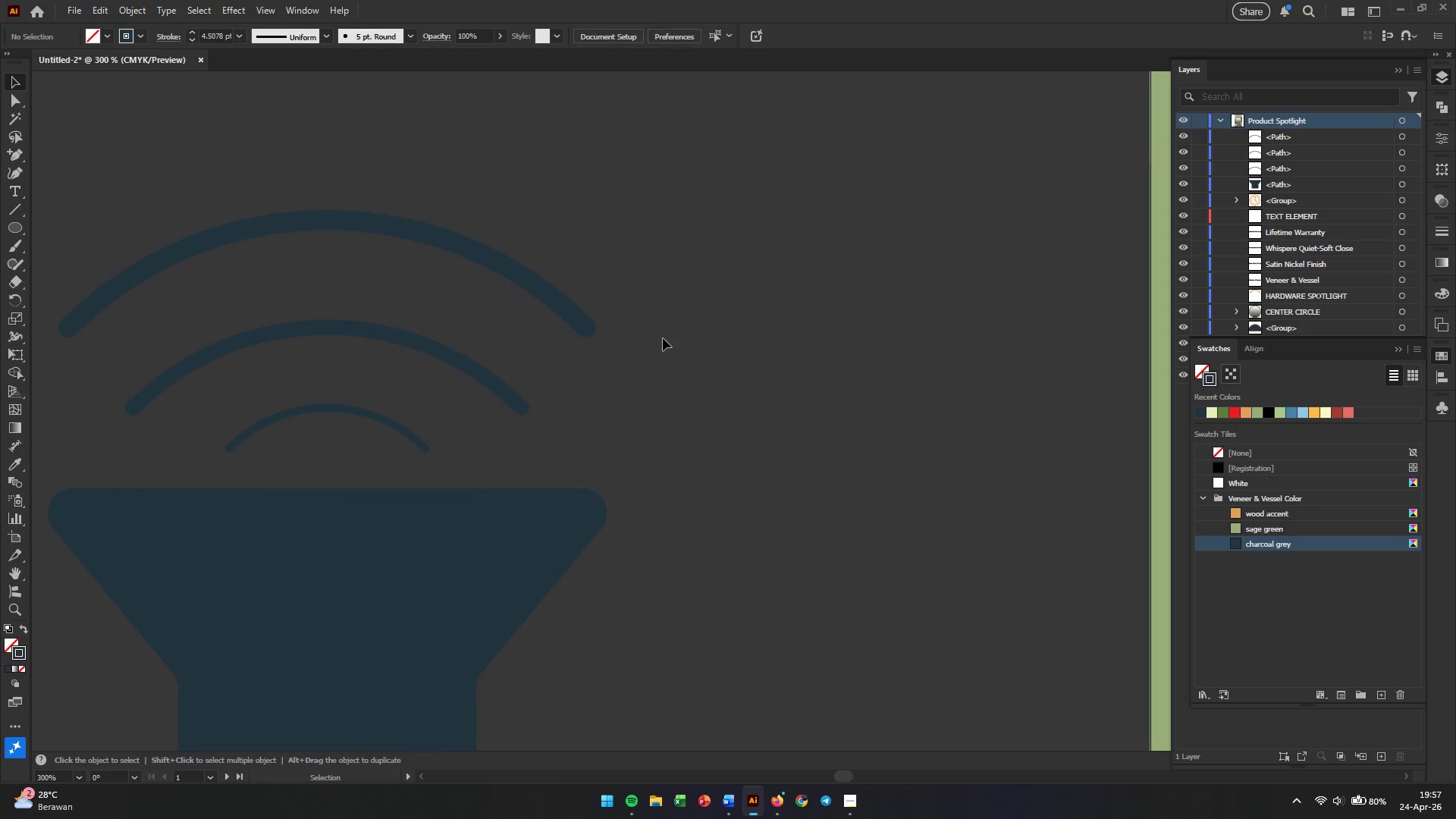 
hold_key(key=AltLeft, duration=0.36)
scroll: coordinate [663, 338], scroll_direction: down, amount: 1.0
 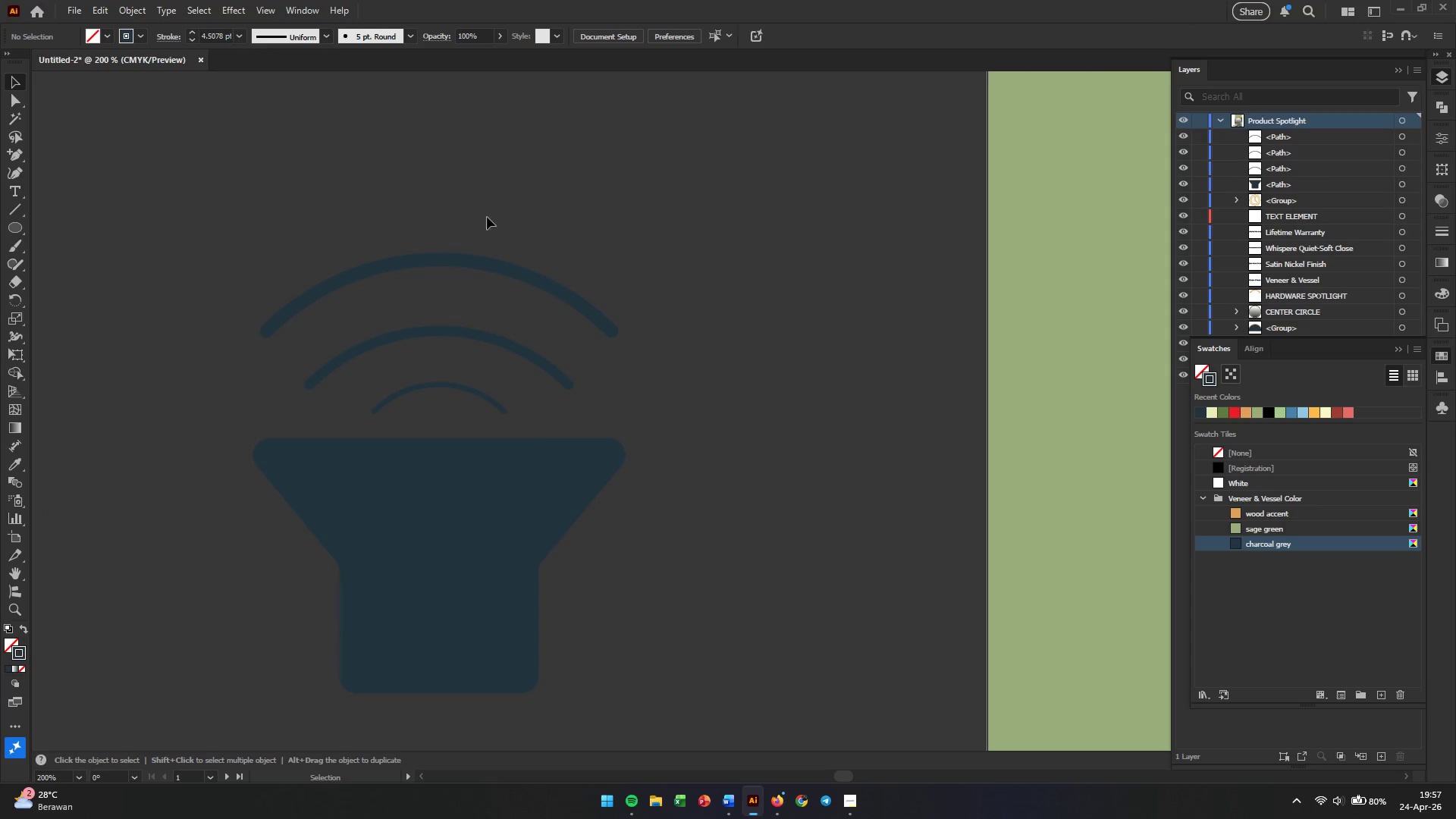 
left_click_drag(start_coordinate=[455, 170], to_coordinate=[464, 407])
 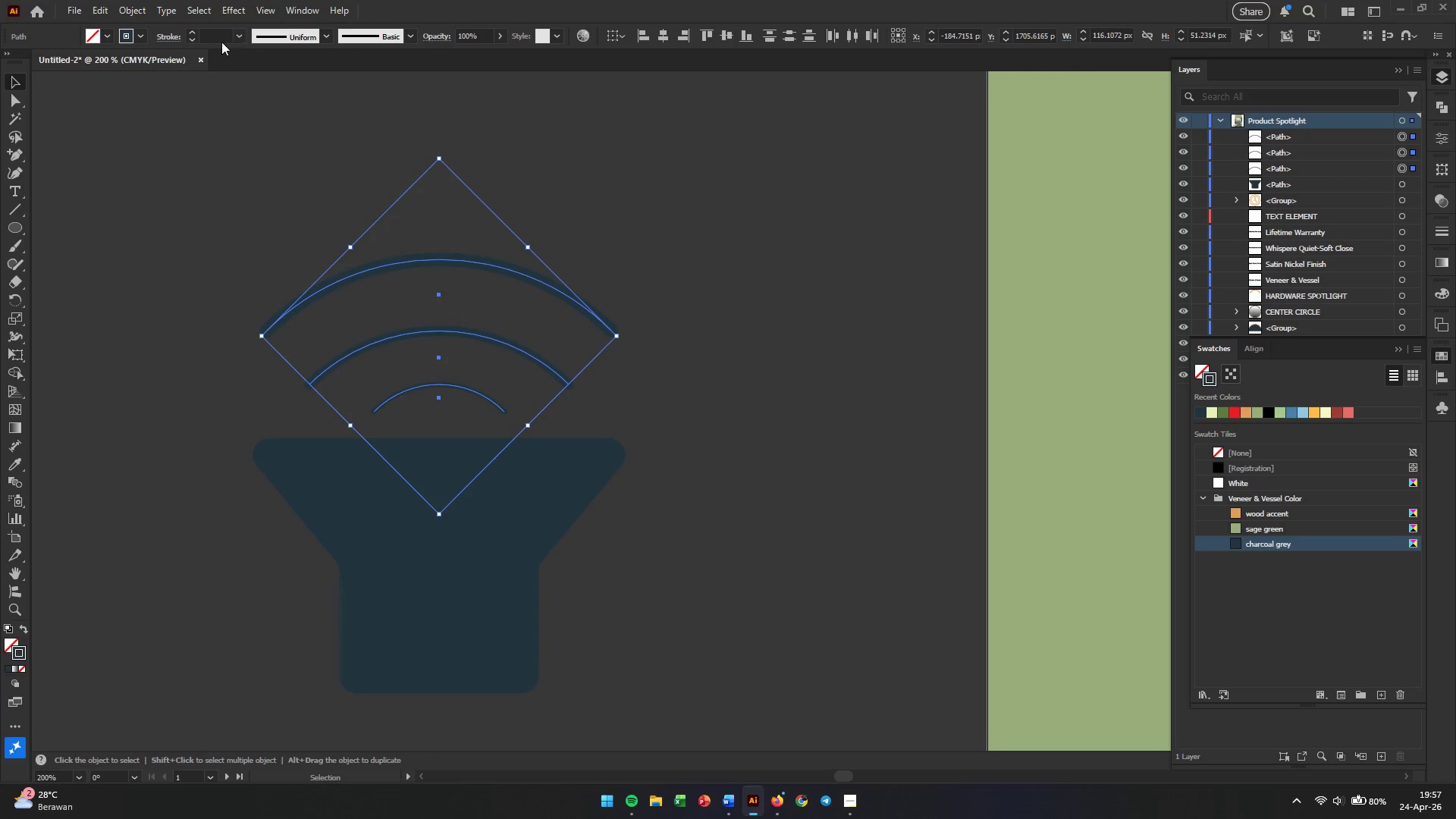 
left_click([218, 36])
 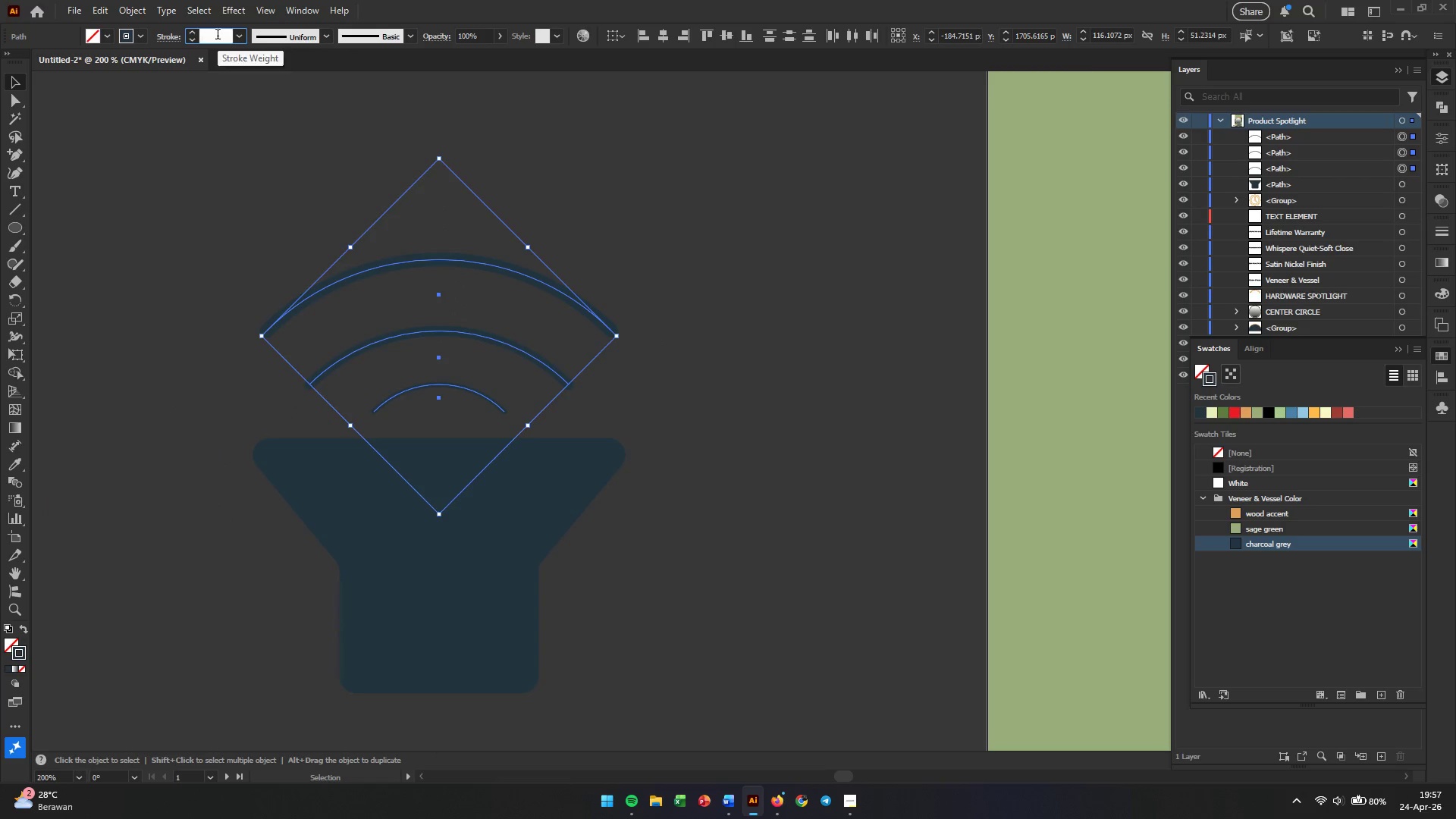 
key(Numpad2)
 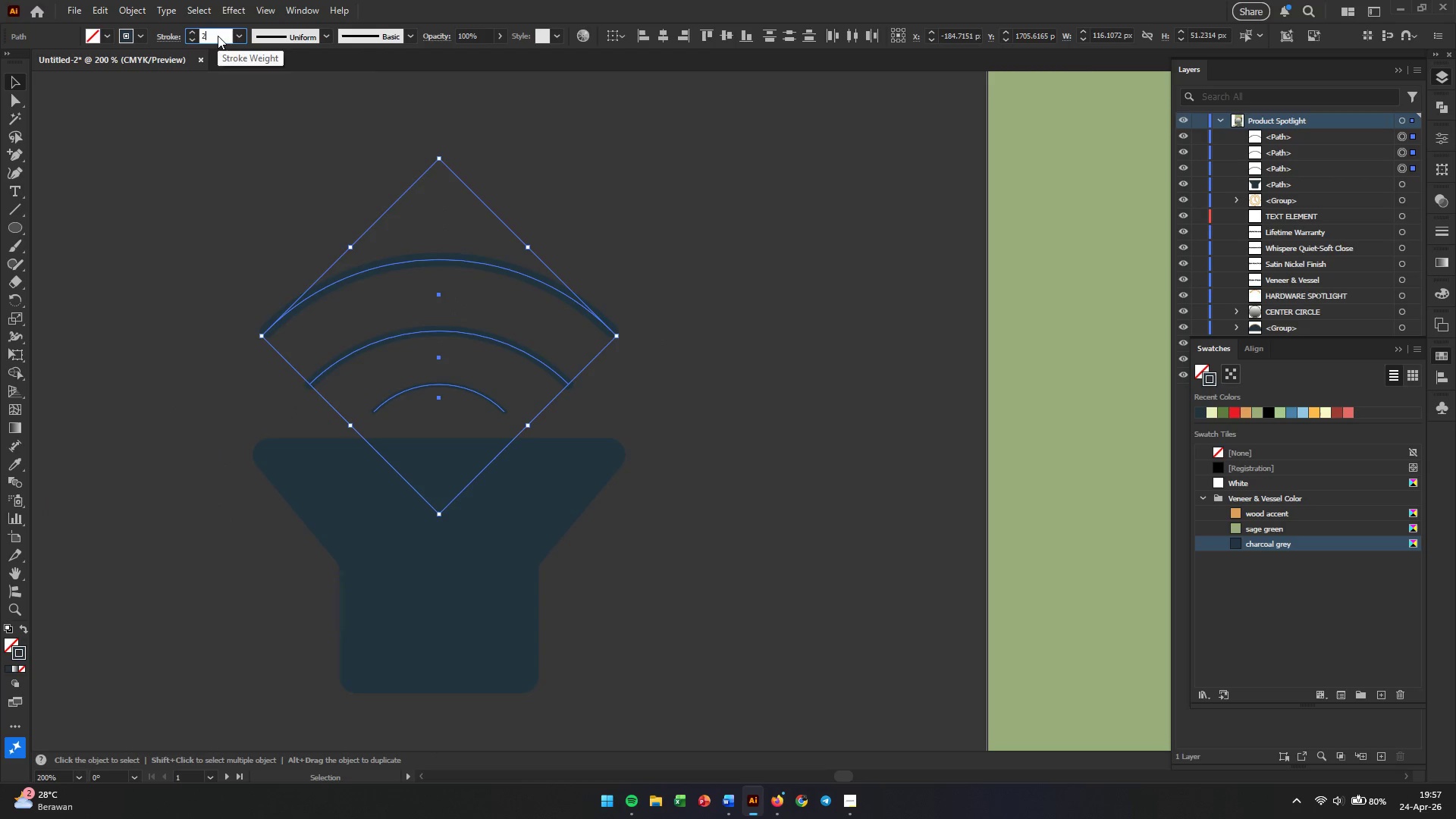 
key(Enter)
 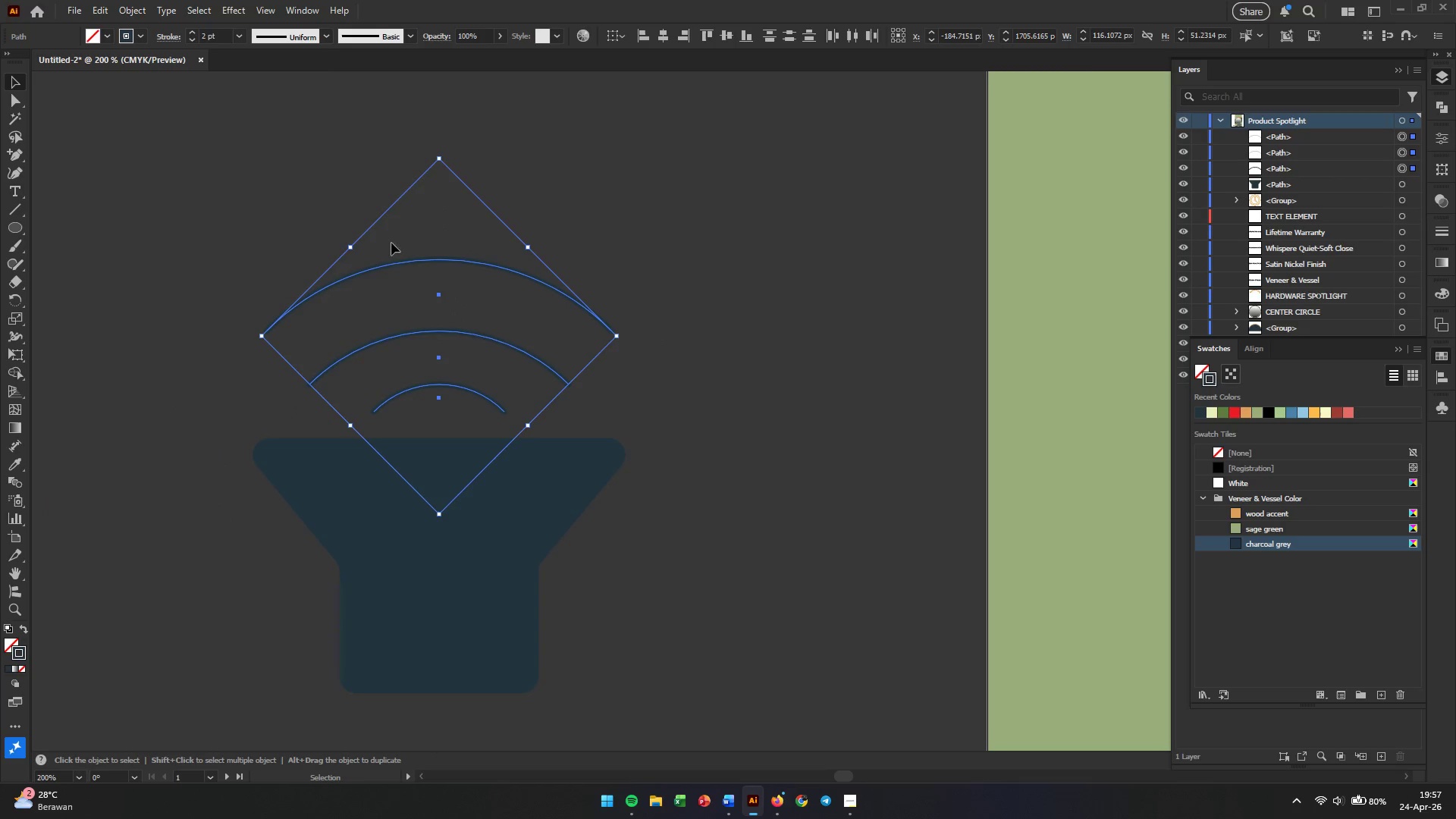 
left_click([730, 337])
 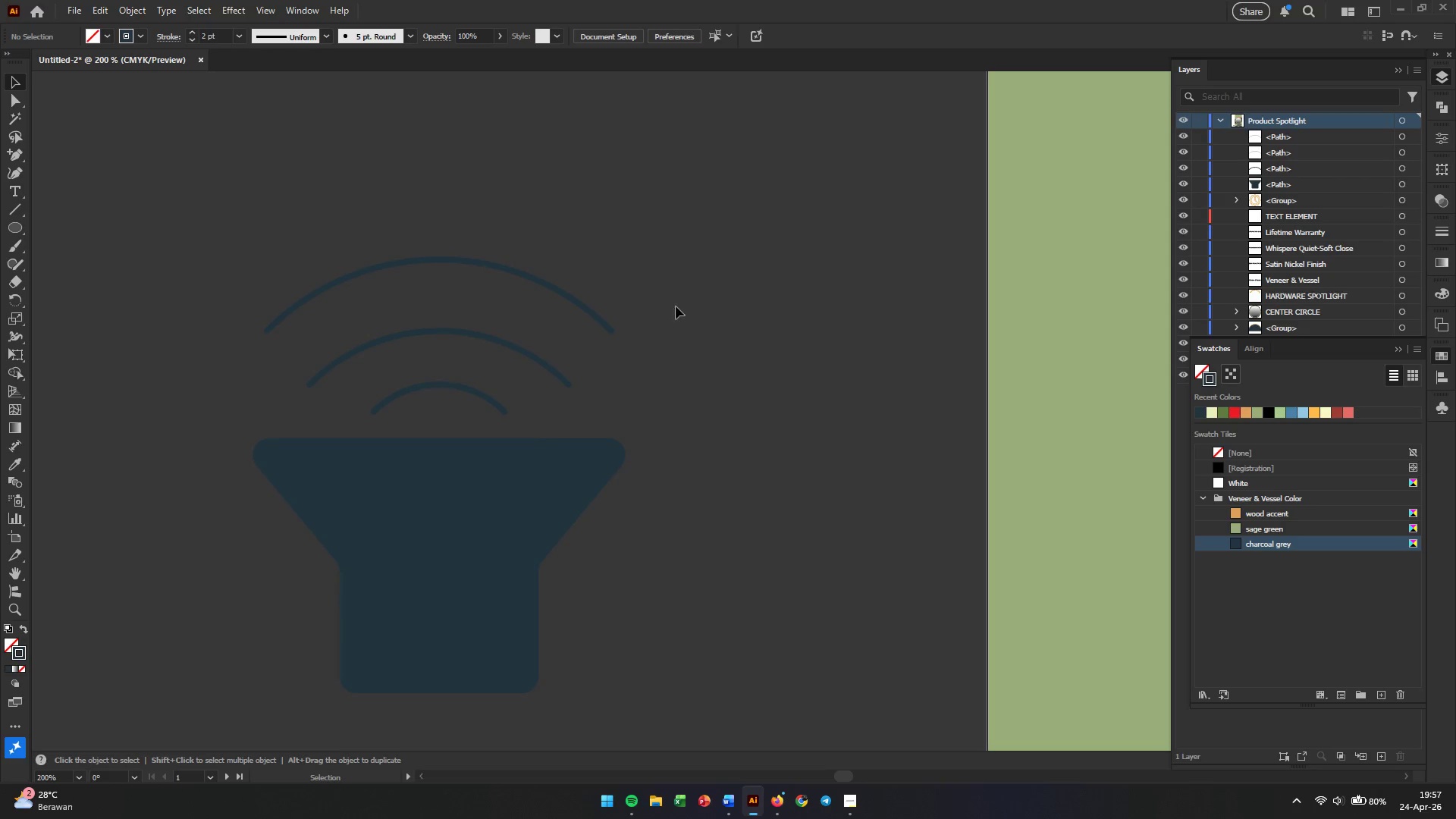 
left_click_drag(start_coordinate=[494, 192], to_coordinate=[456, 406])
 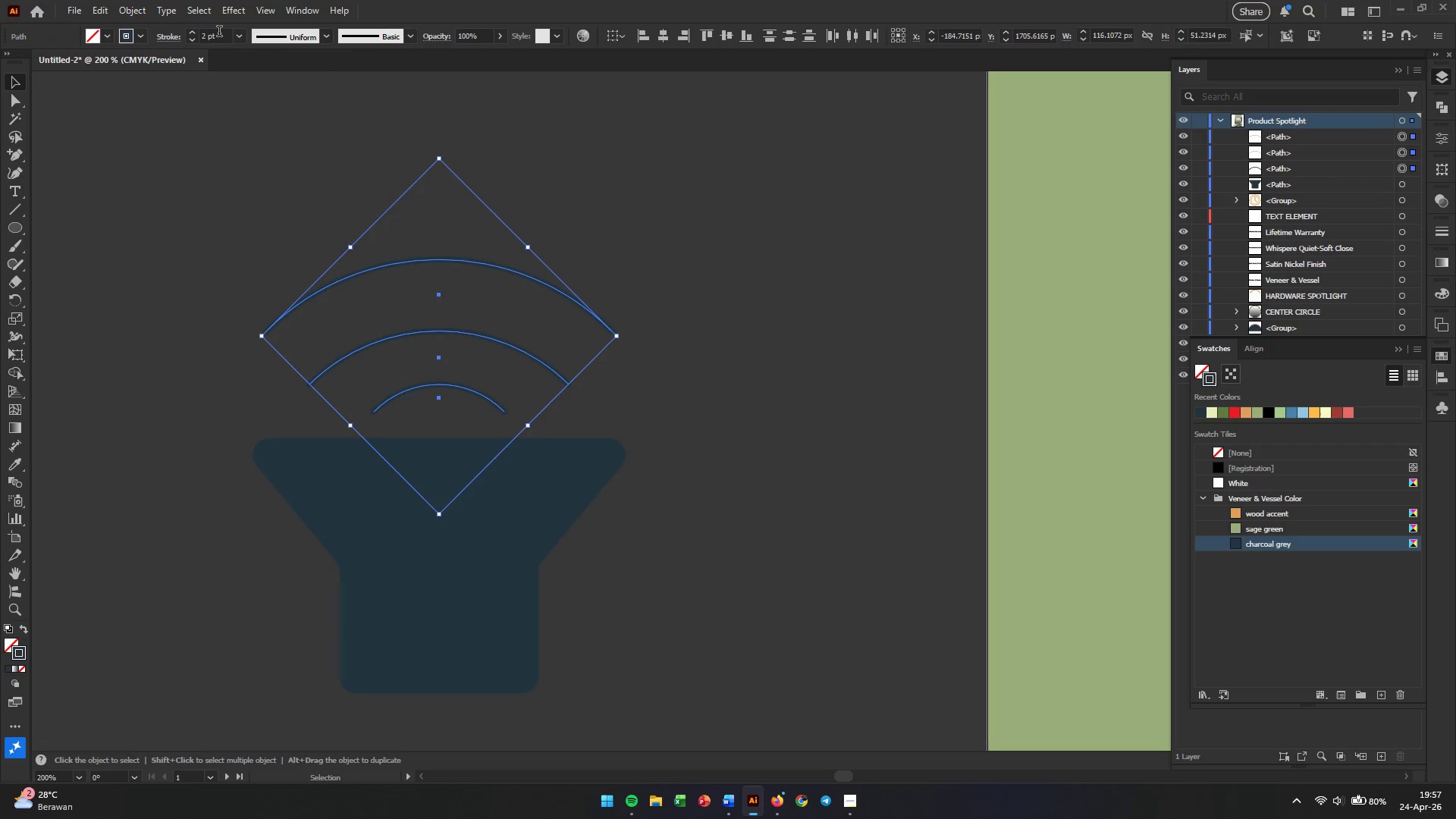 
double_click([219, 33])
 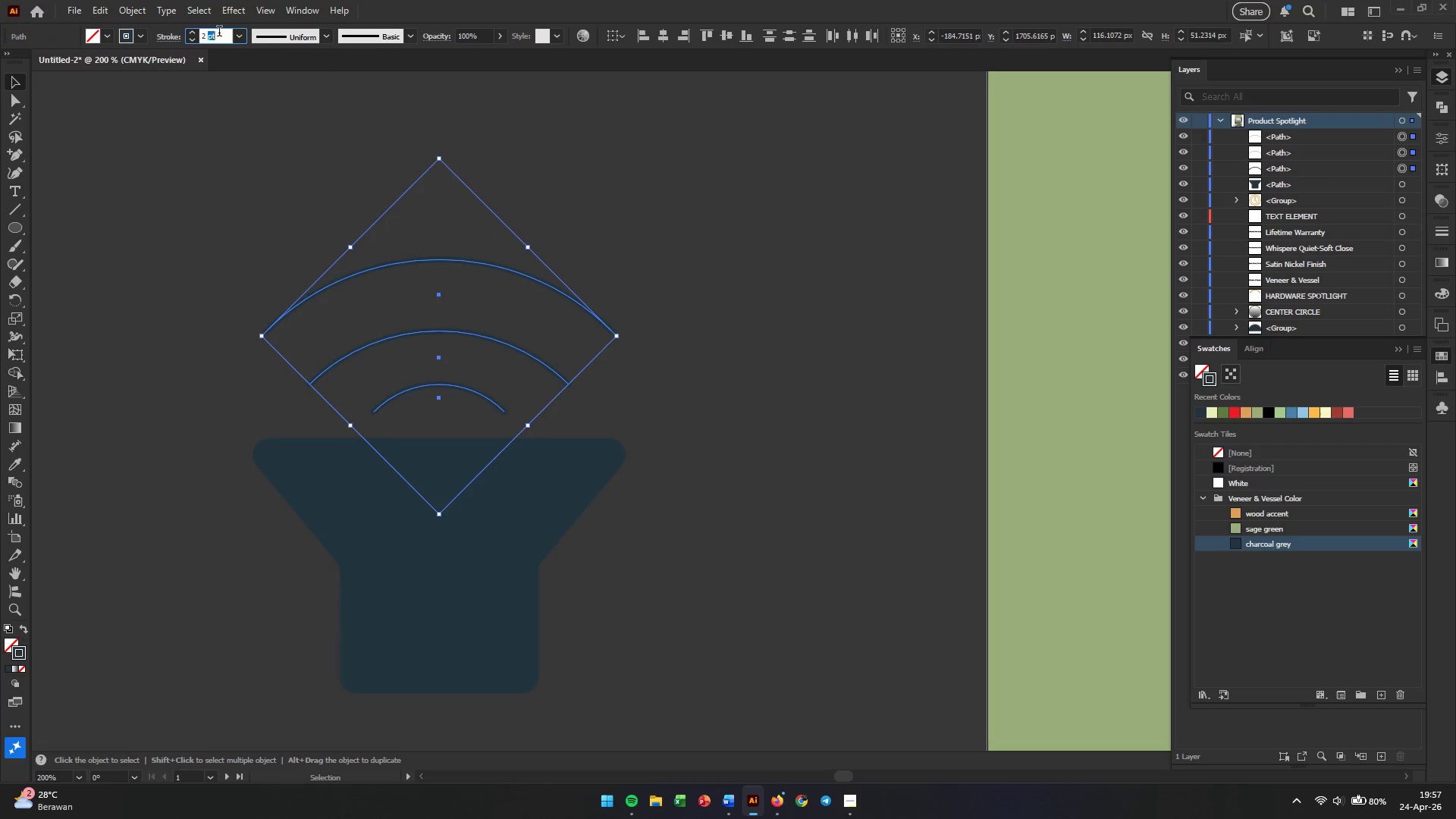 
triple_click([219, 33])
 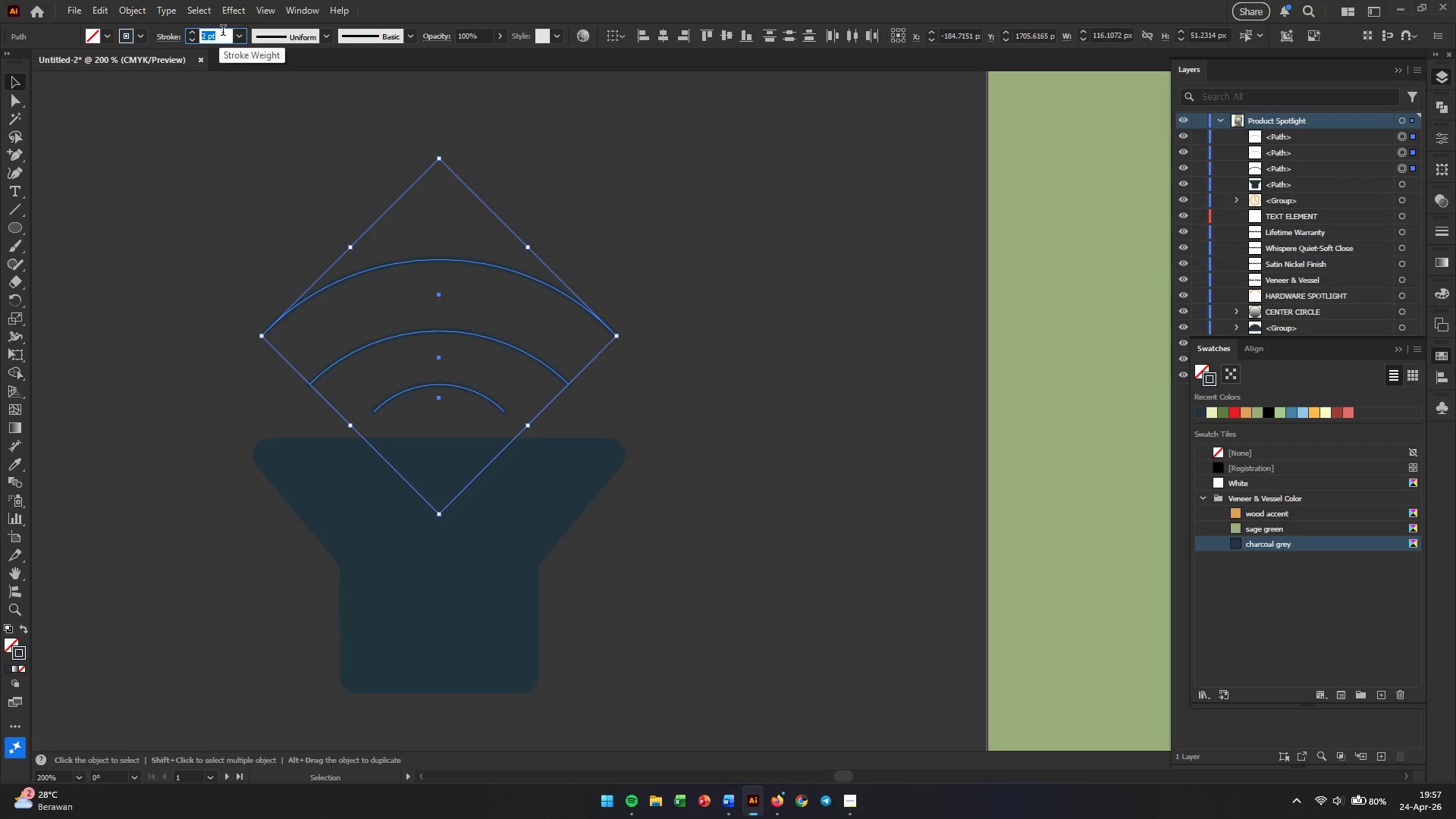 
key(Numpad4)
 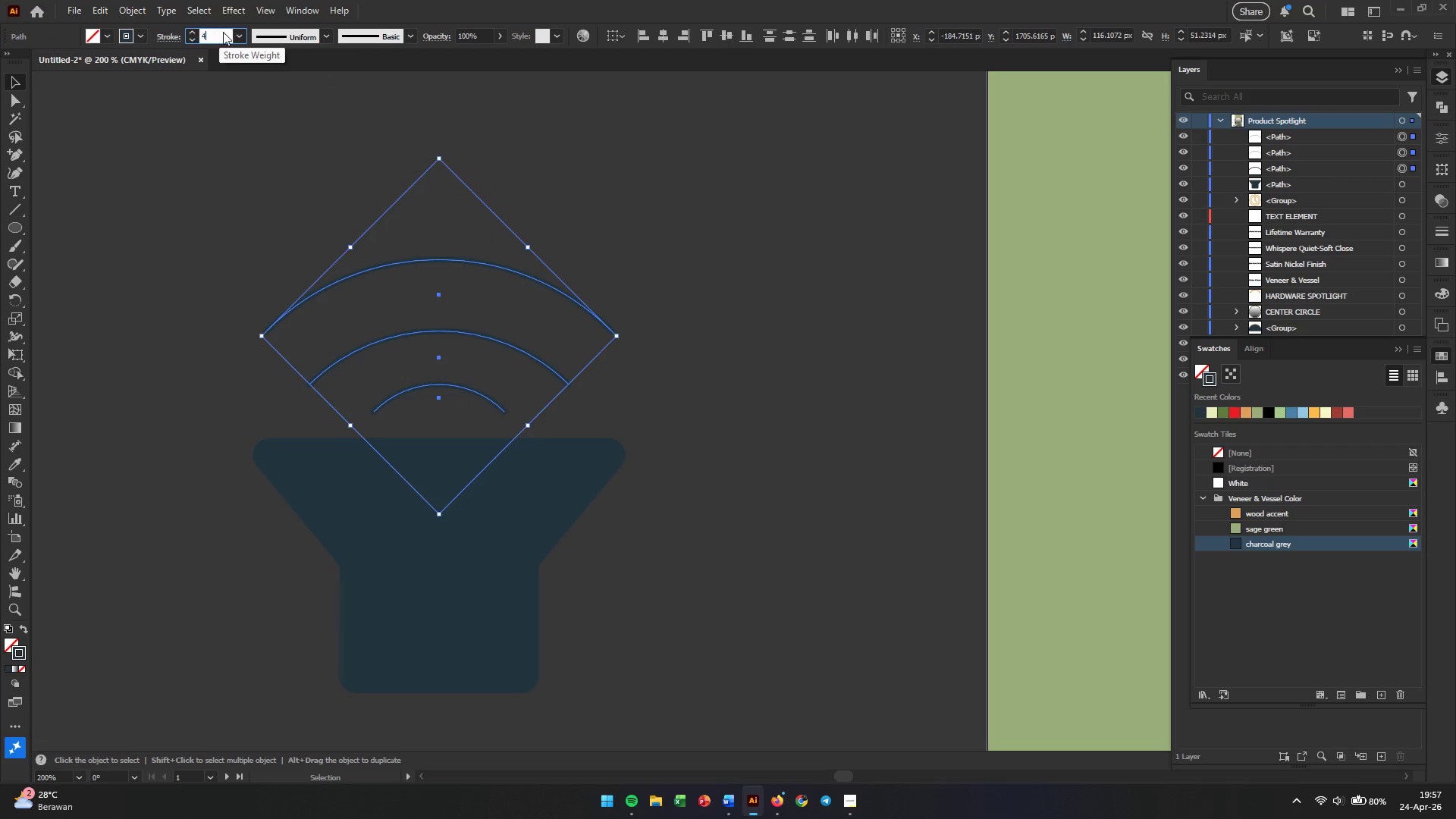 
key(Enter)
 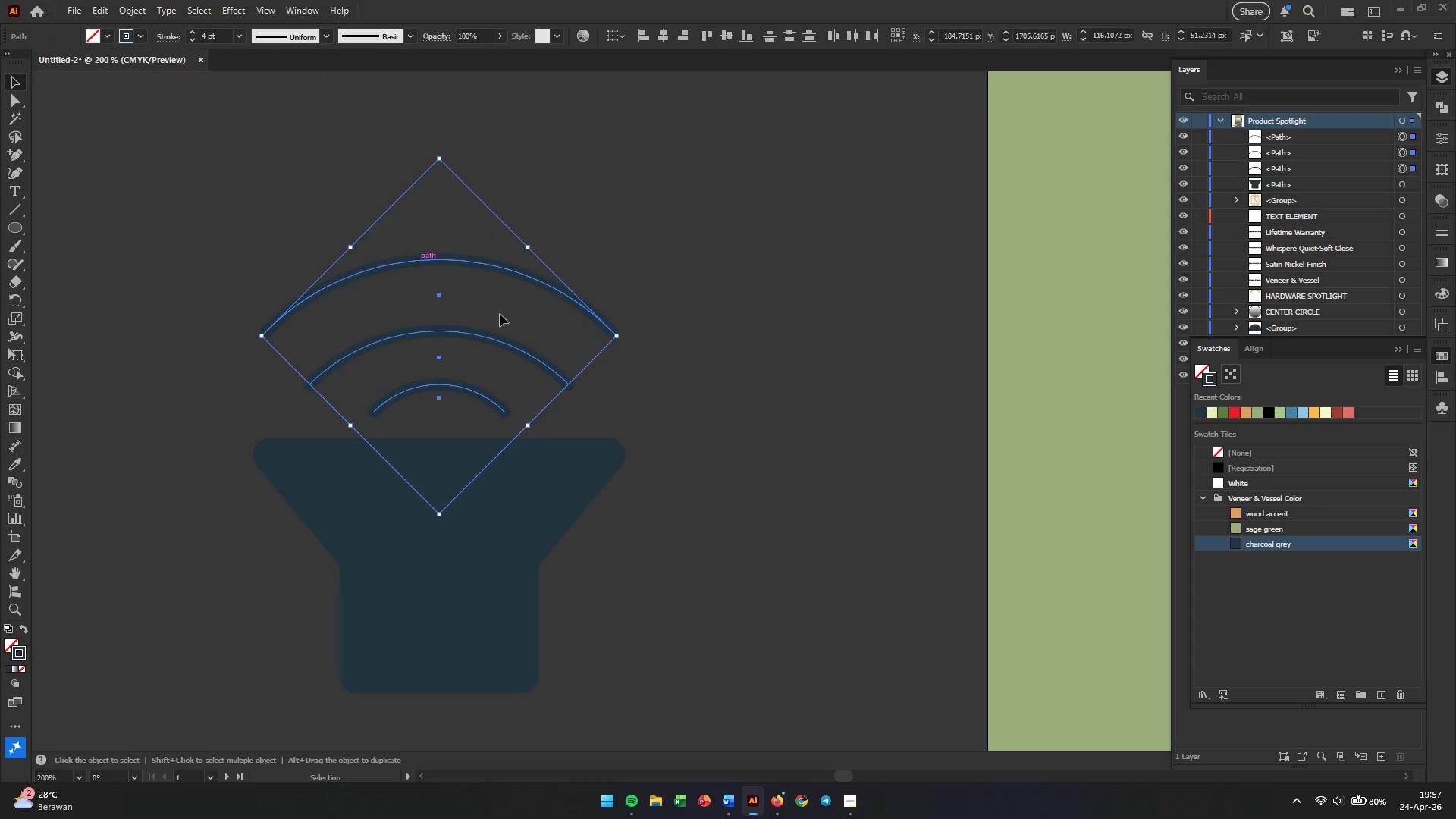 
left_click_drag(start_coordinate=[705, 253], to_coordinate=[705, 258])
 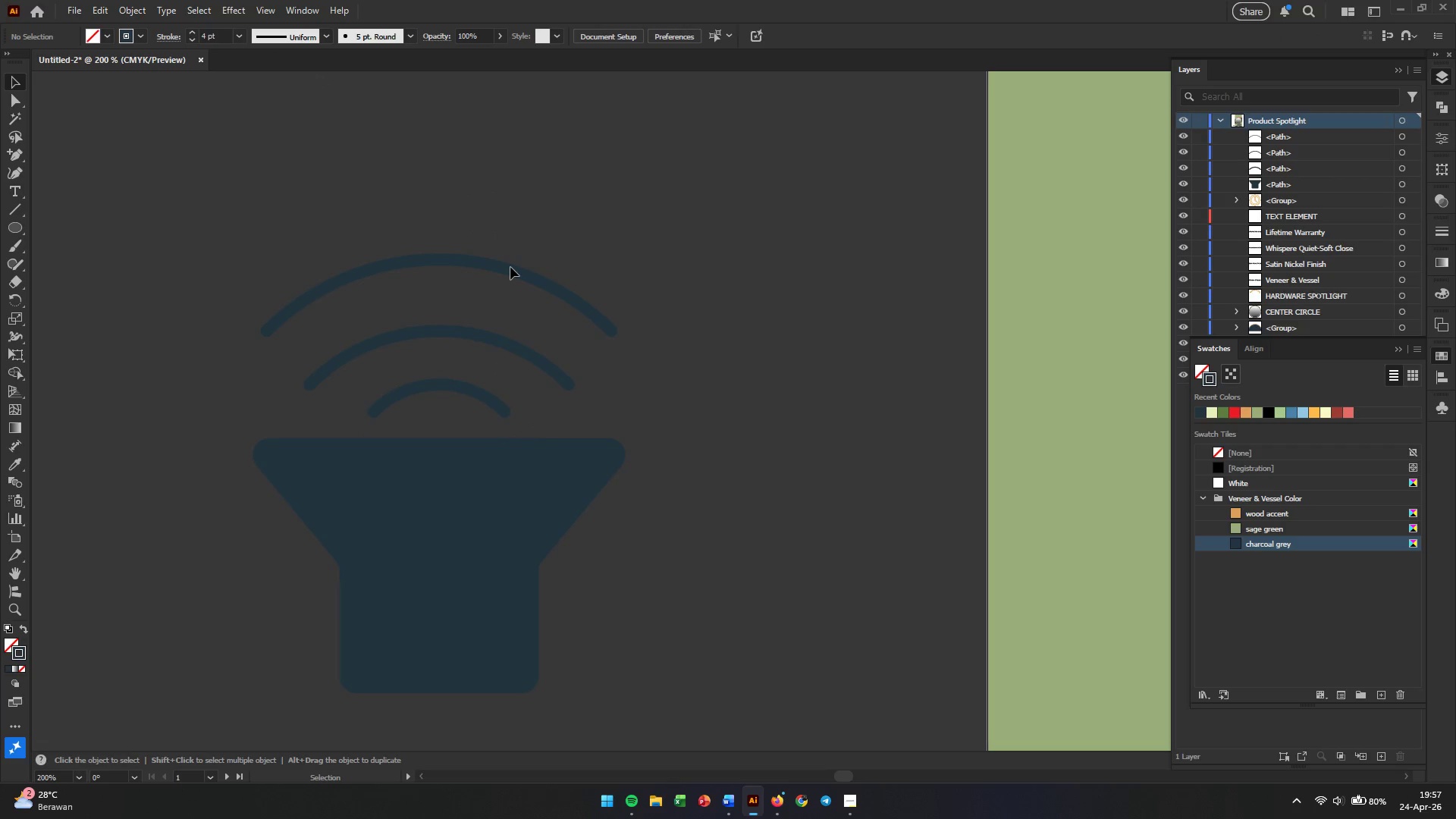 
left_click_drag(start_coordinate=[510, 268], to_coordinate=[509, 281])
 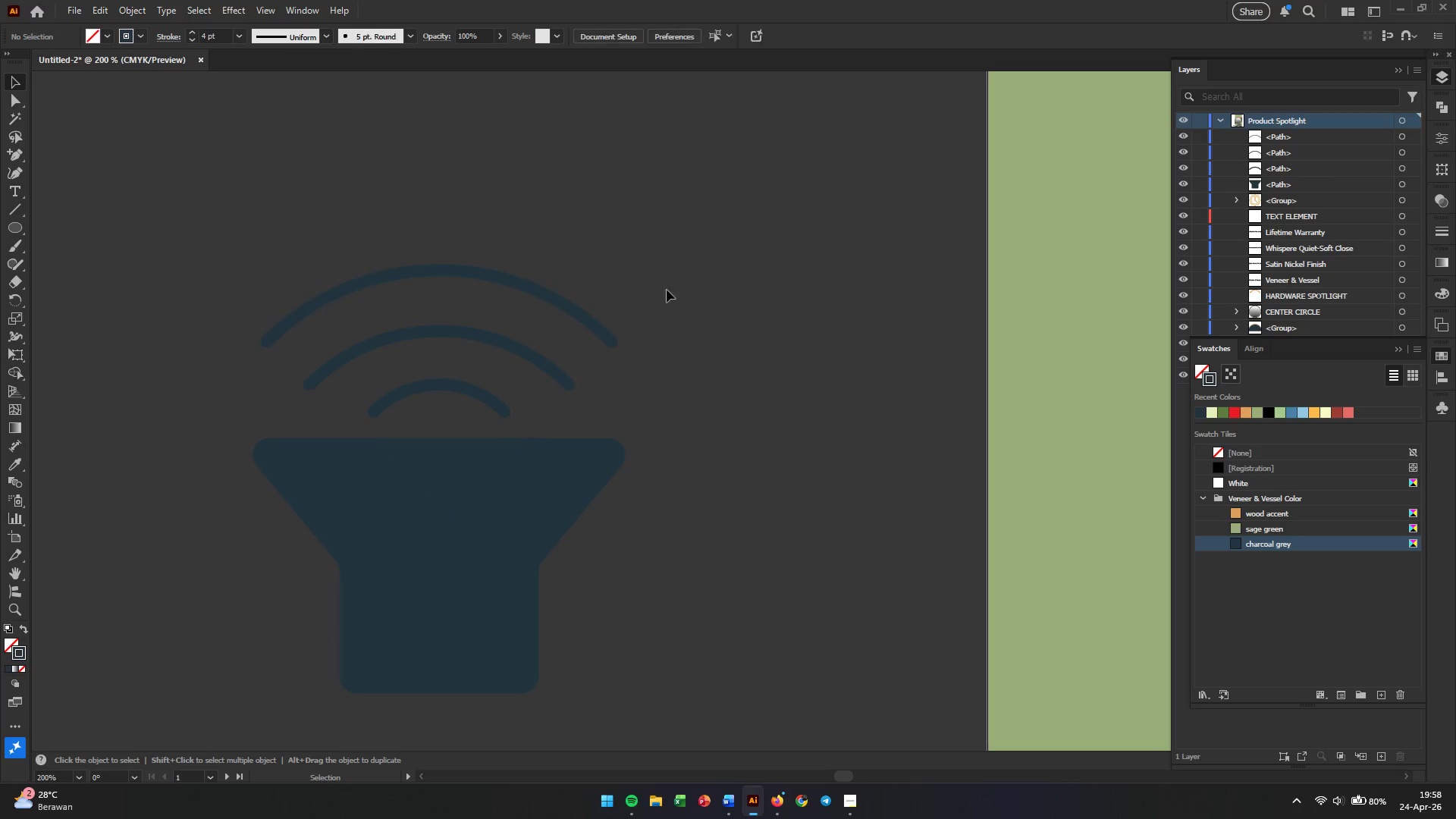 
hold_key(key=ShiftLeft, duration=2.48)
 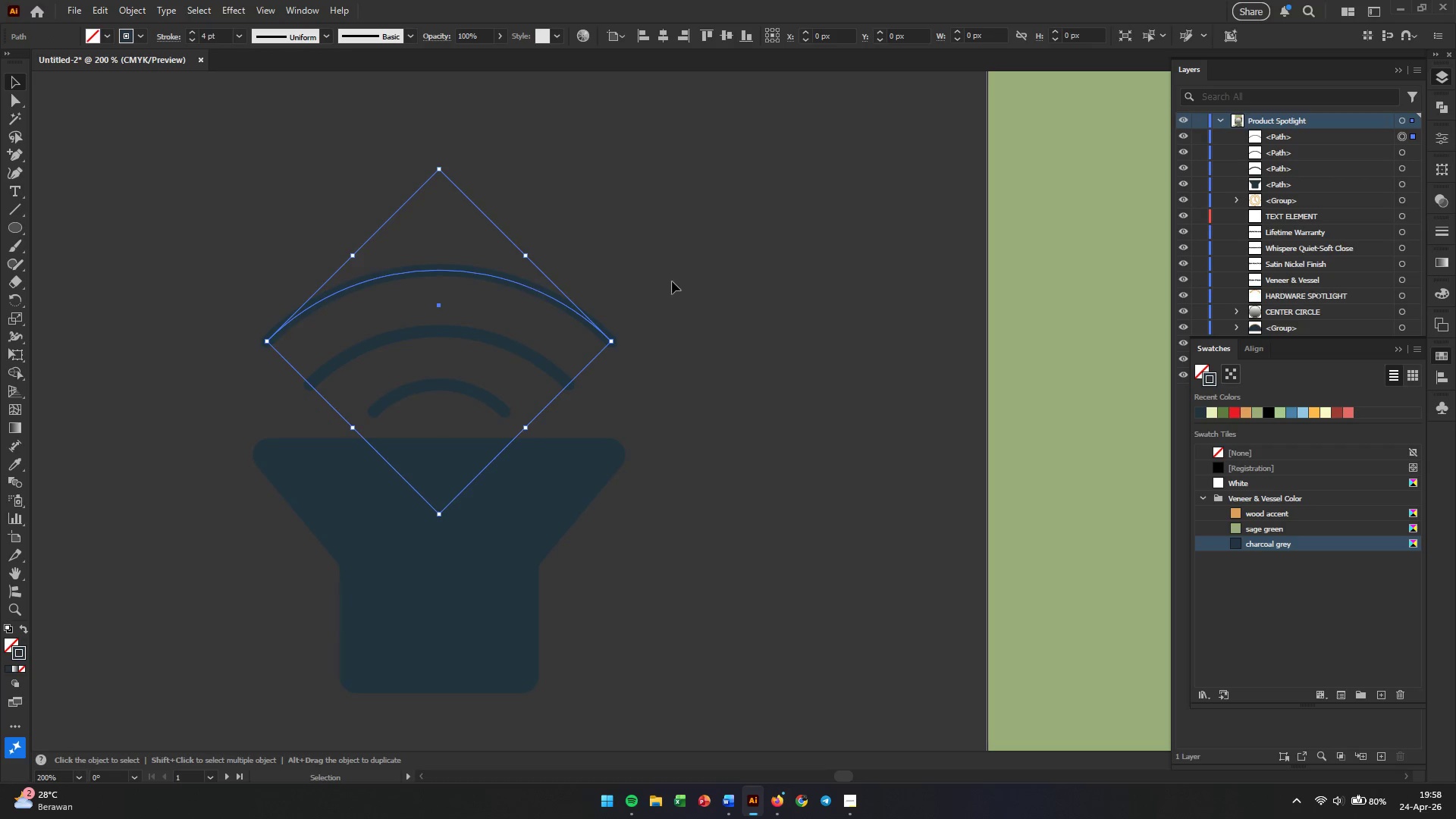 
left_click([673, 281])
 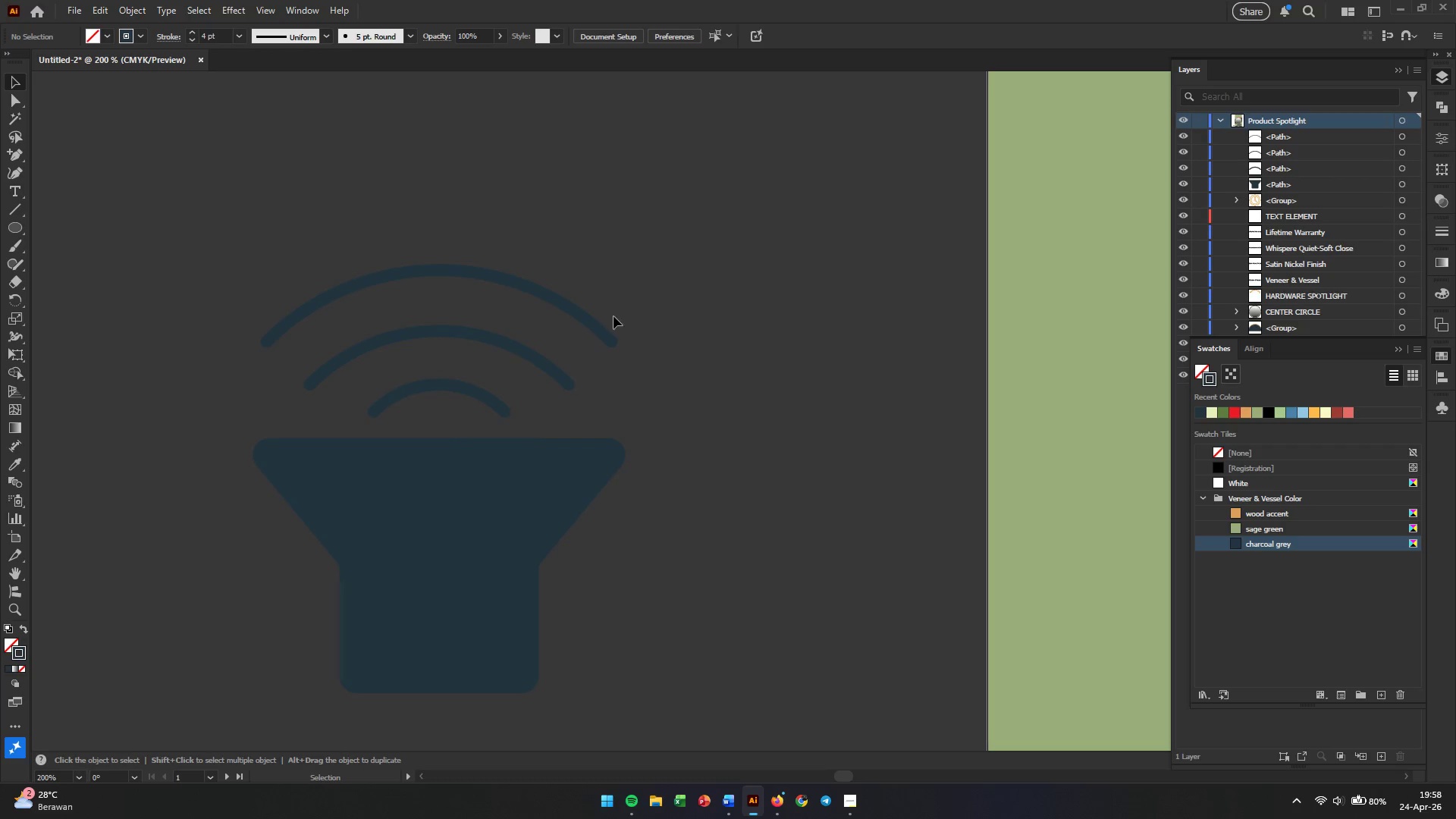 
hold_key(key=AltLeft, duration=0.45)
scroll: coordinate [646, 312], scroll_direction: down, amount: 2.0
 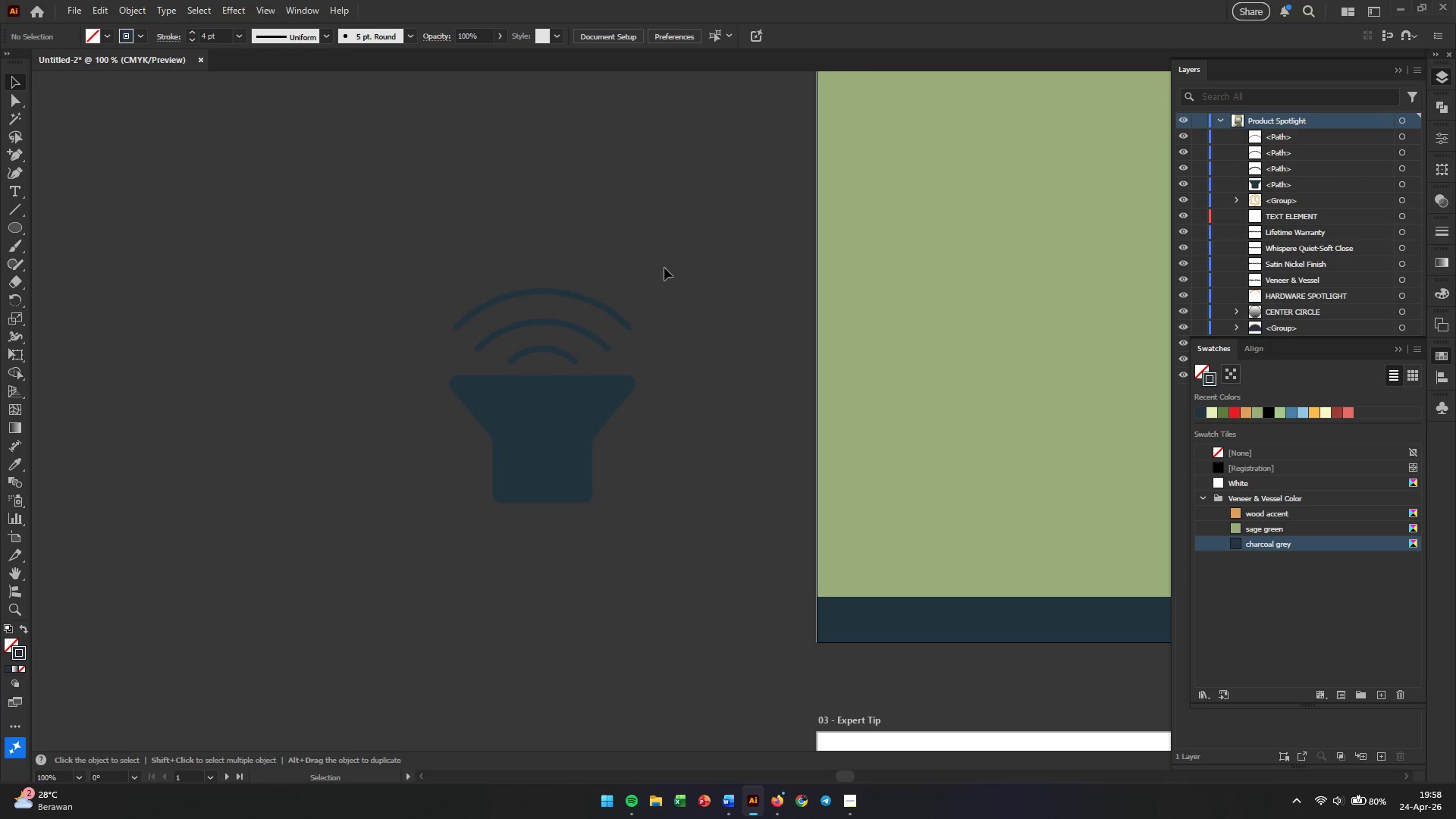 
left_click_drag(start_coordinate=[661, 239], to_coordinate=[373, 667])
 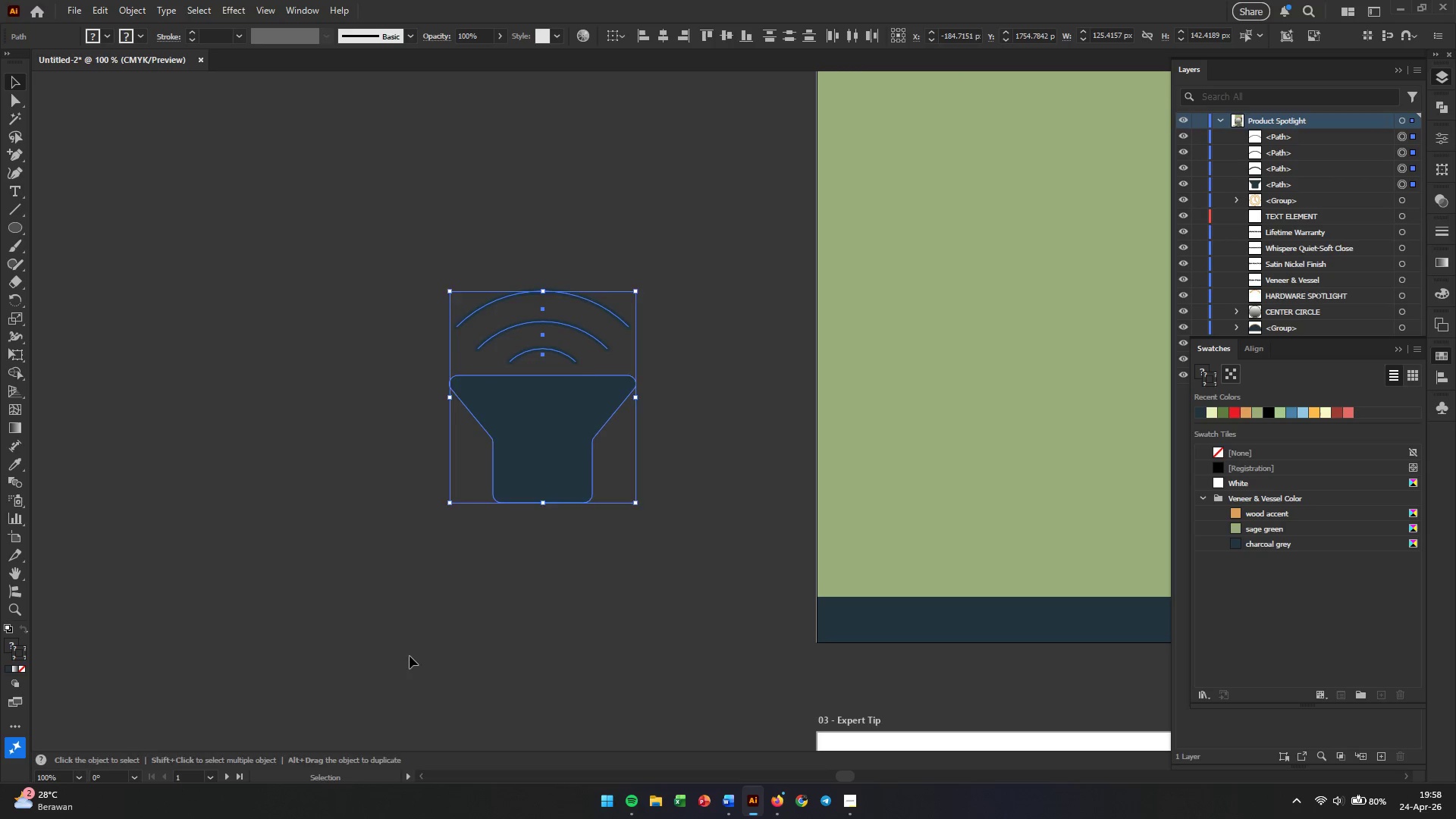 
key(Control+G)
 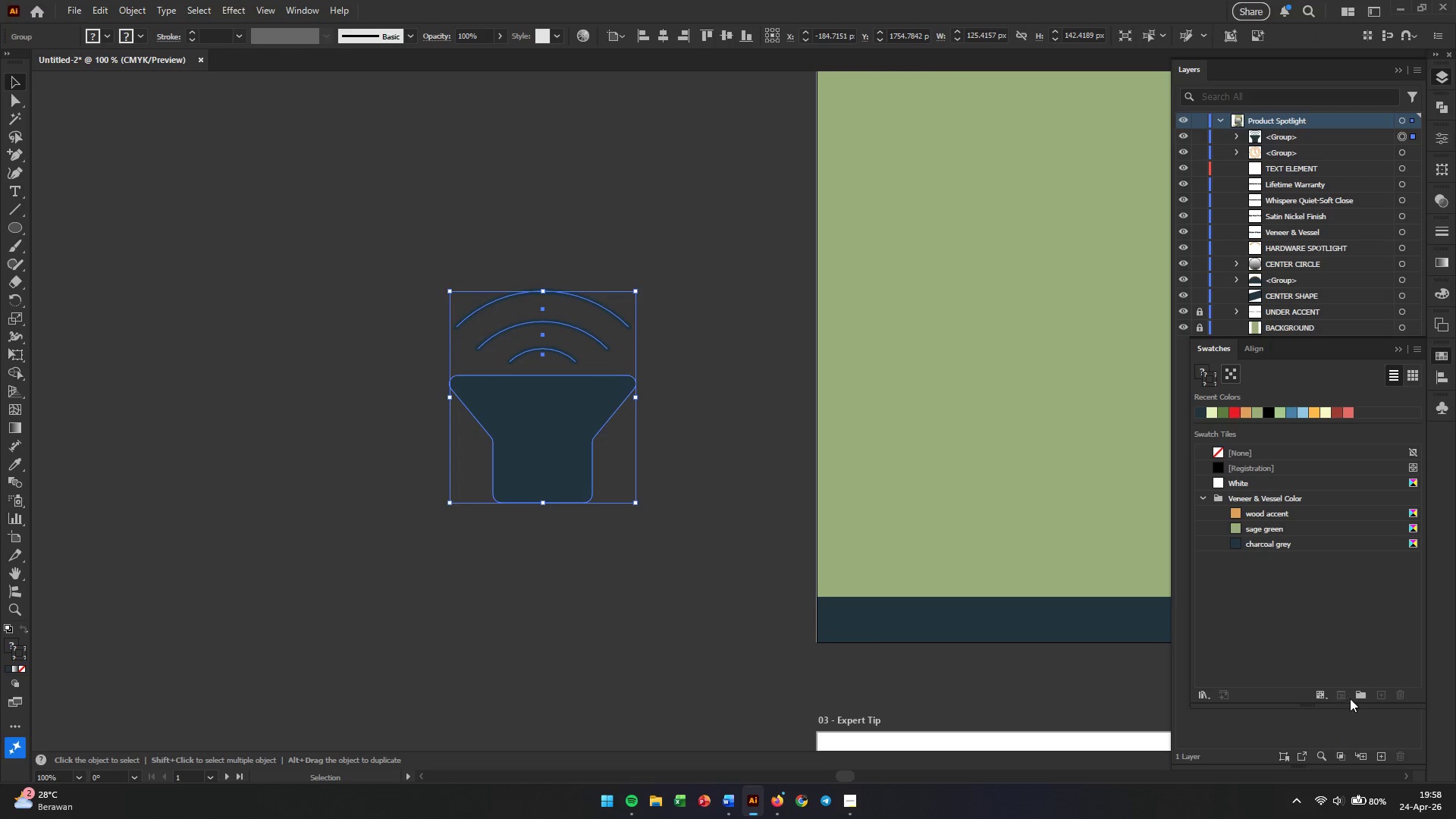 
wait(5.5)
 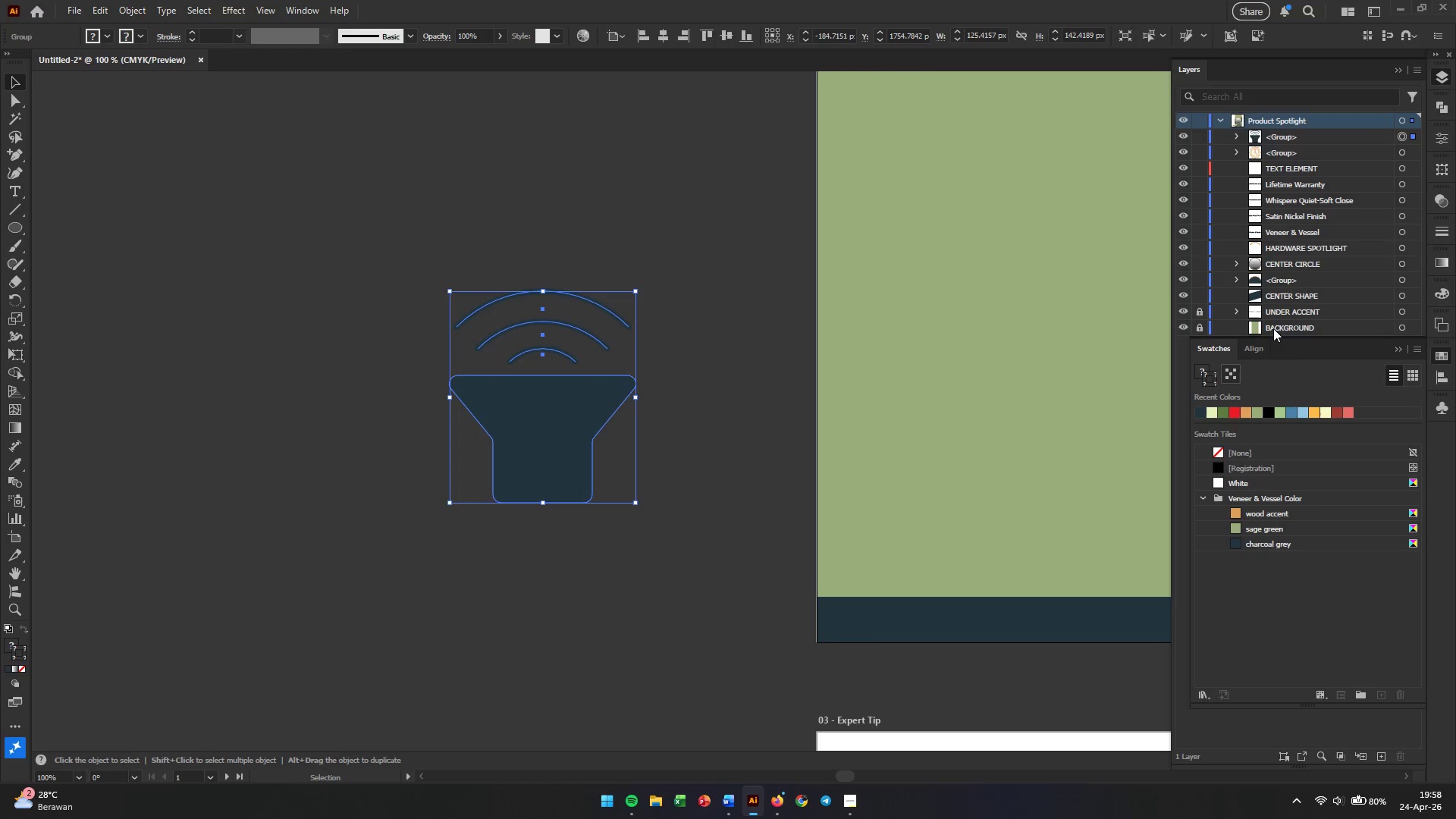 
left_click([1367, 761])
 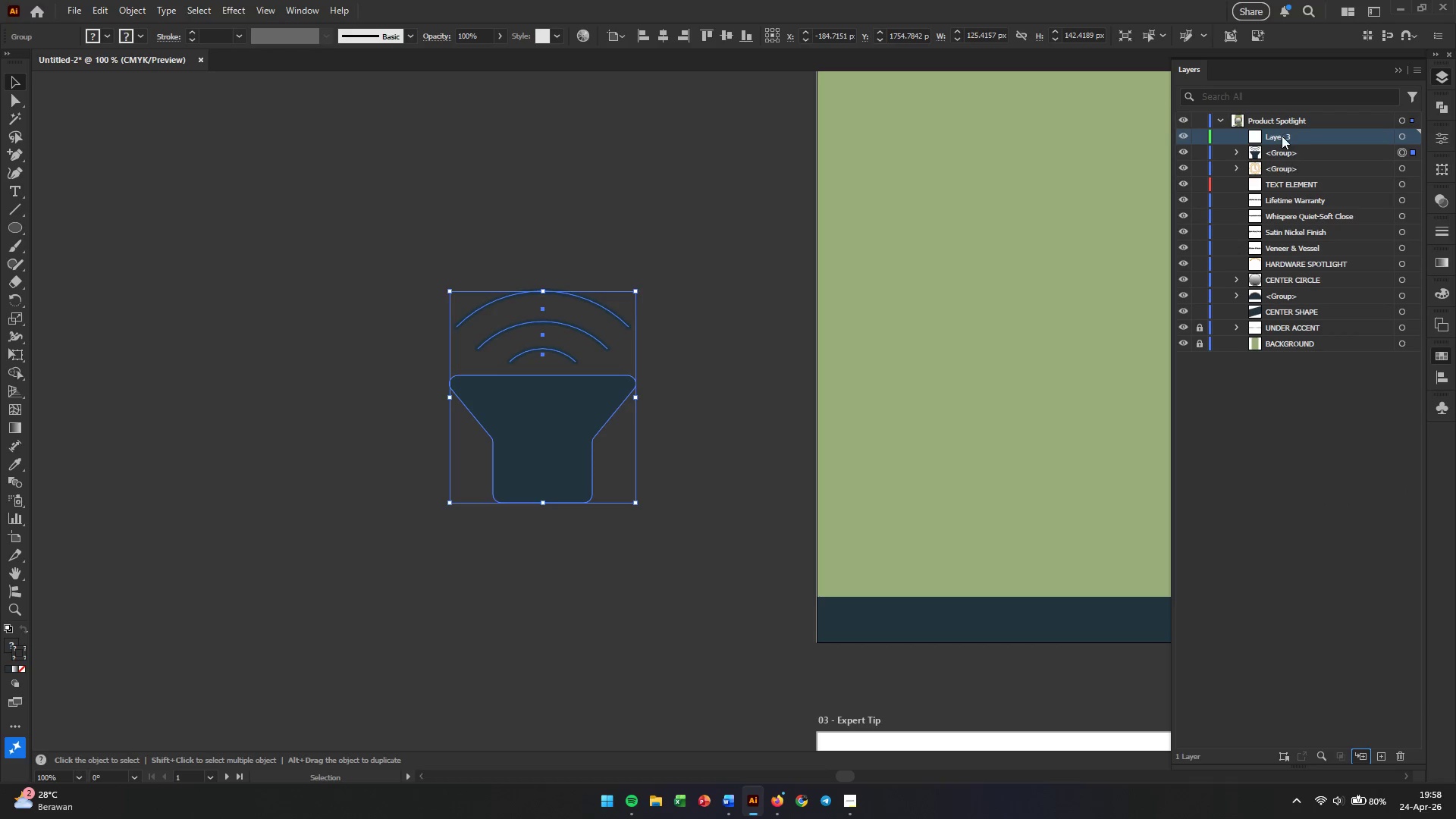 
double_click([1282, 134])
 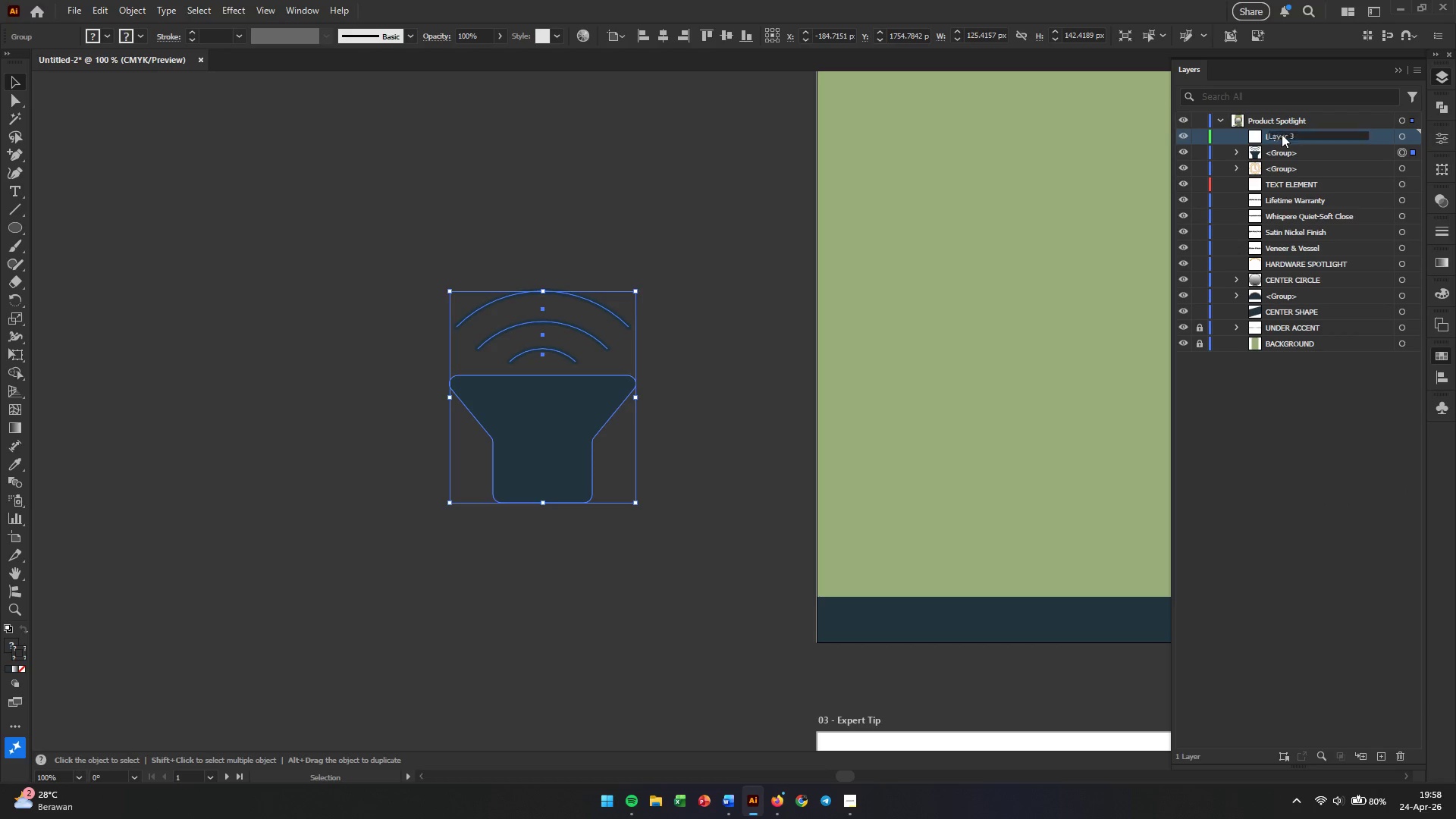 
triple_click([1282, 134])
 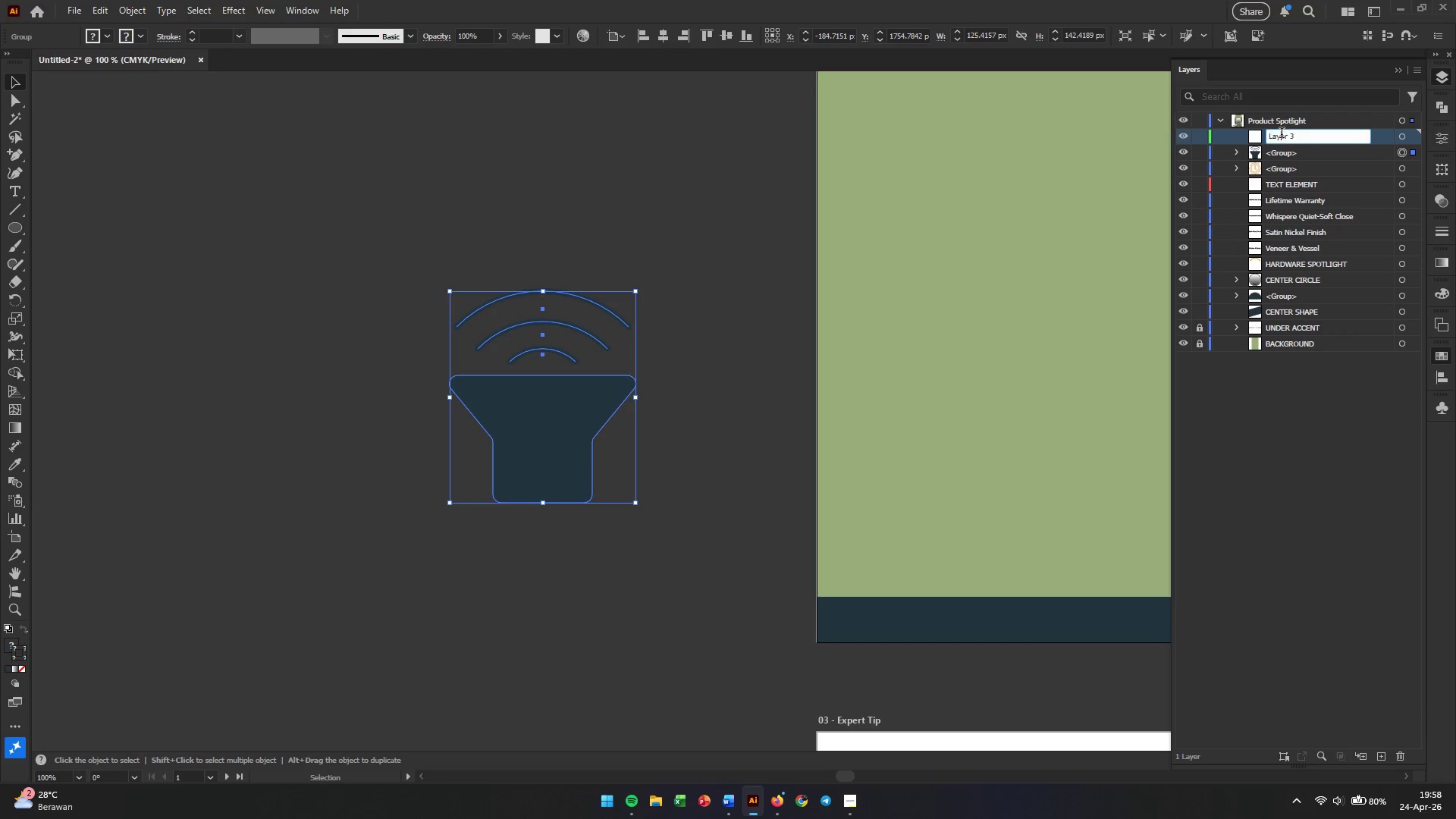 
triple_click([1282, 134])
 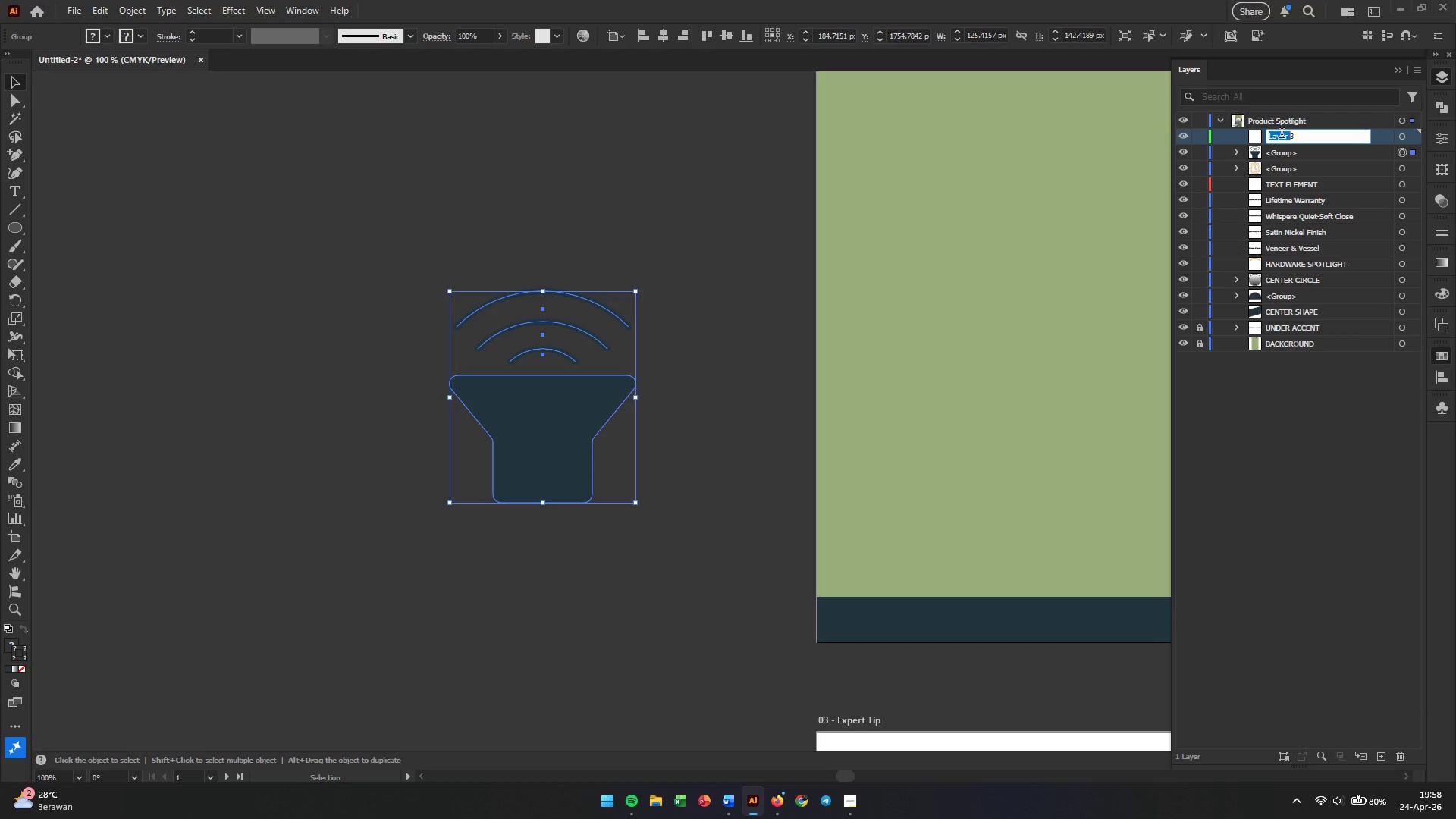 
triple_click([1282, 134])
 